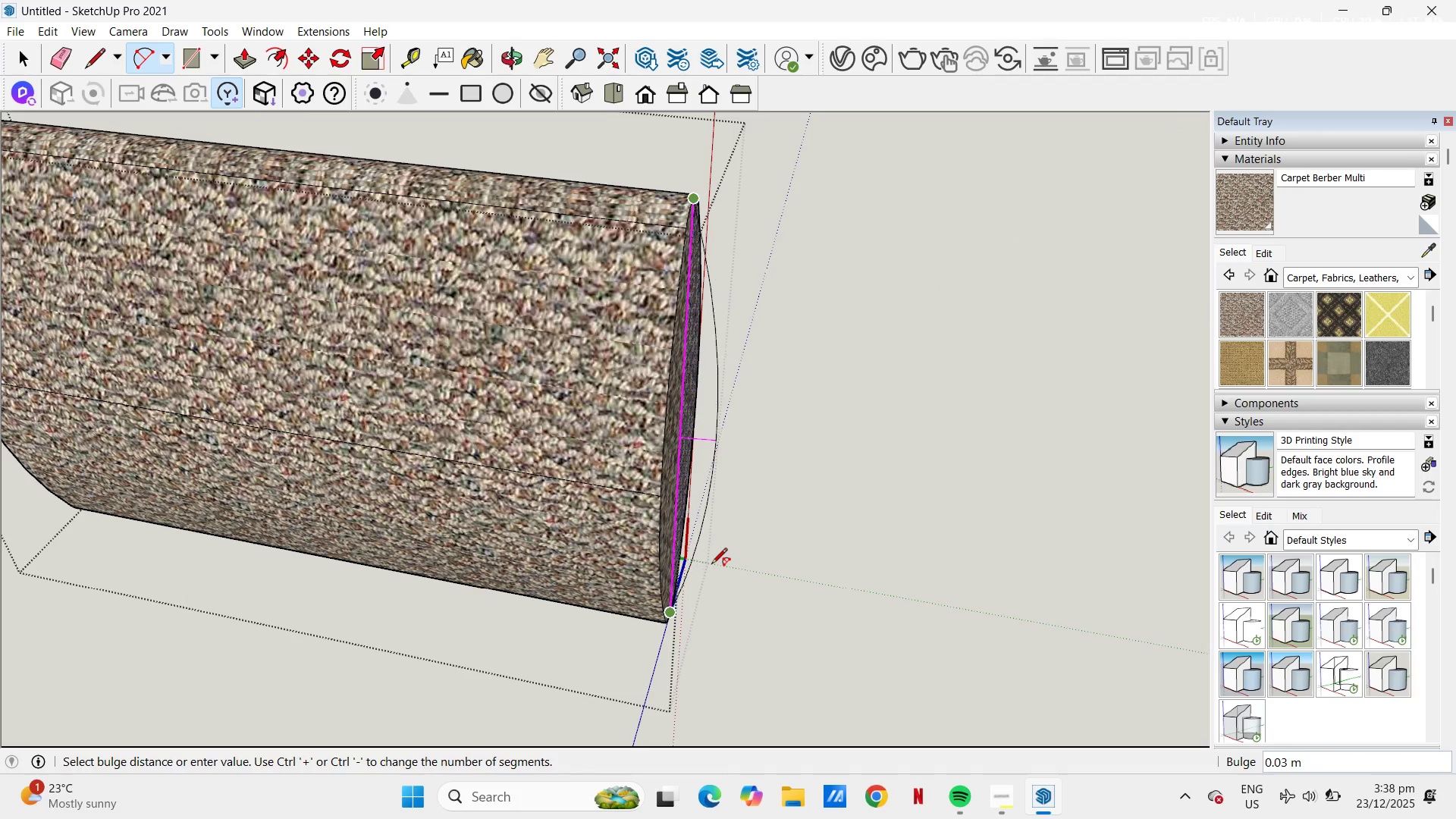 
left_click([708, 565])
 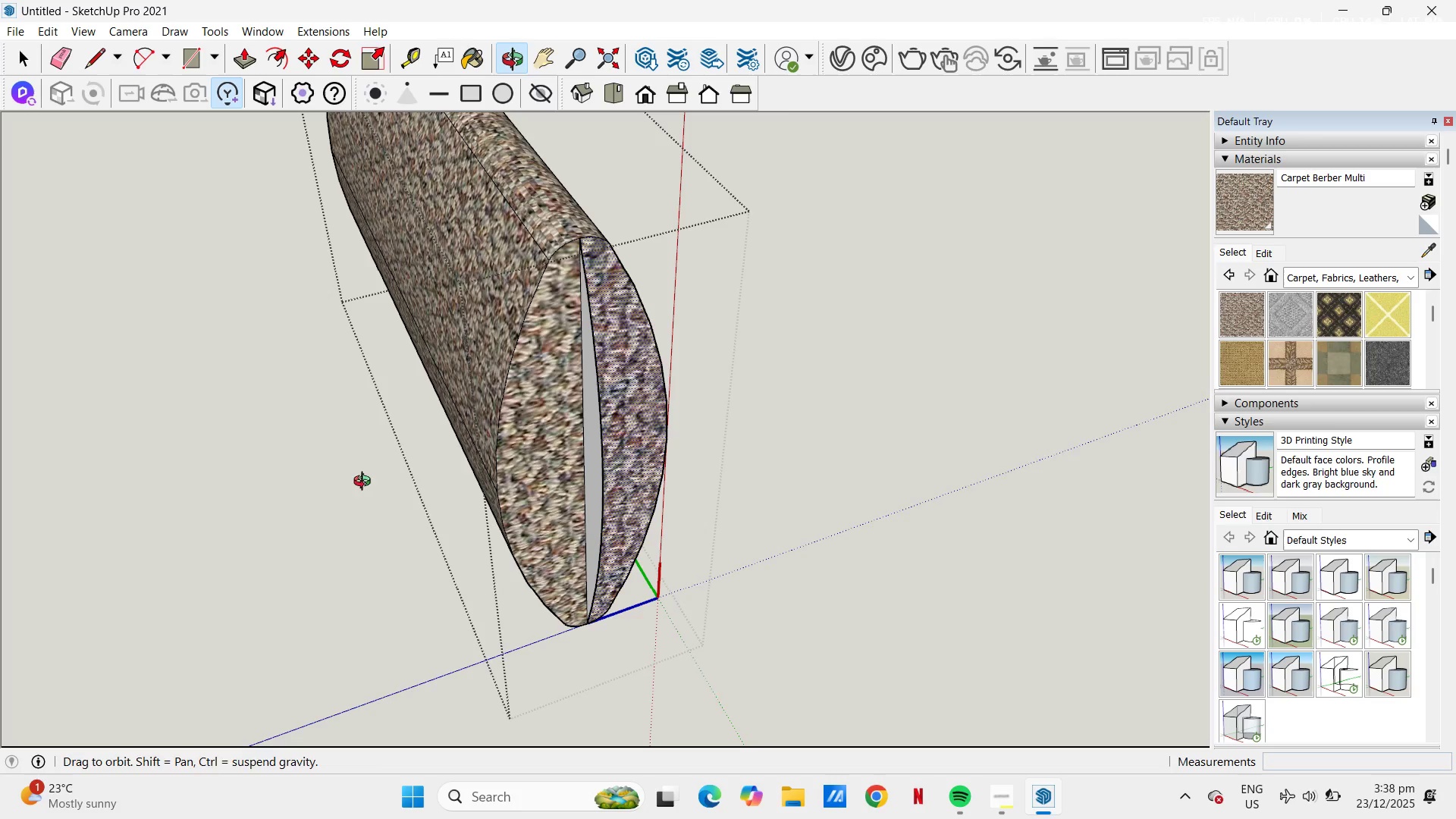 
key(Space)
 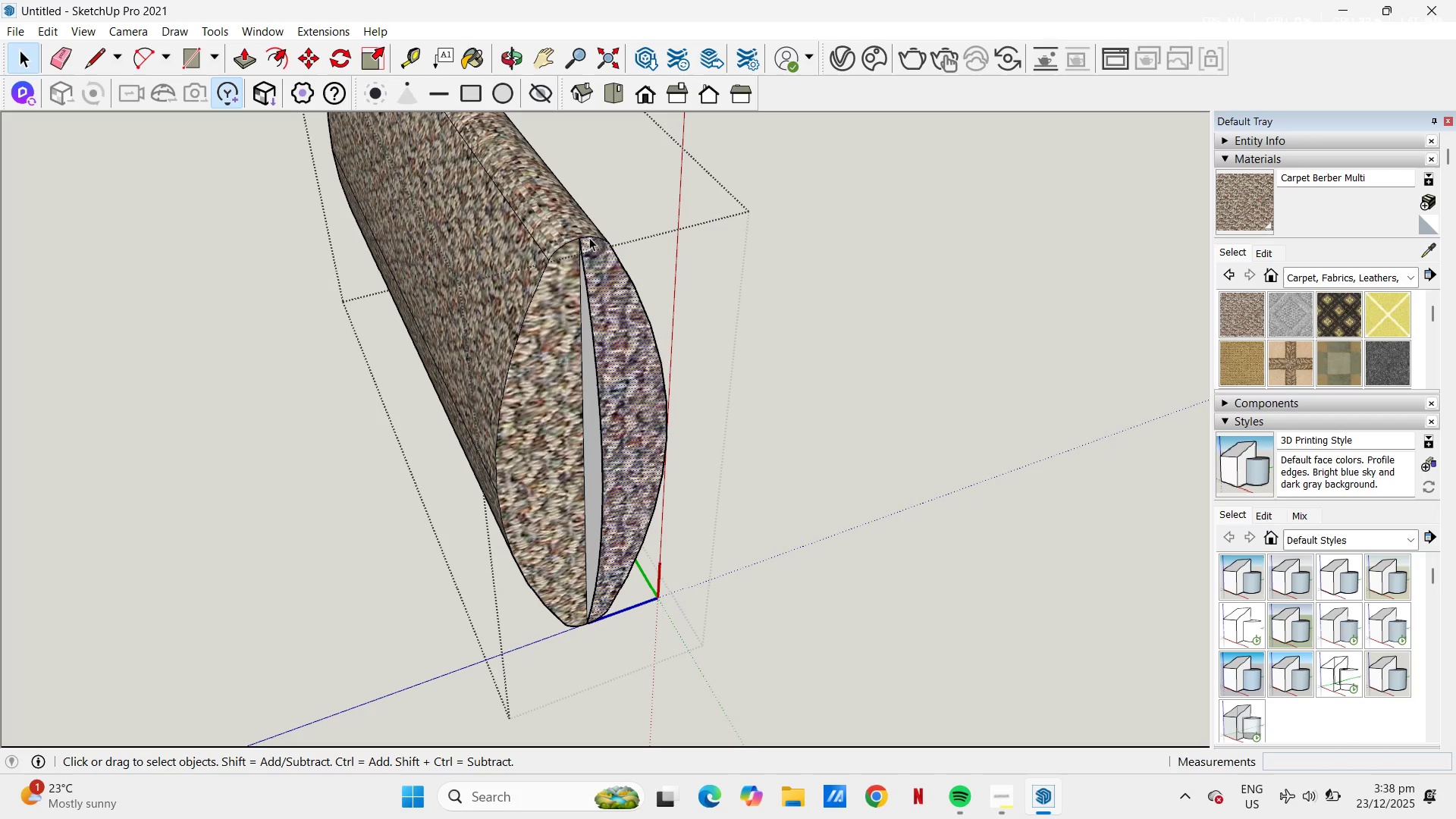 
left_click([591, 234])
 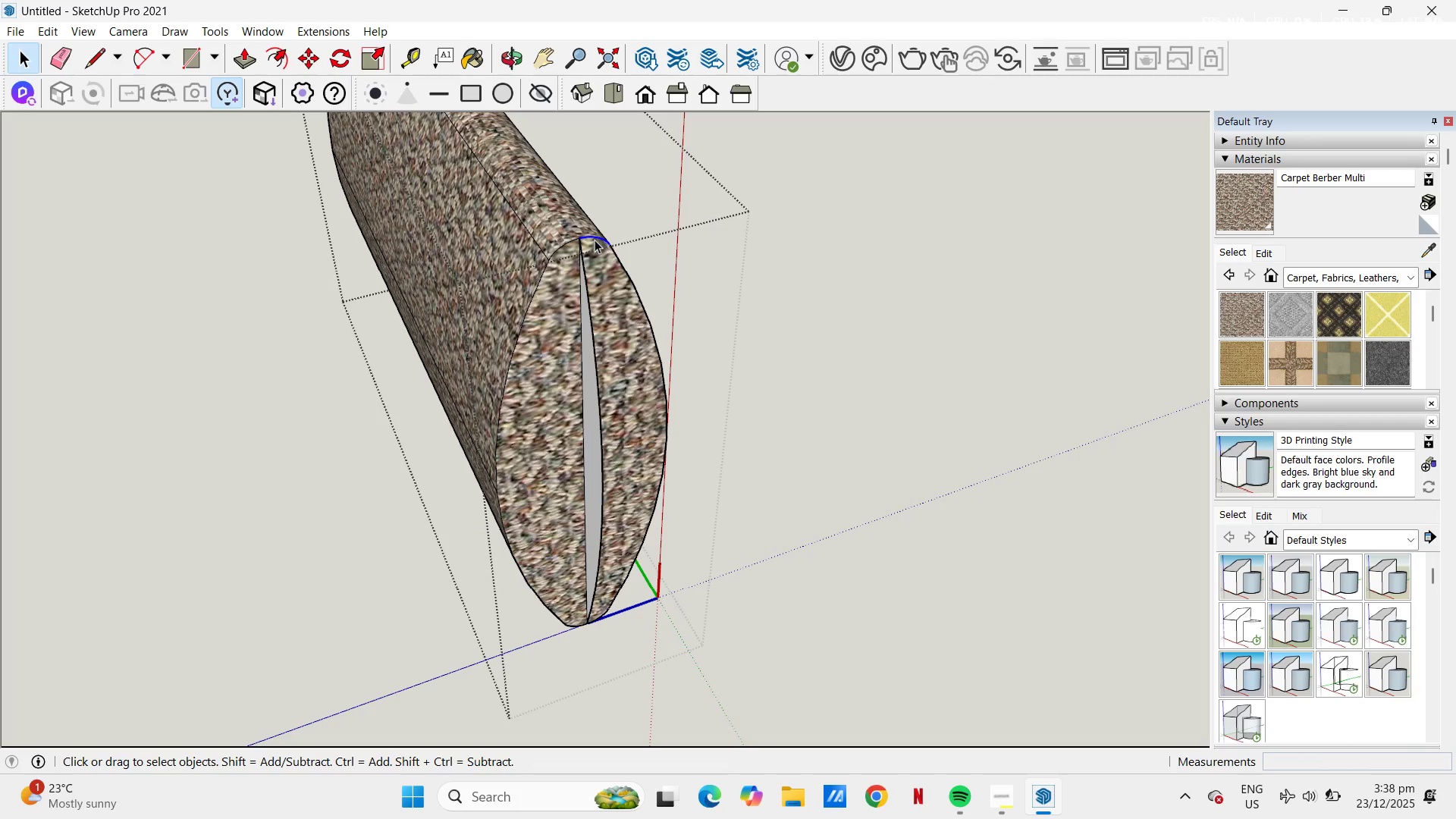 
hold_key(key=ControlLeft, duration=10.61)
left_click([620, 256])
 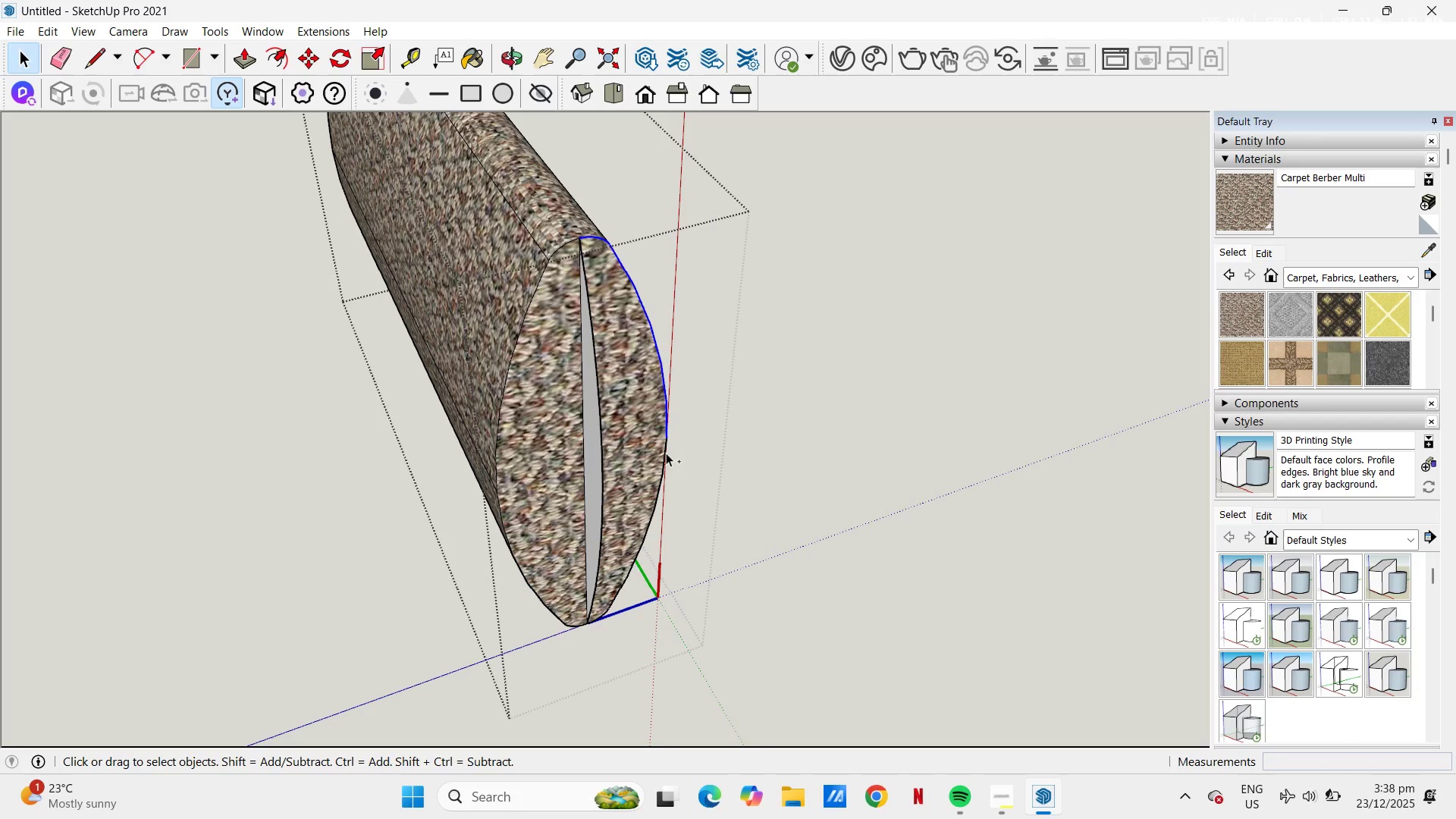 
left_click([666, 453])
 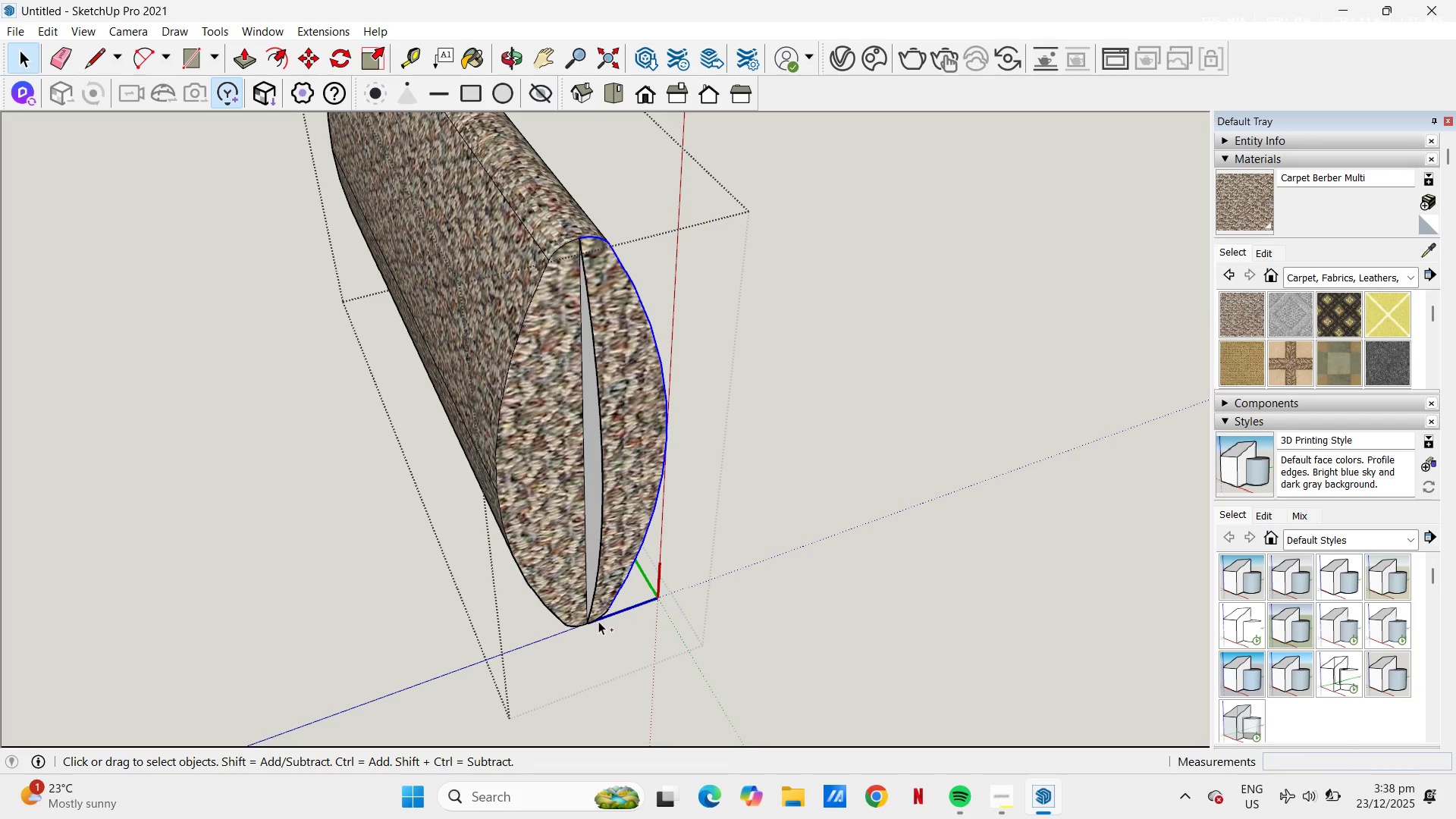 
left_click([598, 619])
 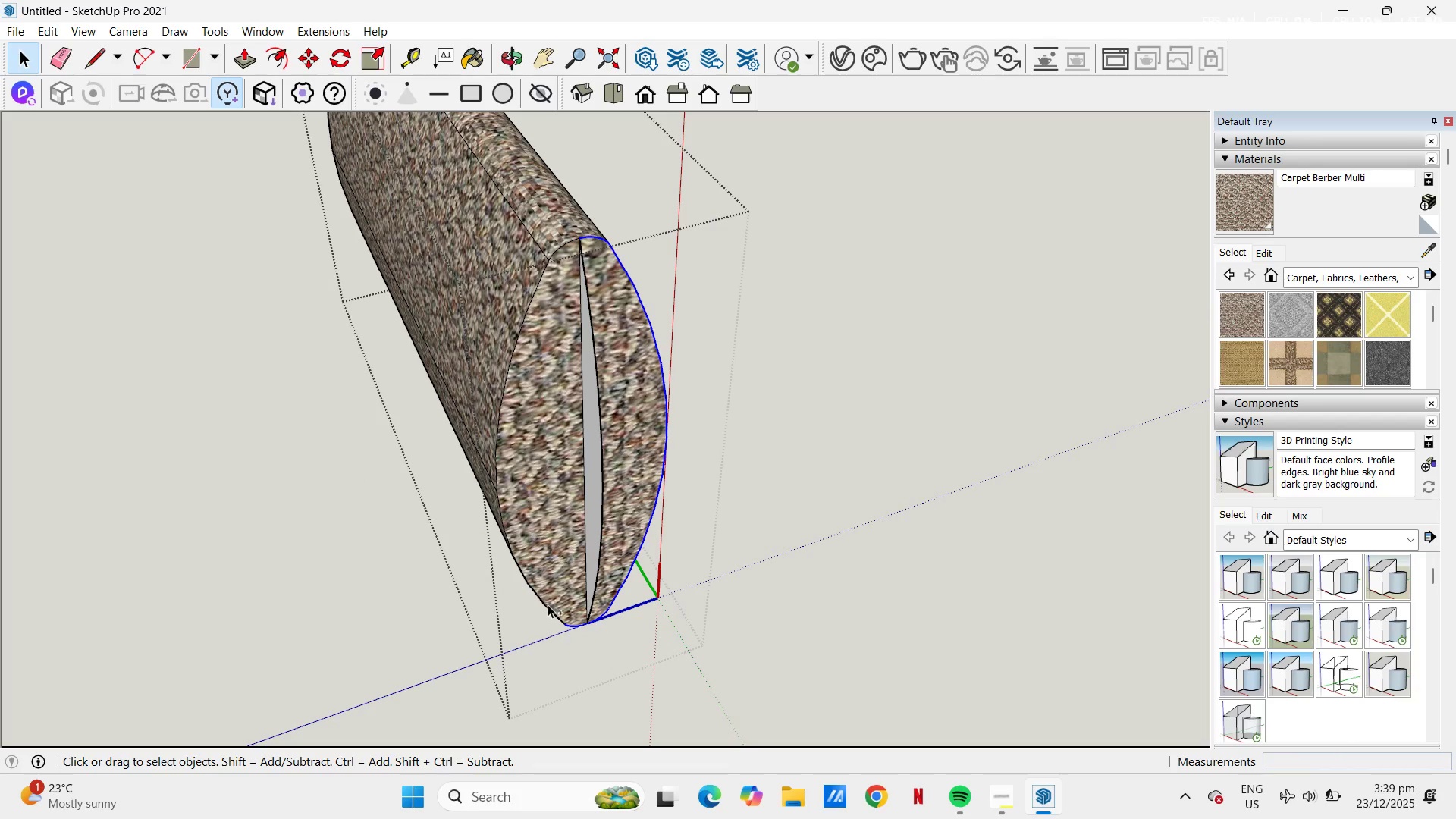 
left_click([545, 607])
 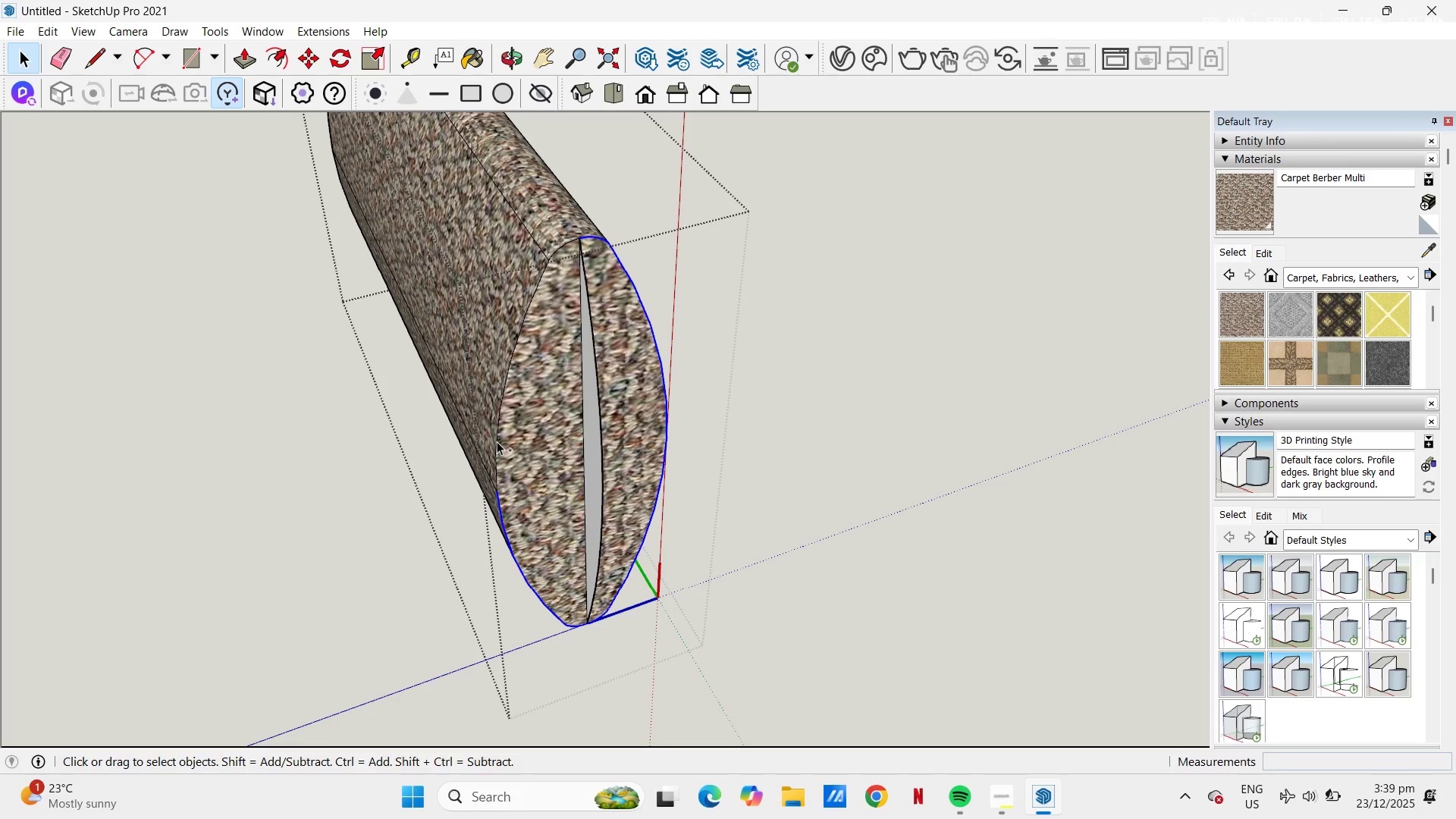 
left_click([497, 442])
 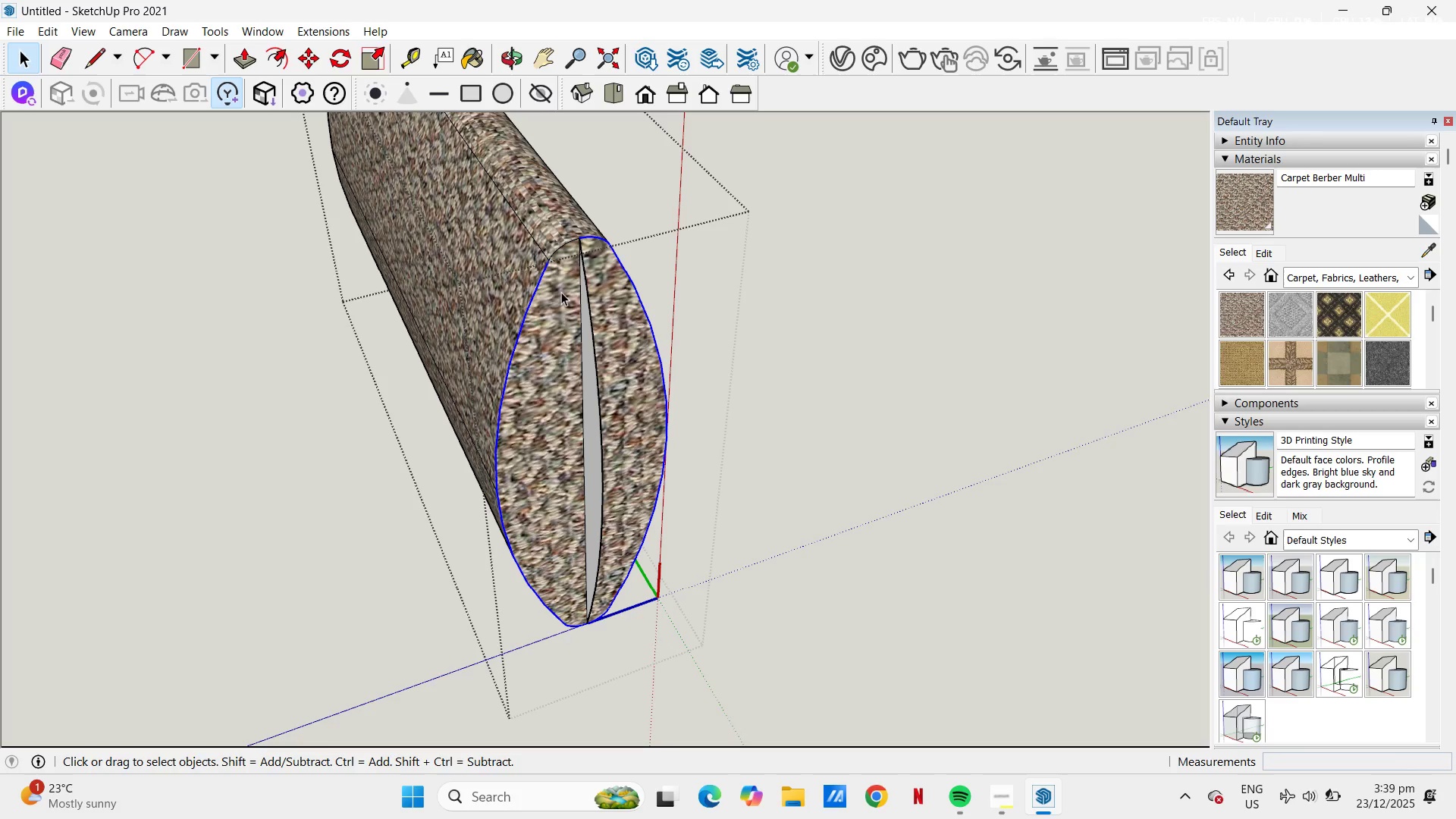 
hold_key(key=ControlLeft, duration=1.88)
left_click([557, 250])
 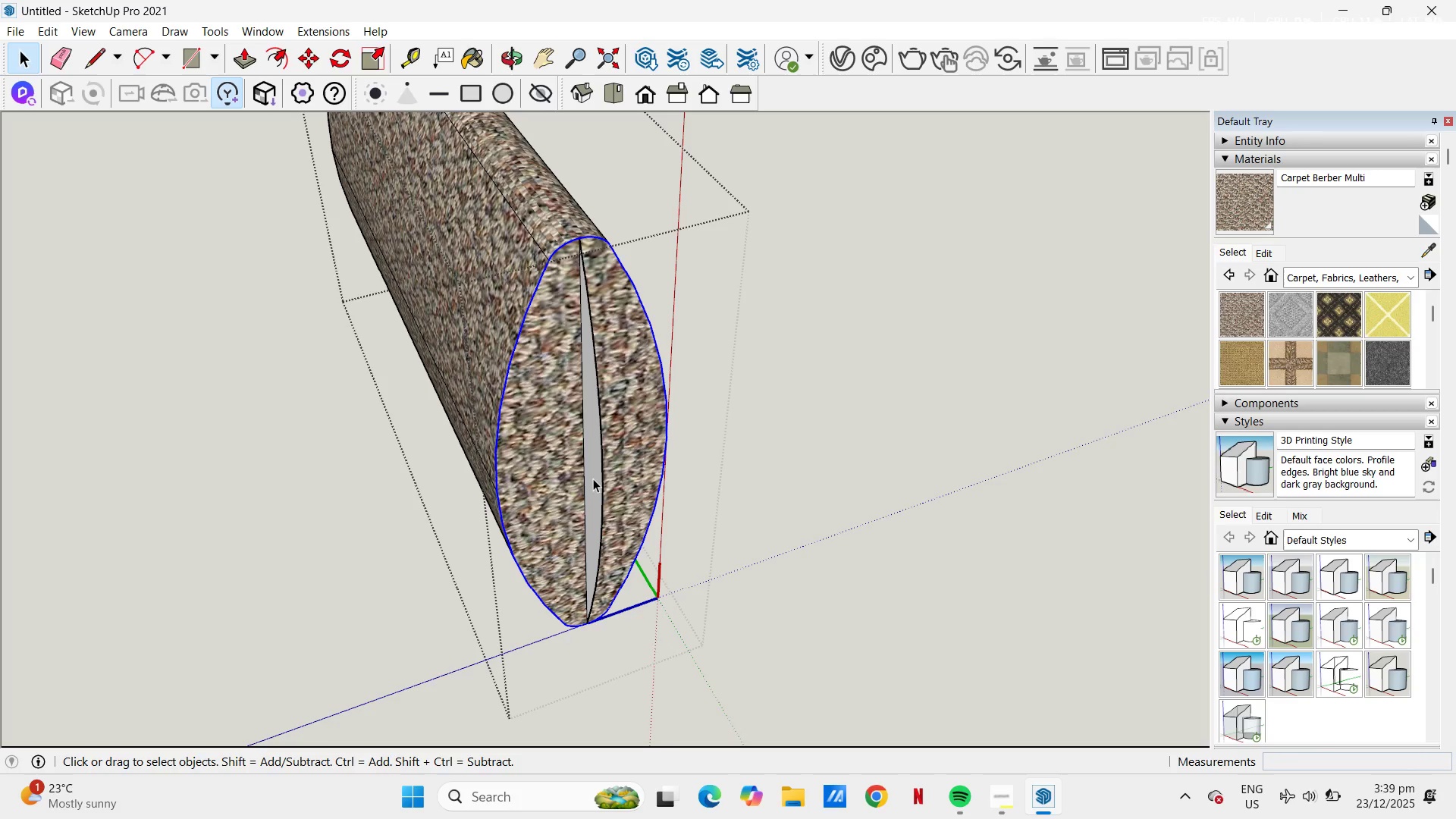 
key(Control+C)
 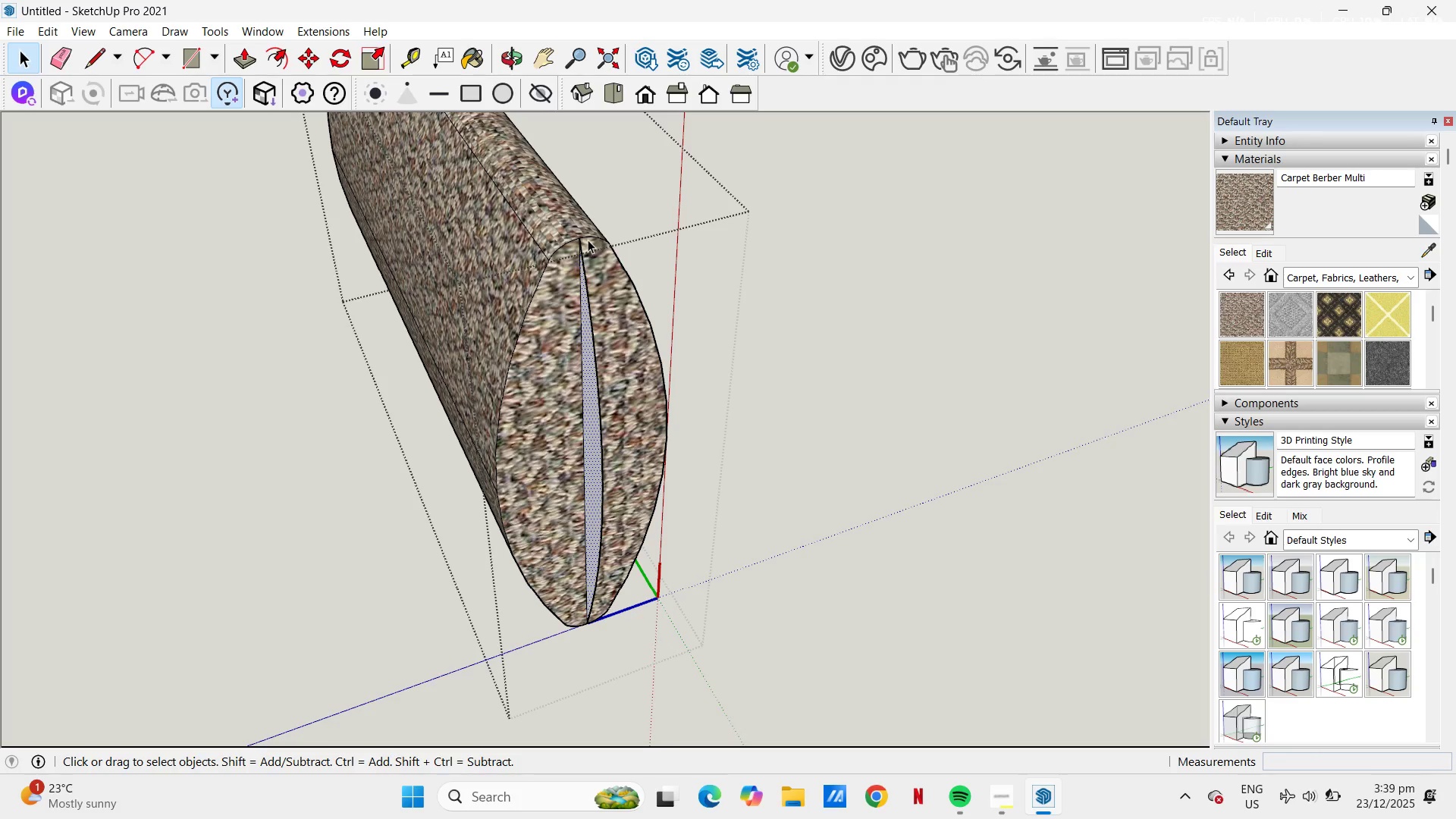 
left_click([590, 237])
 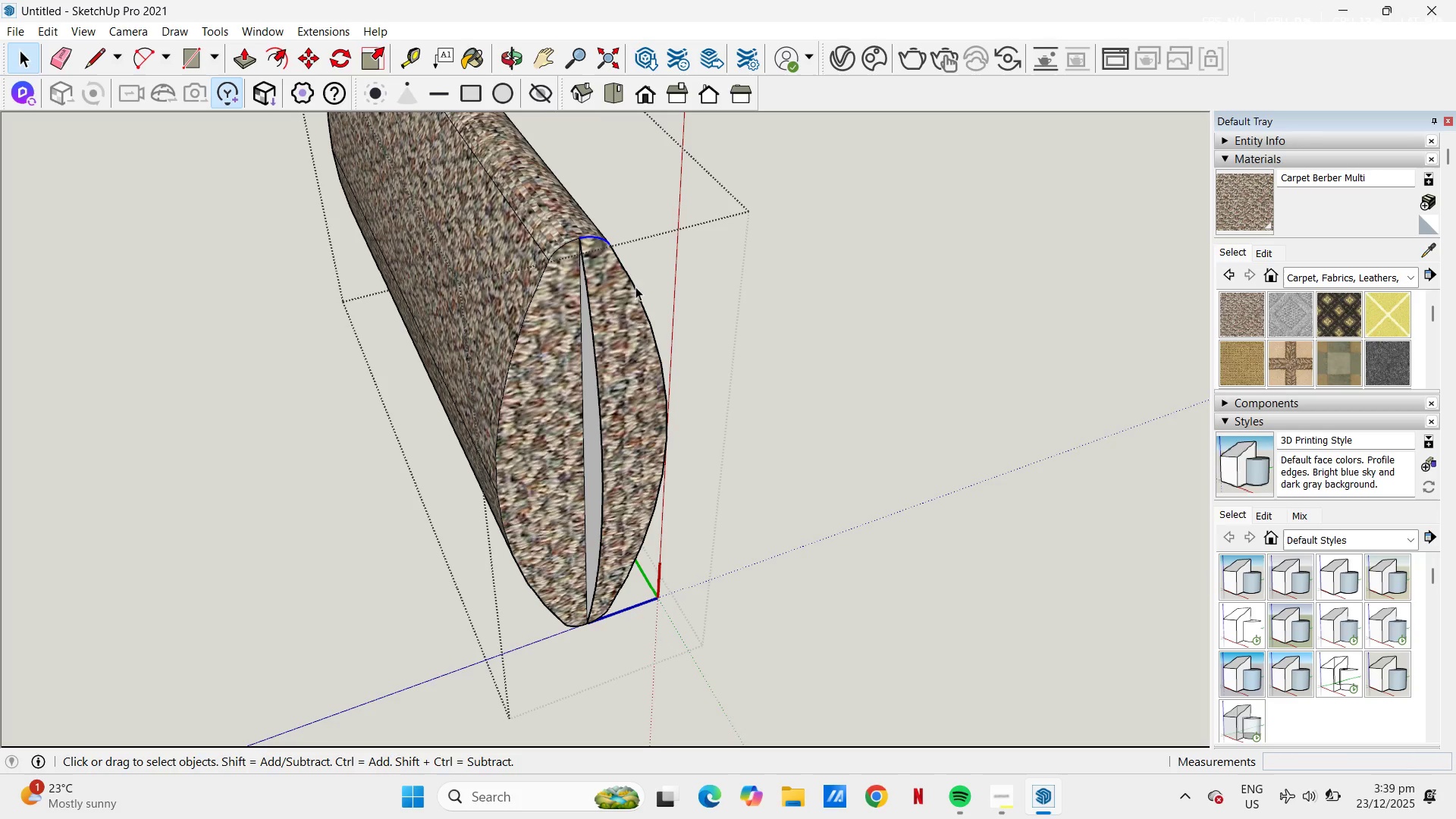 
hold_key(key=ControlLeft, duration=10.77)
left_click([626, 271])
 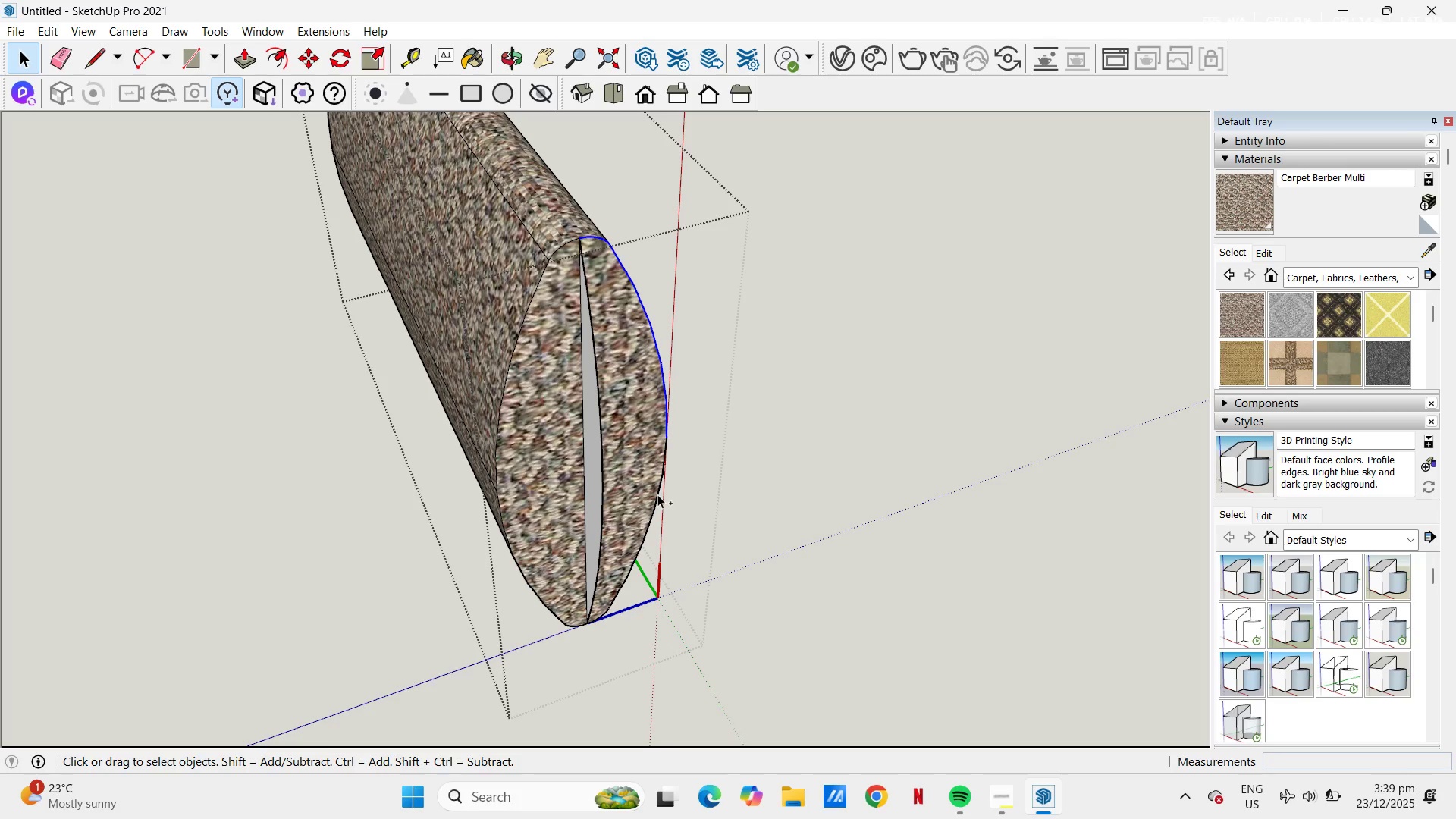 
left_click([657, 496])
 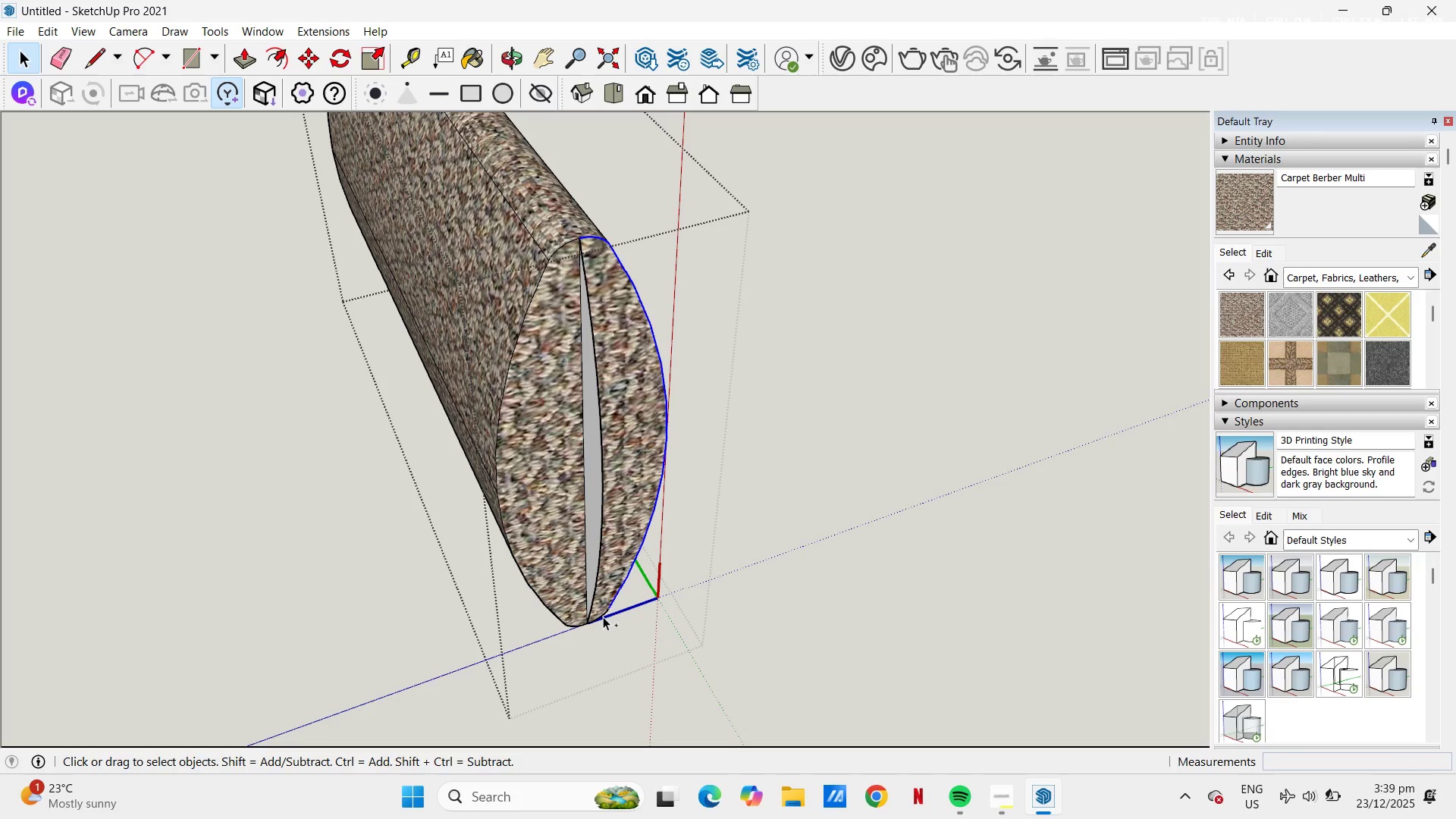 
left_click([603, 617])
 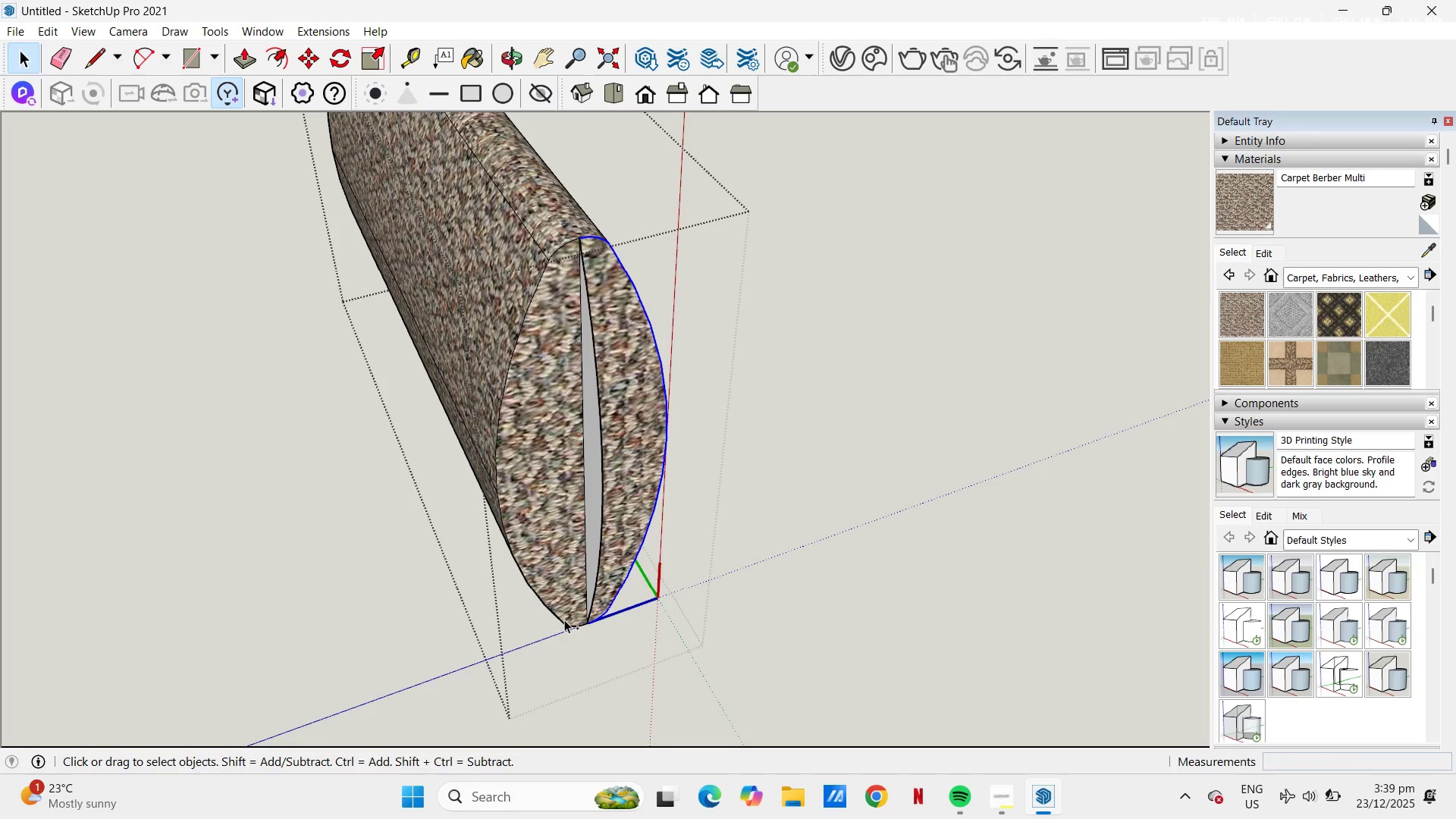 
left_click([564, 624])
 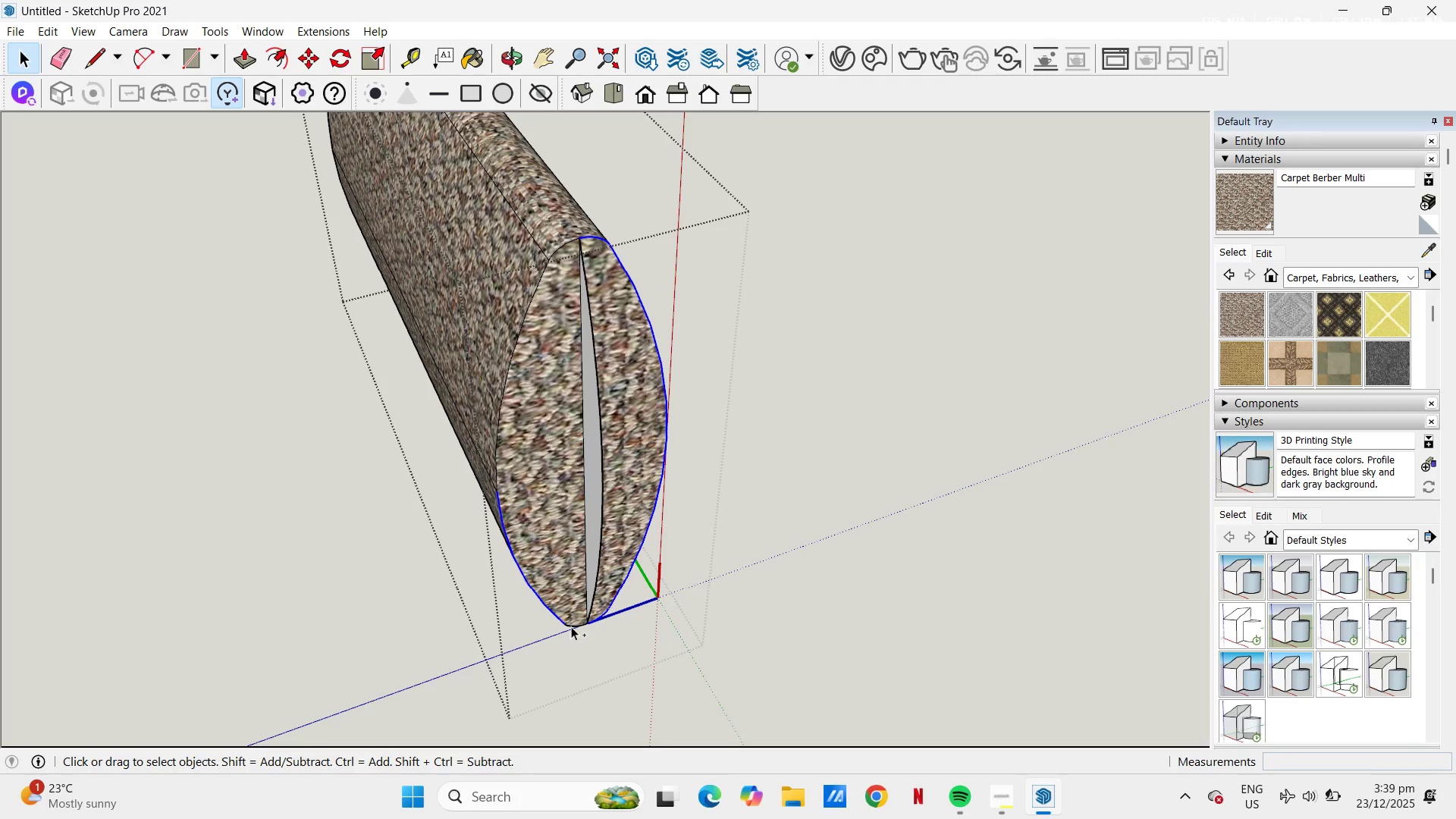 
left_click([571, 626])
 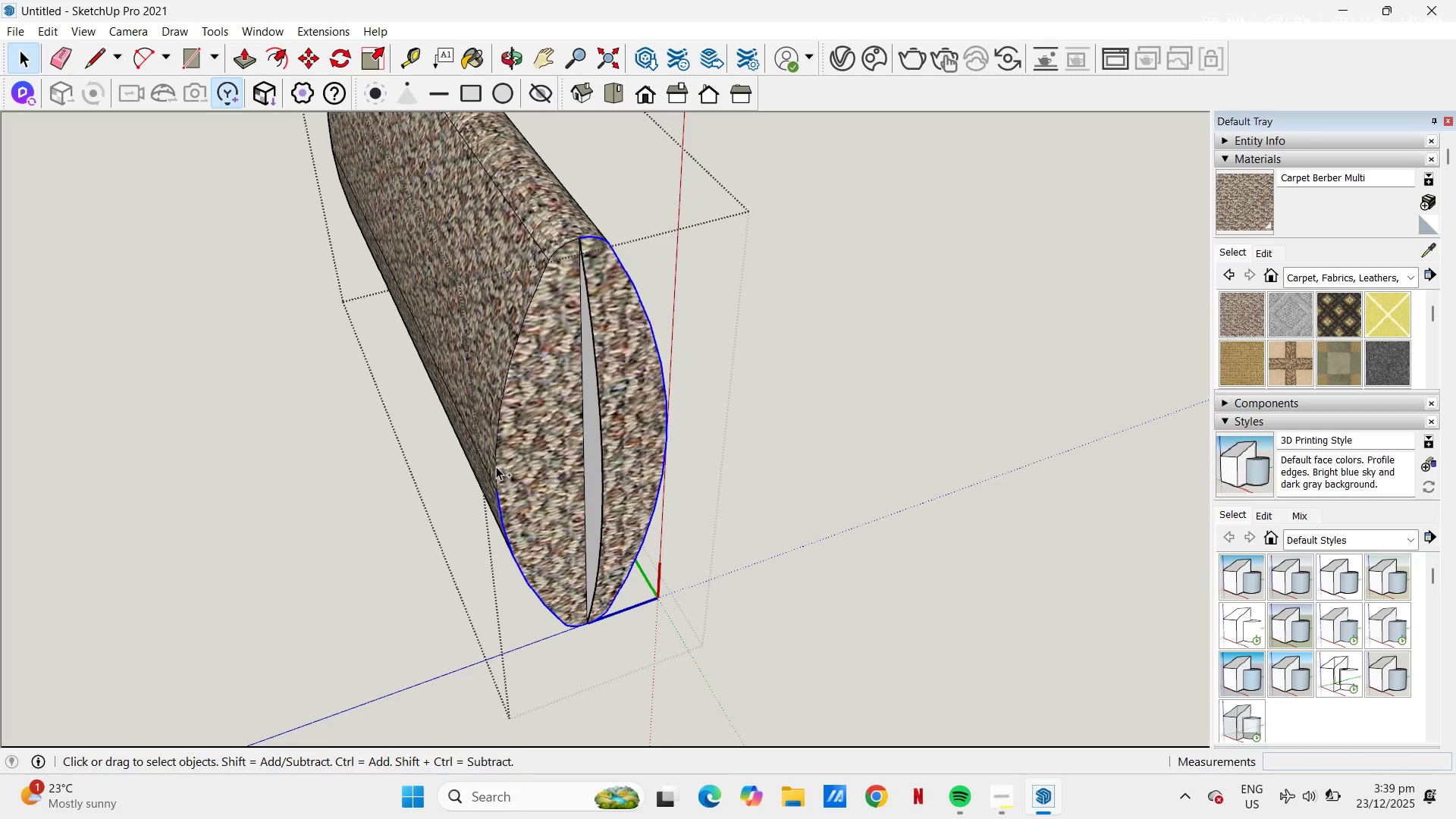 
left_click([496, 467])
 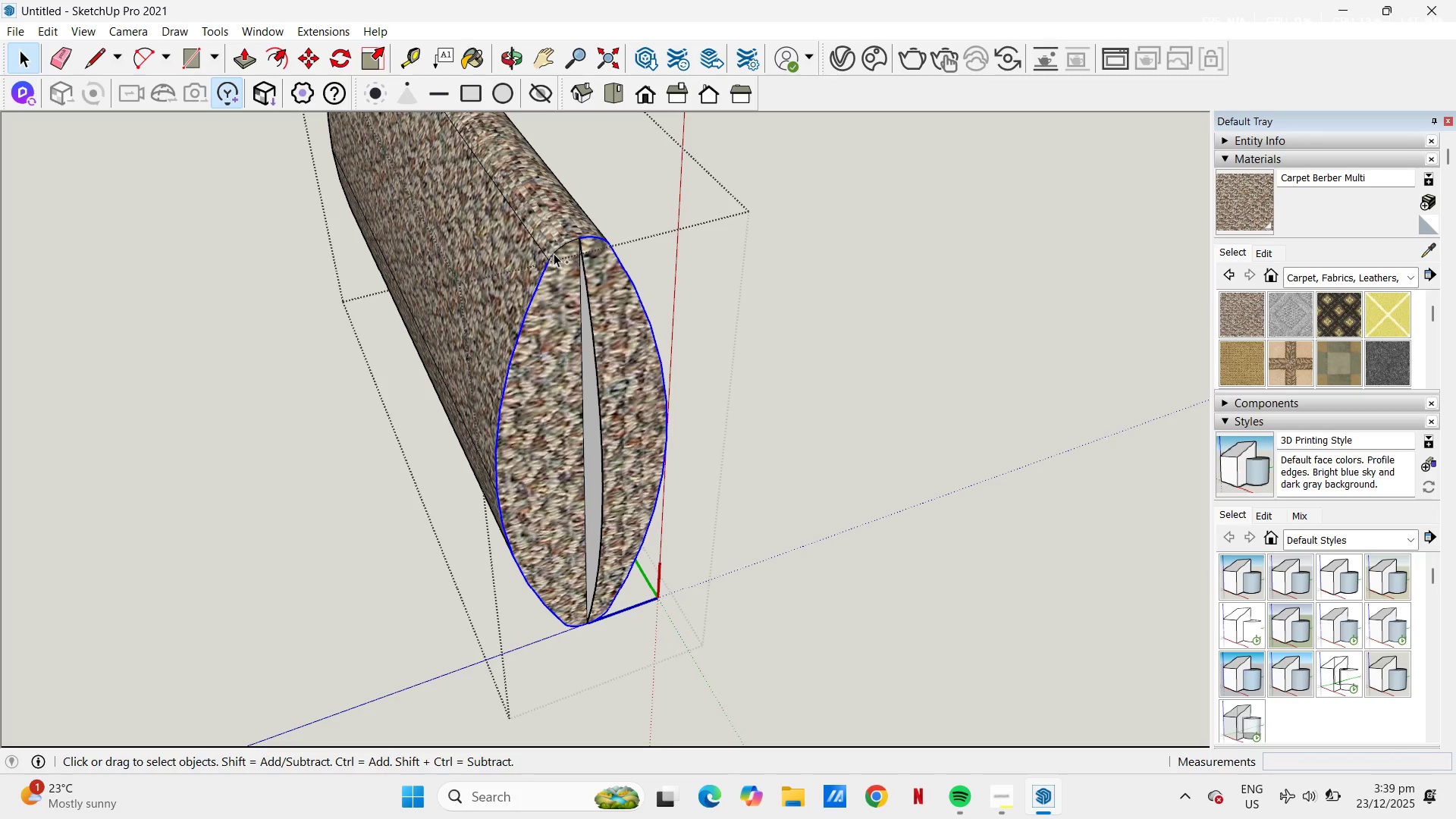 
left_click([554, 252])
 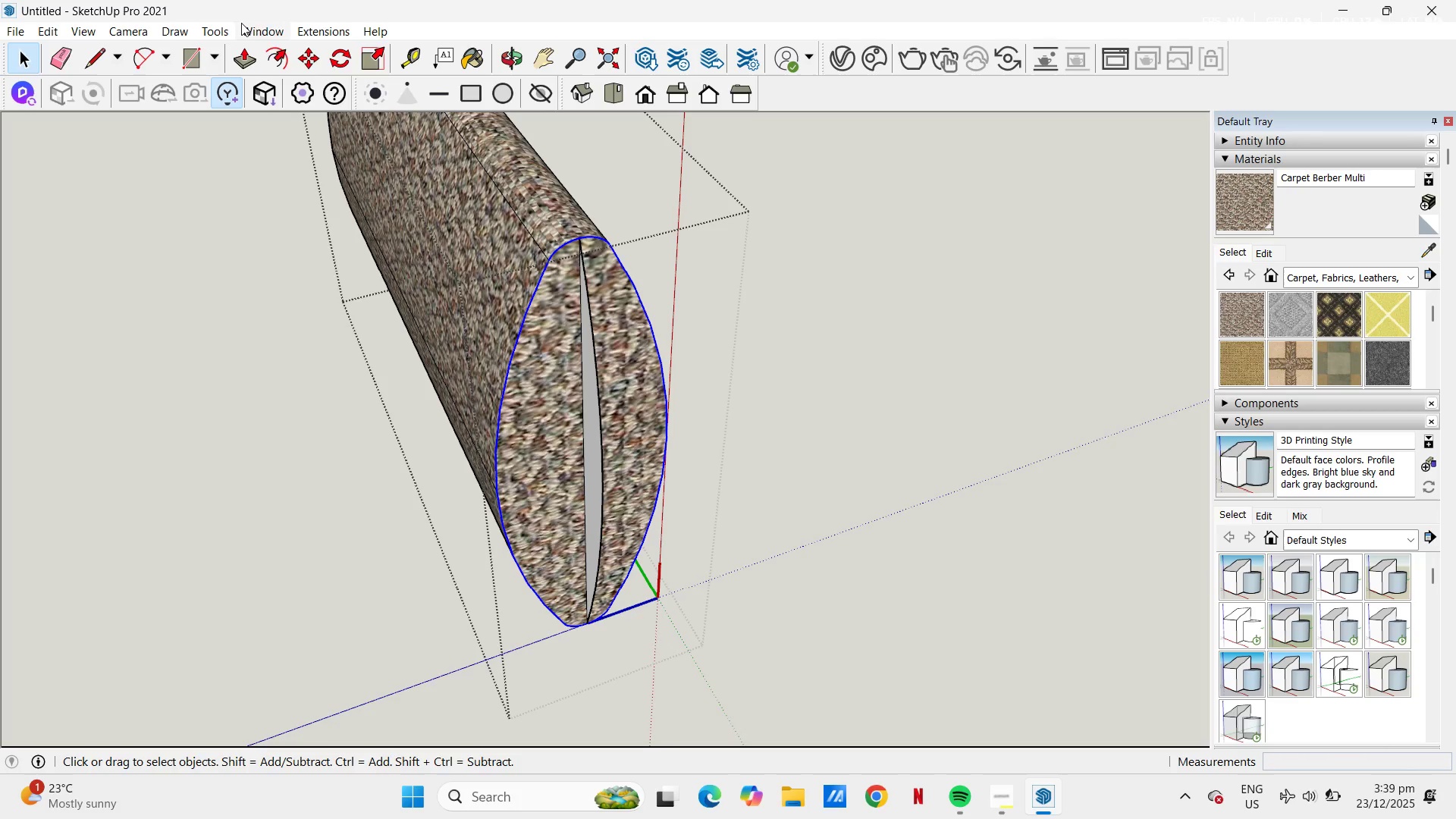 
left_click([218, 29])
 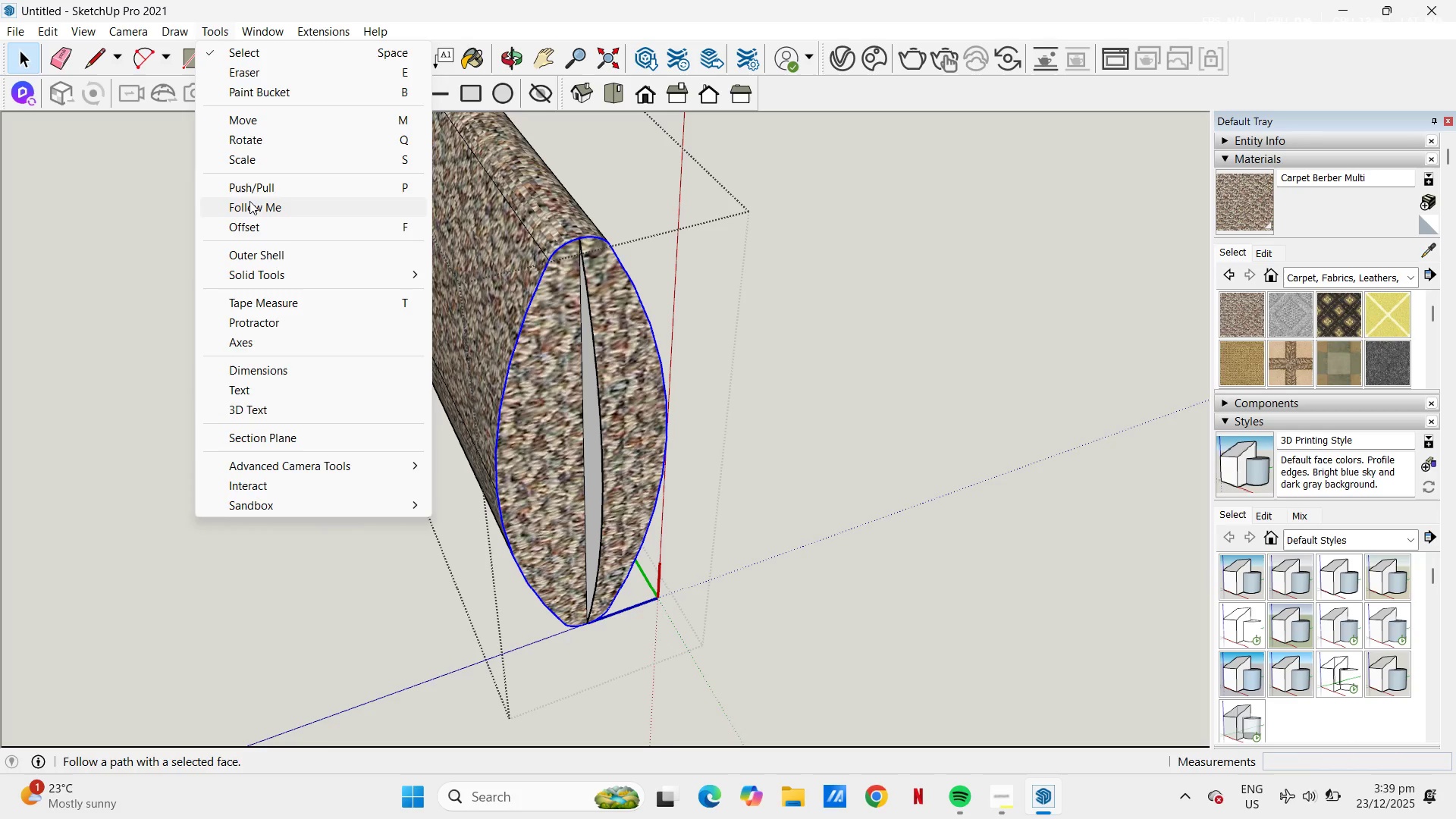 
left_click([249, 201])
 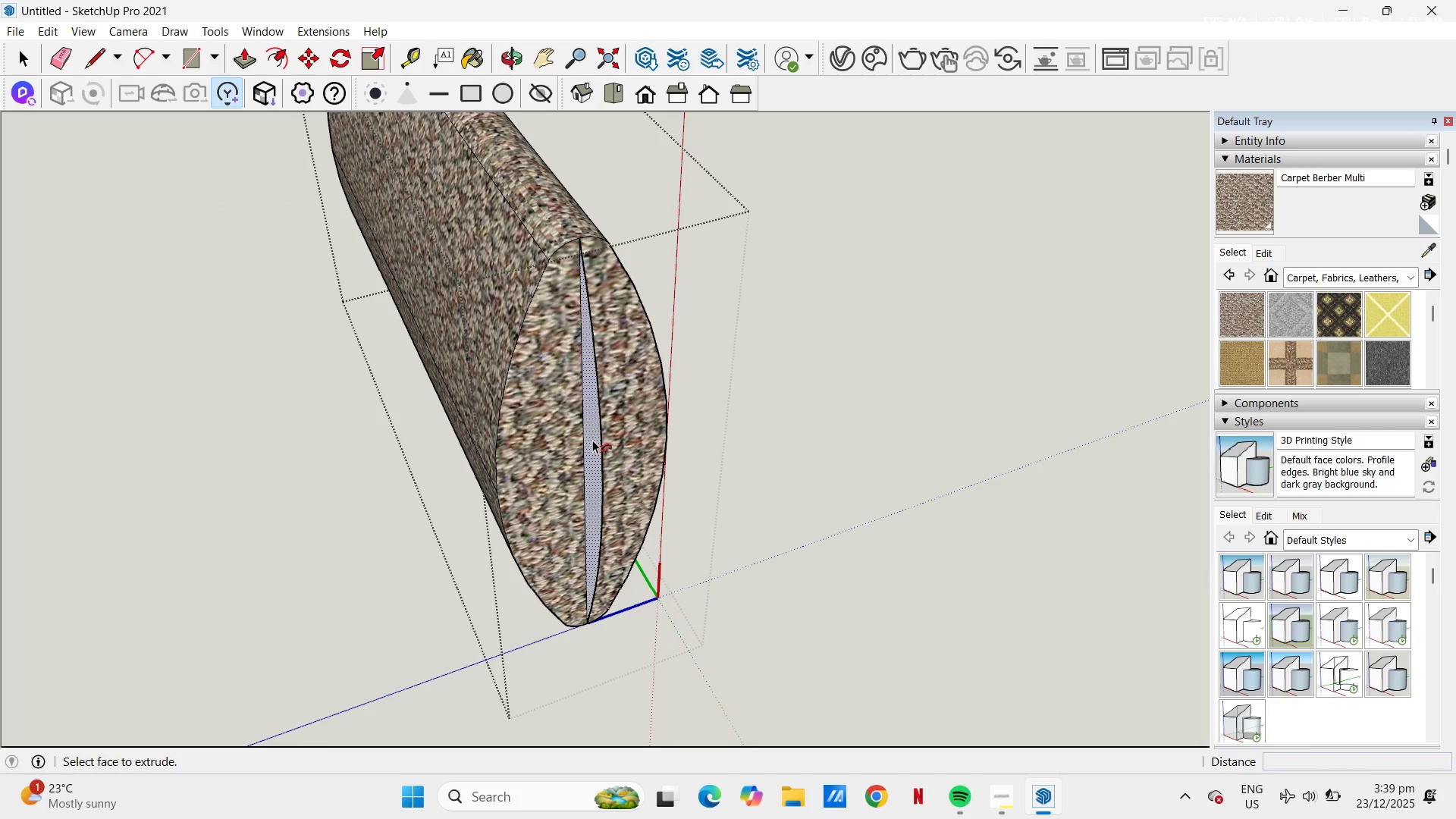 
left_click([592, 440])
 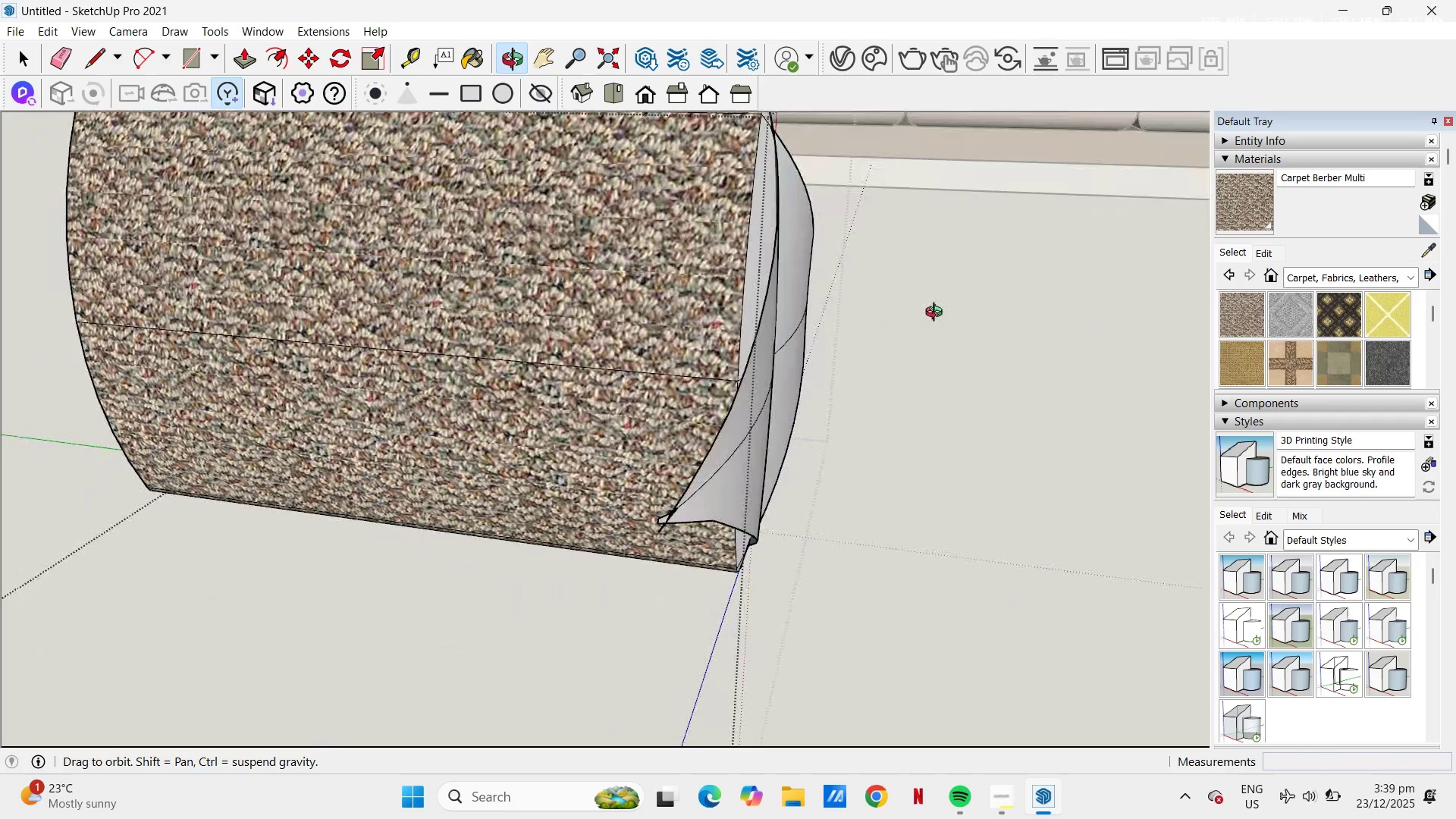 
wait(7.23)
 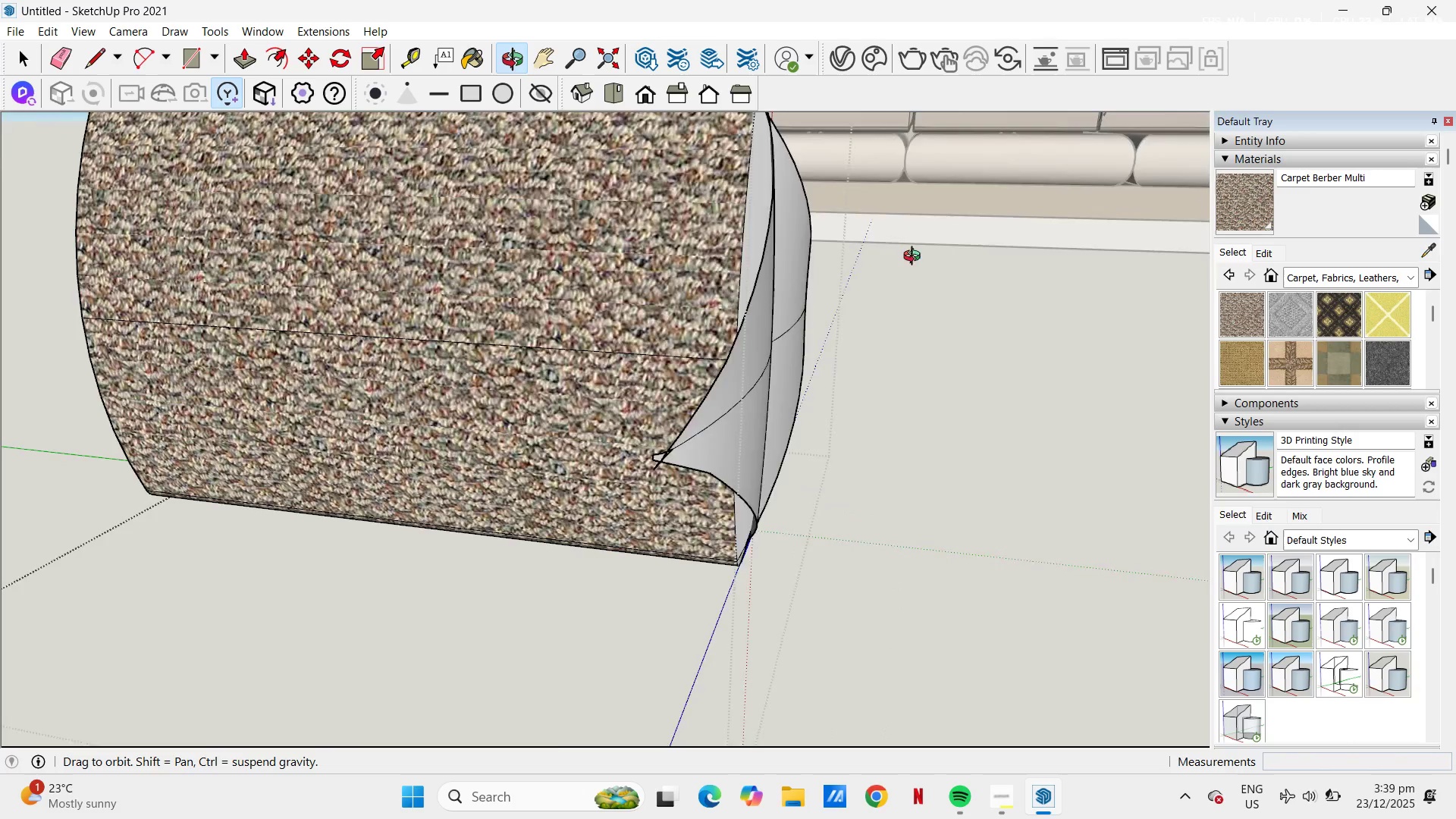 
key(Control+Z)
 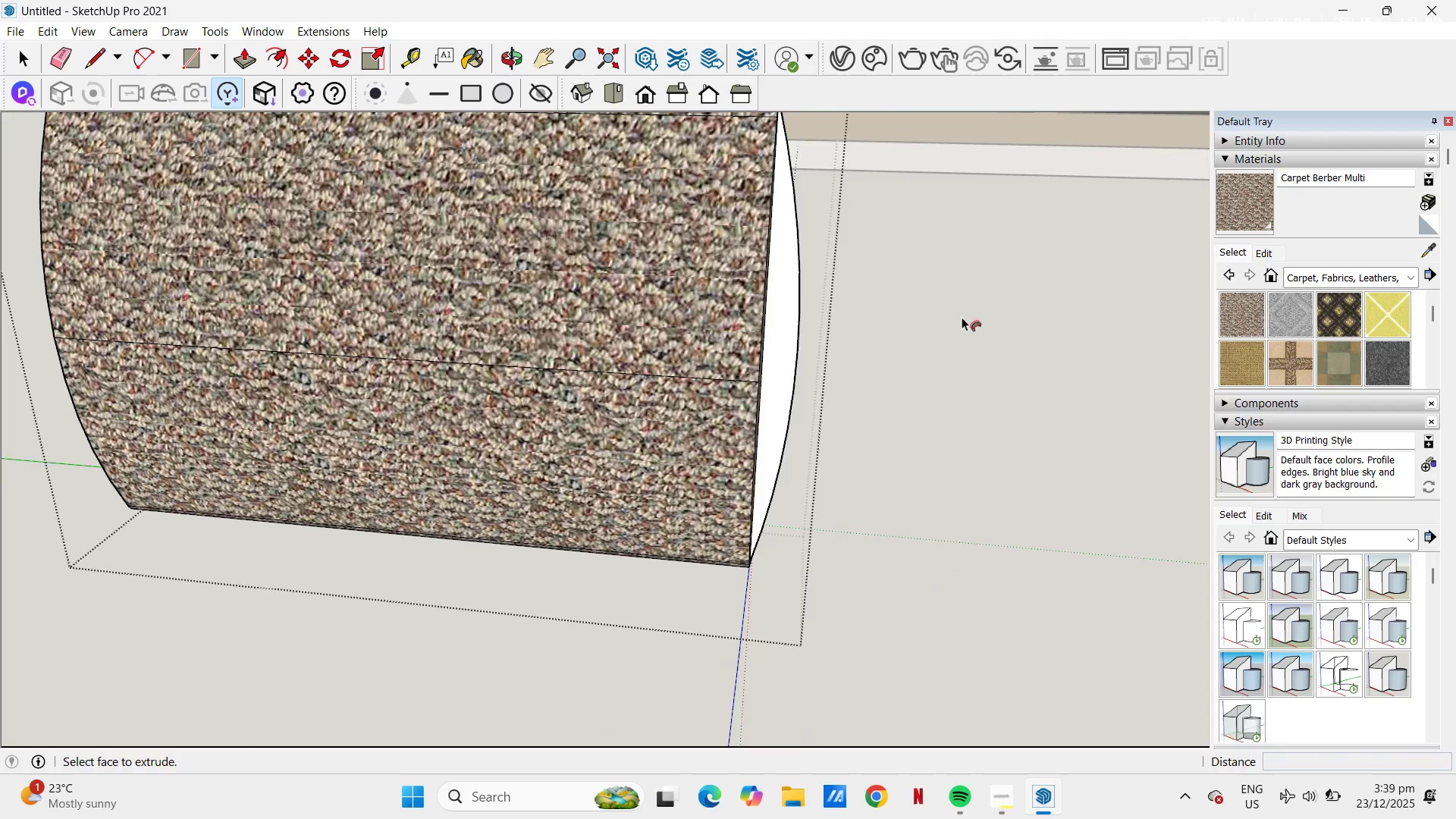 
key(Control+Z)
 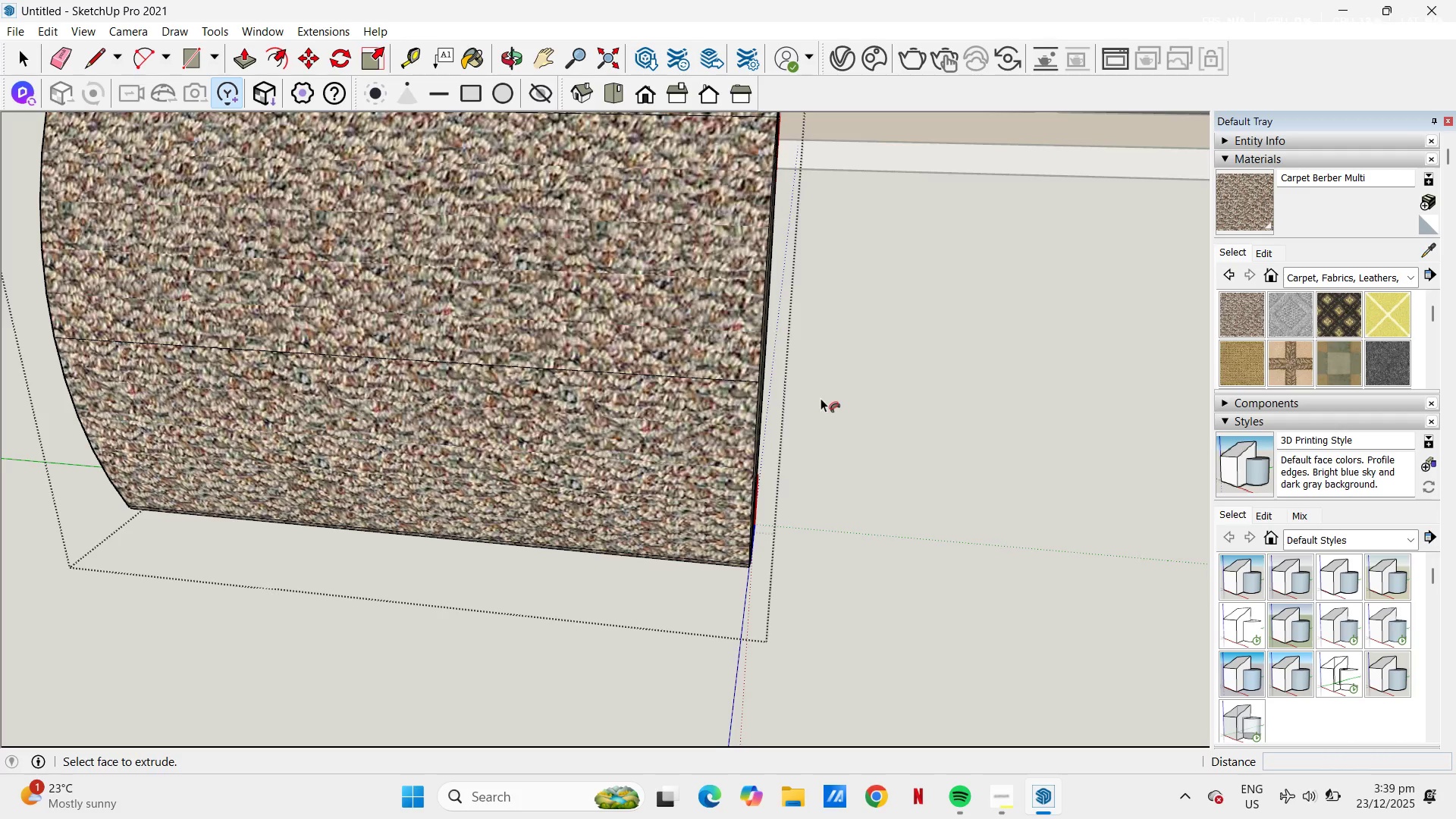 
scroll: coordinate [806, 408], scroll_direction: down, amount: 1.0
 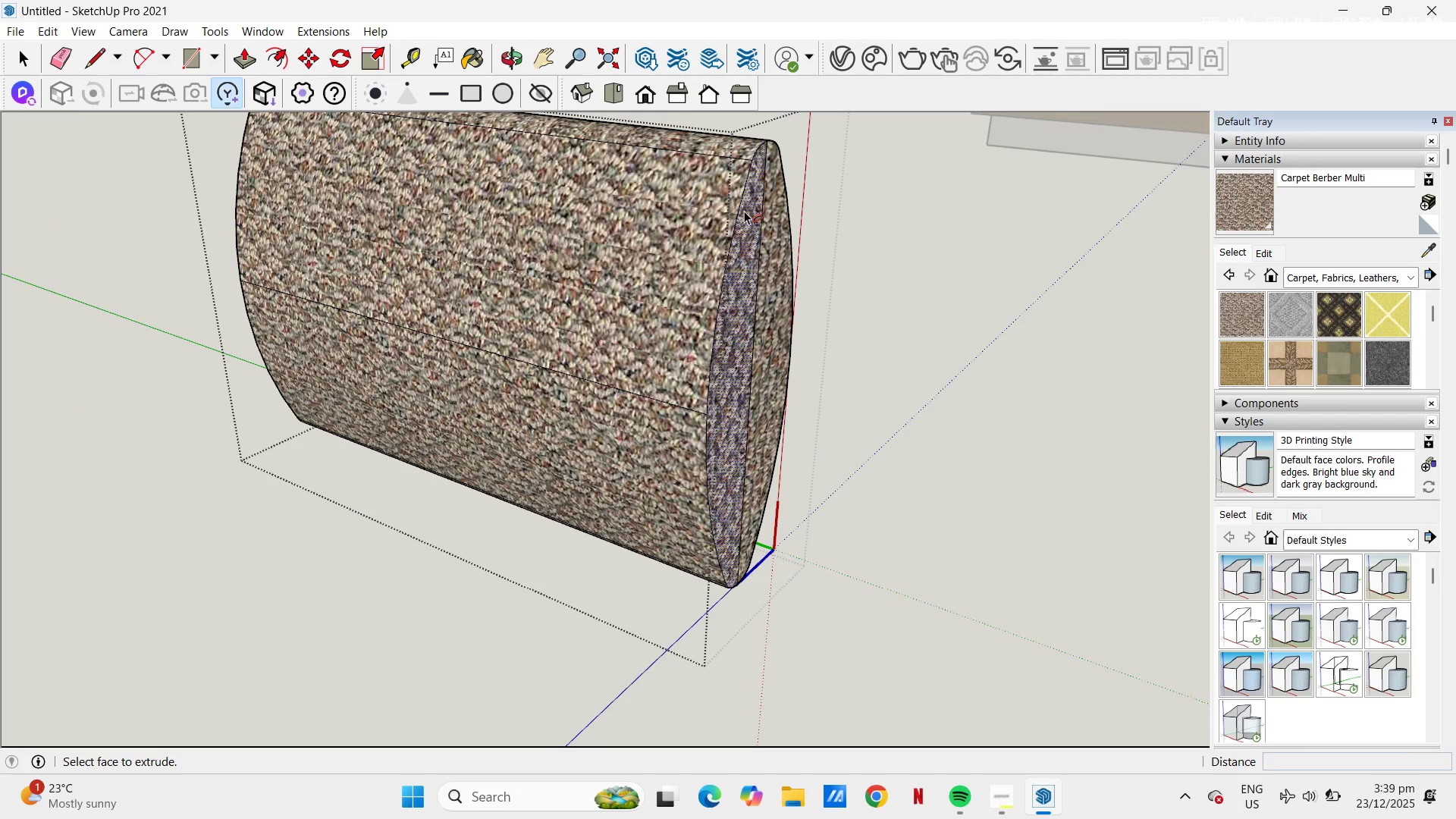 
key(A)
 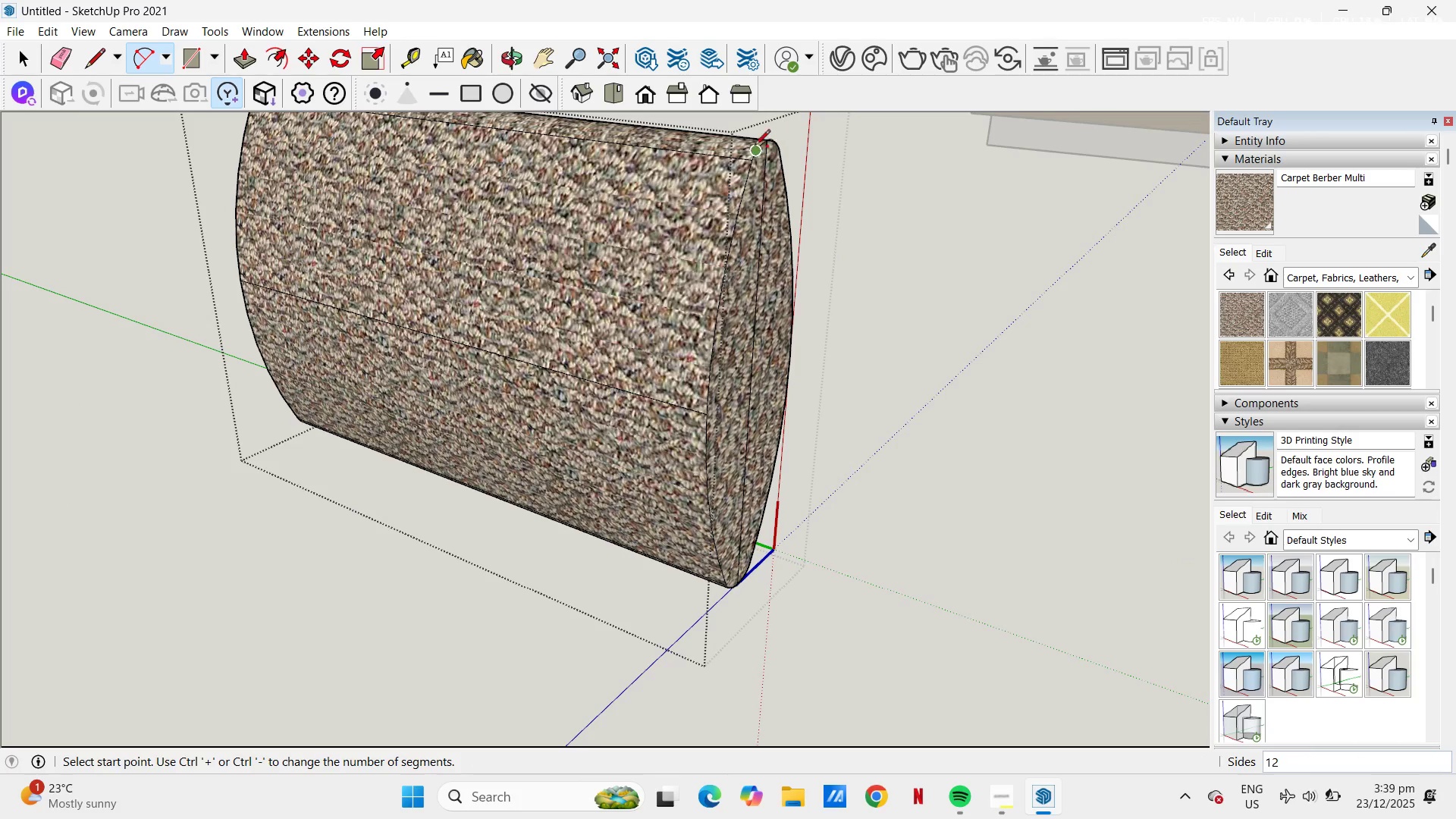 
scroll: coordinate [657, 468], scroll_direction: up, amount: 5.0
 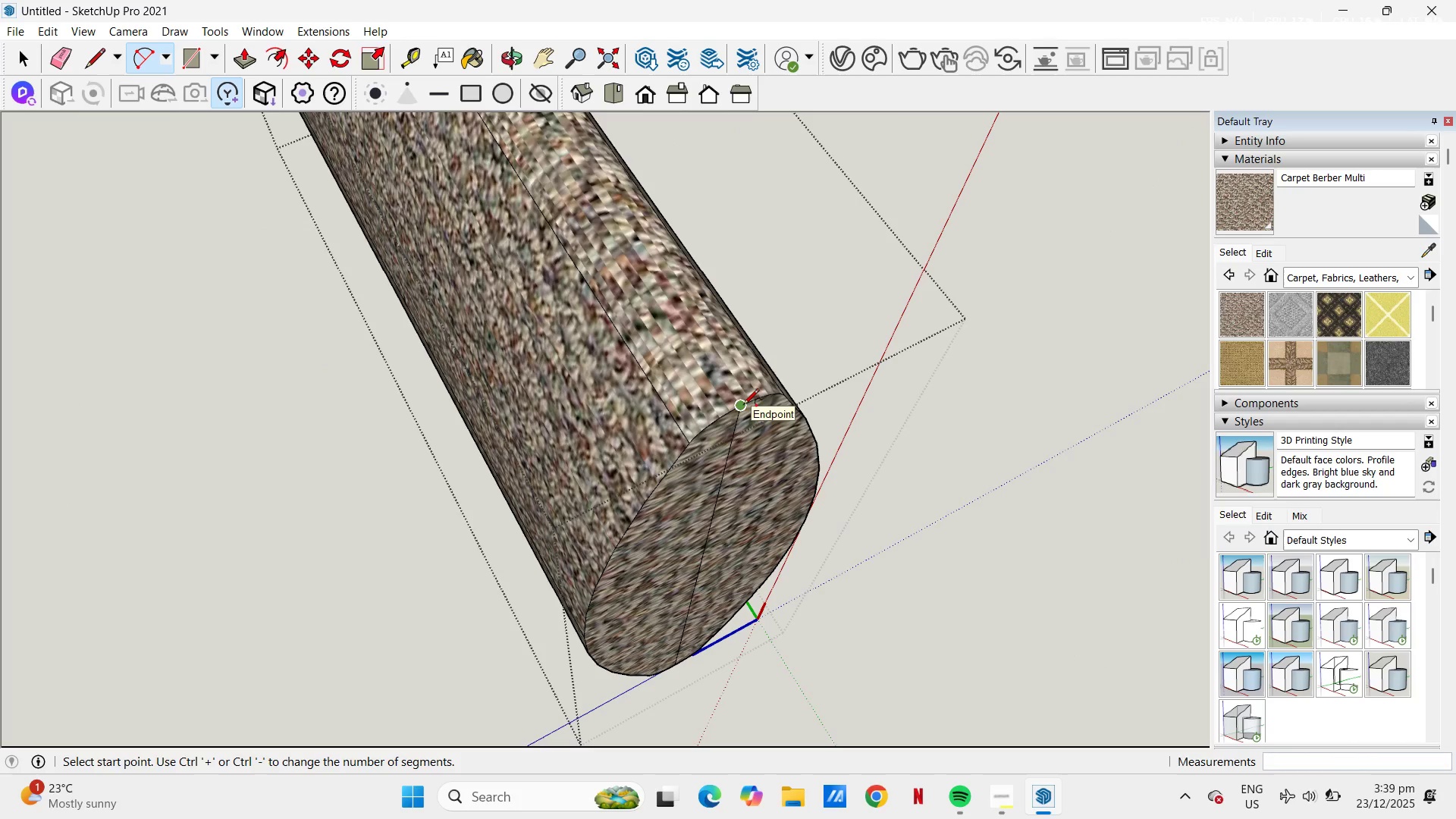 
left_click([743, 406])
 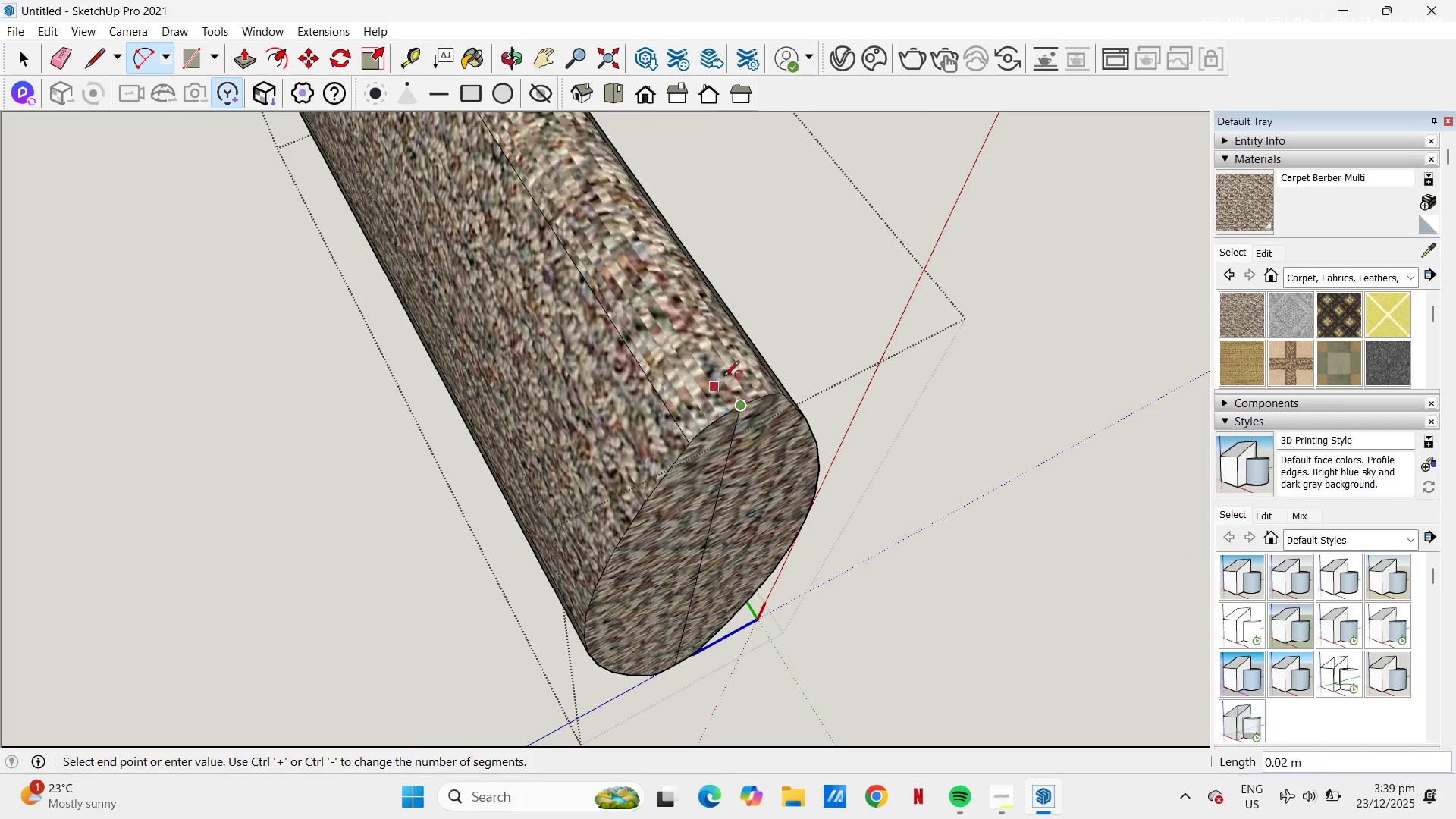 
scroll: coordinate [728, 375], scroll_direction: down, amount: 5.0
 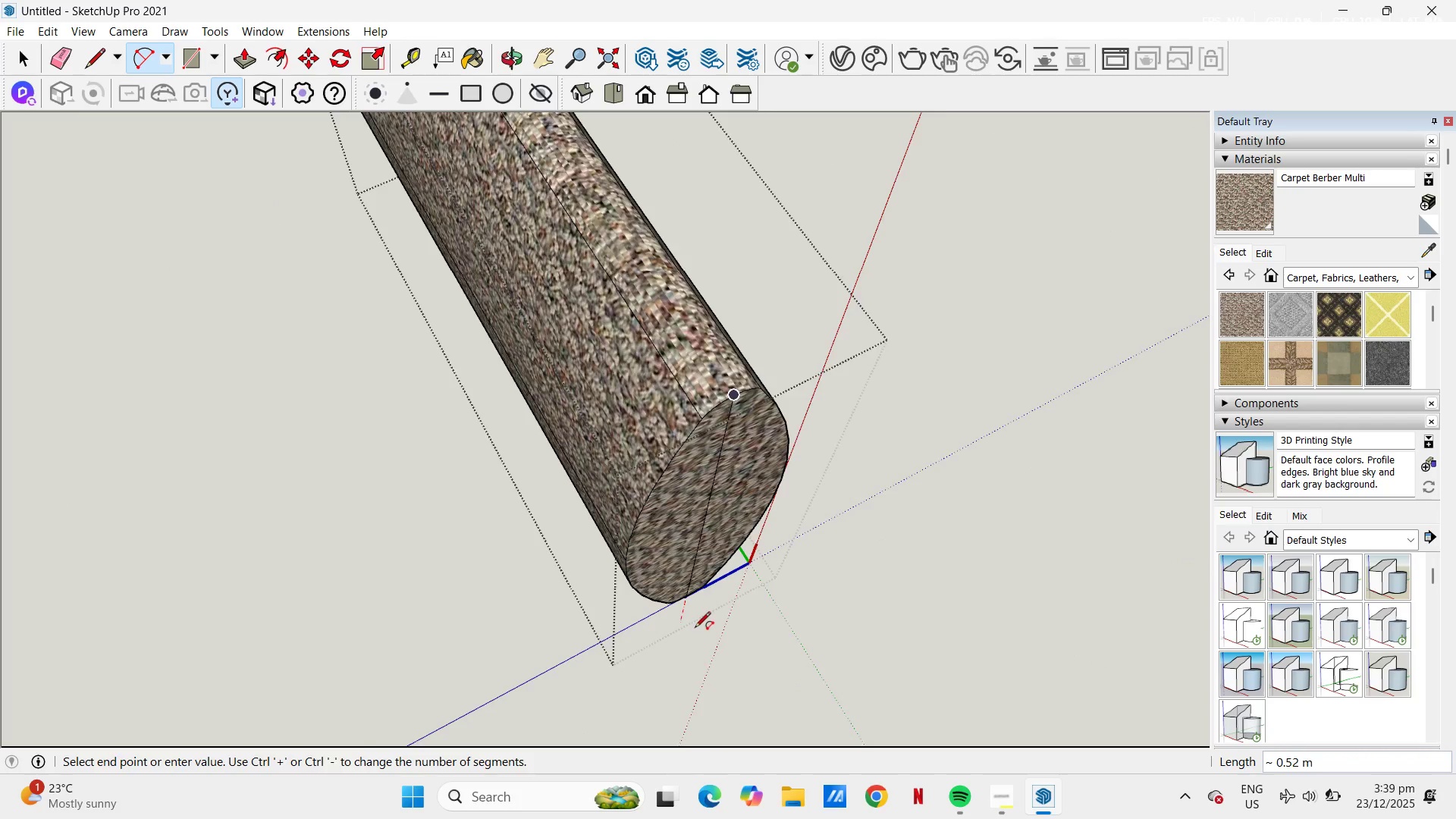 
scroll: coordinate [687, 627], scroll_direction: up, amount: 8.0
 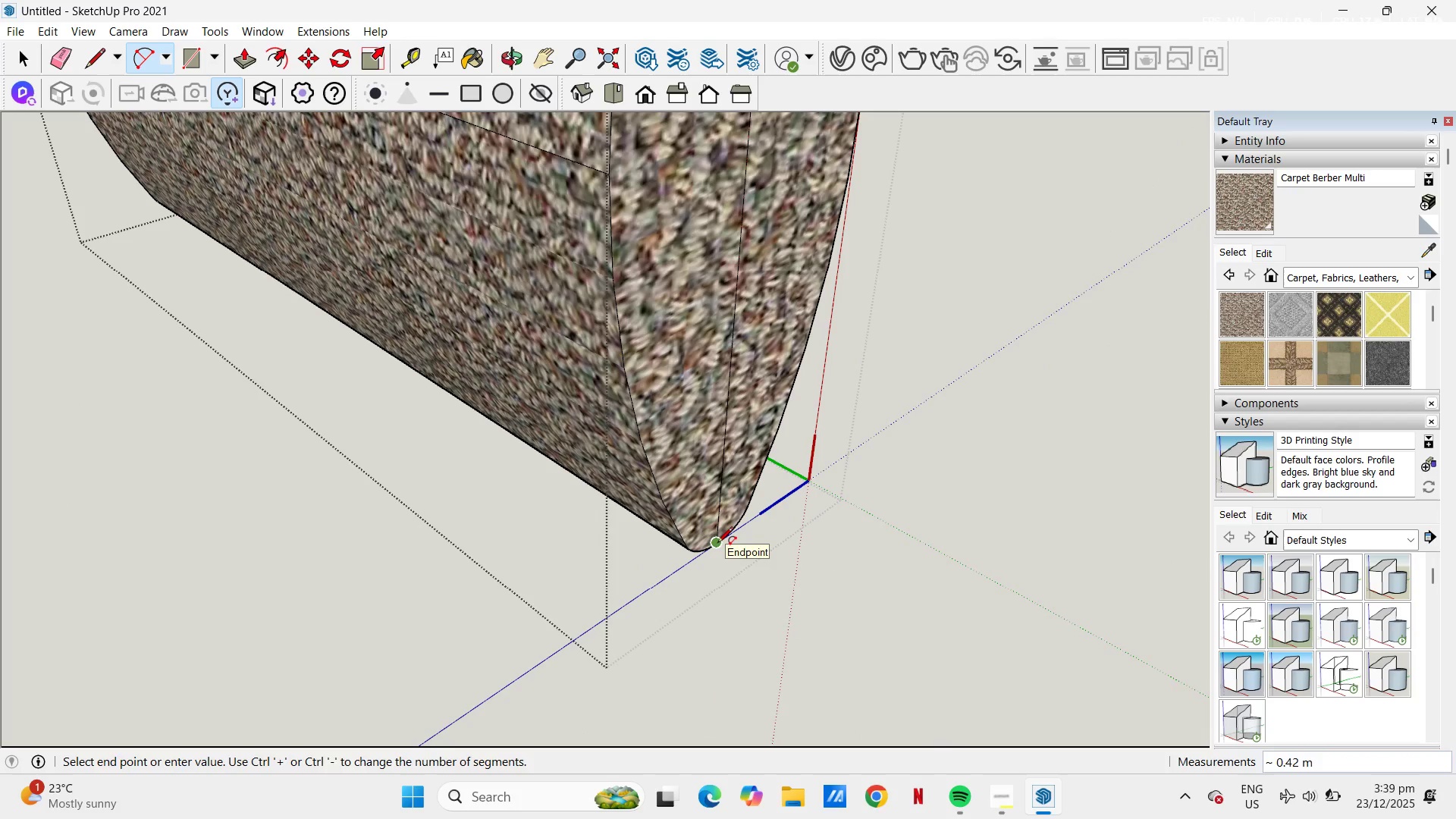 
scroll: coordinate [720, 504], scroll_direction: down, amount: 9.0
 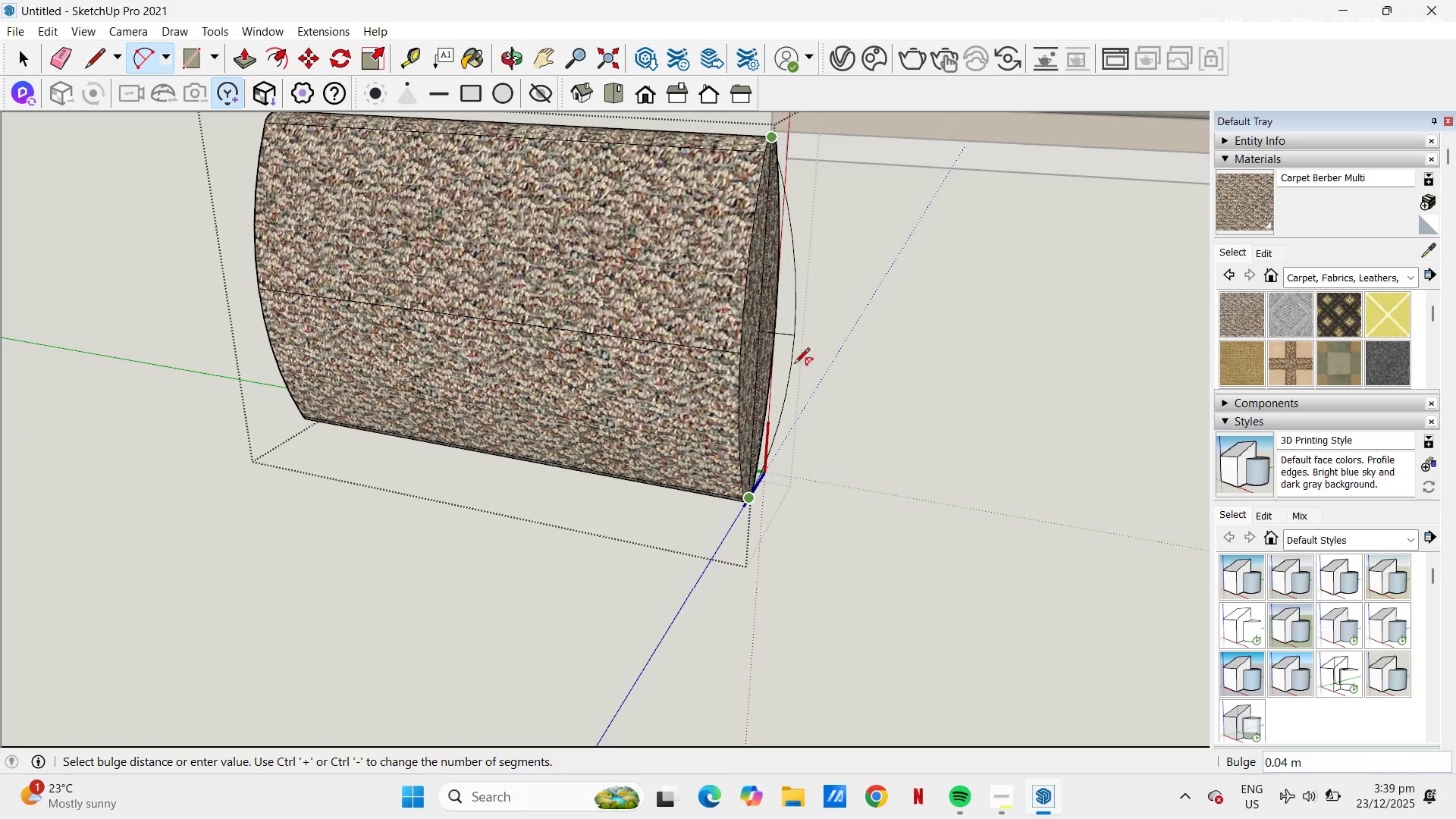 
wait(11.09)
 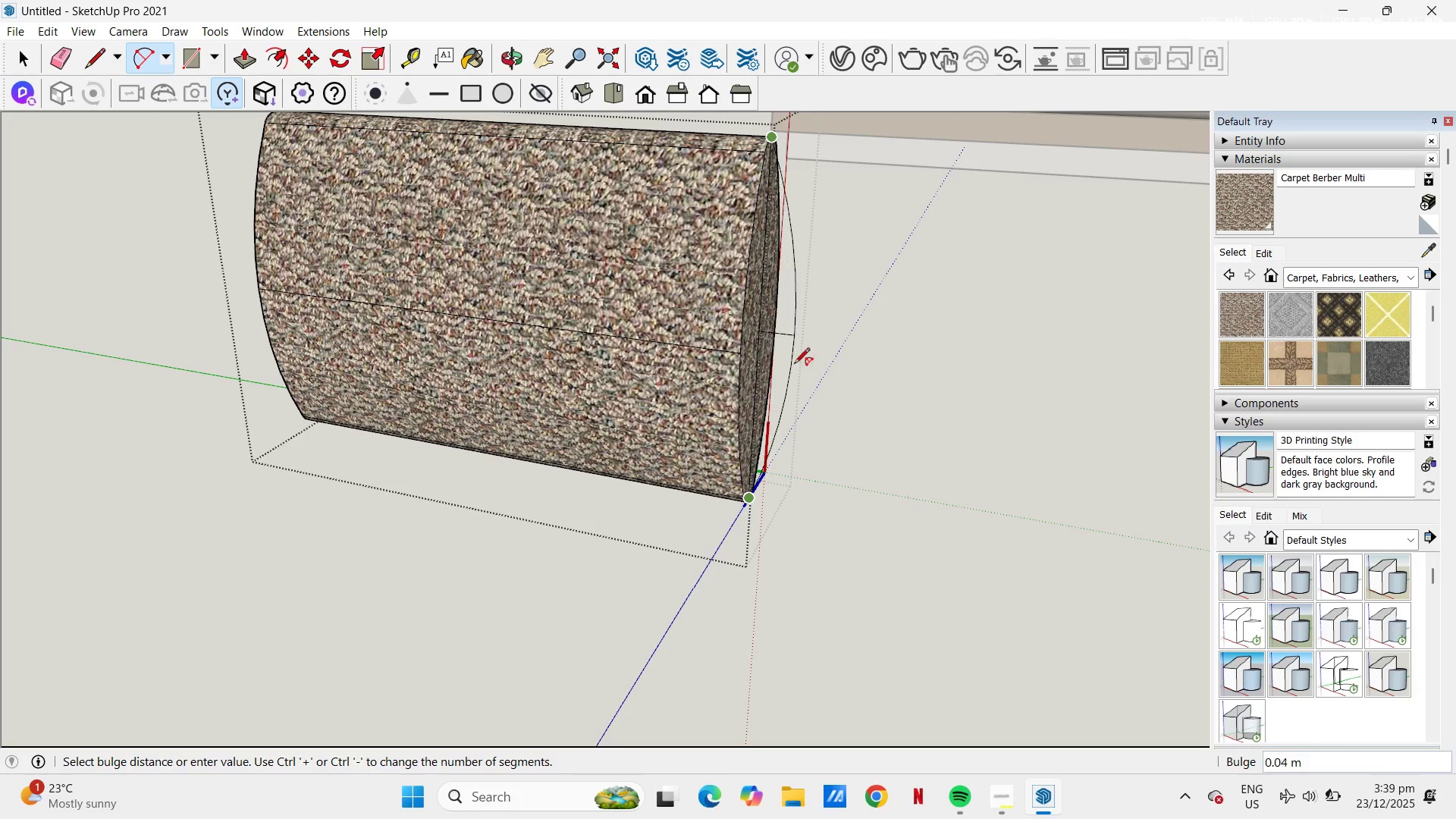 
left_click([839, 414])
 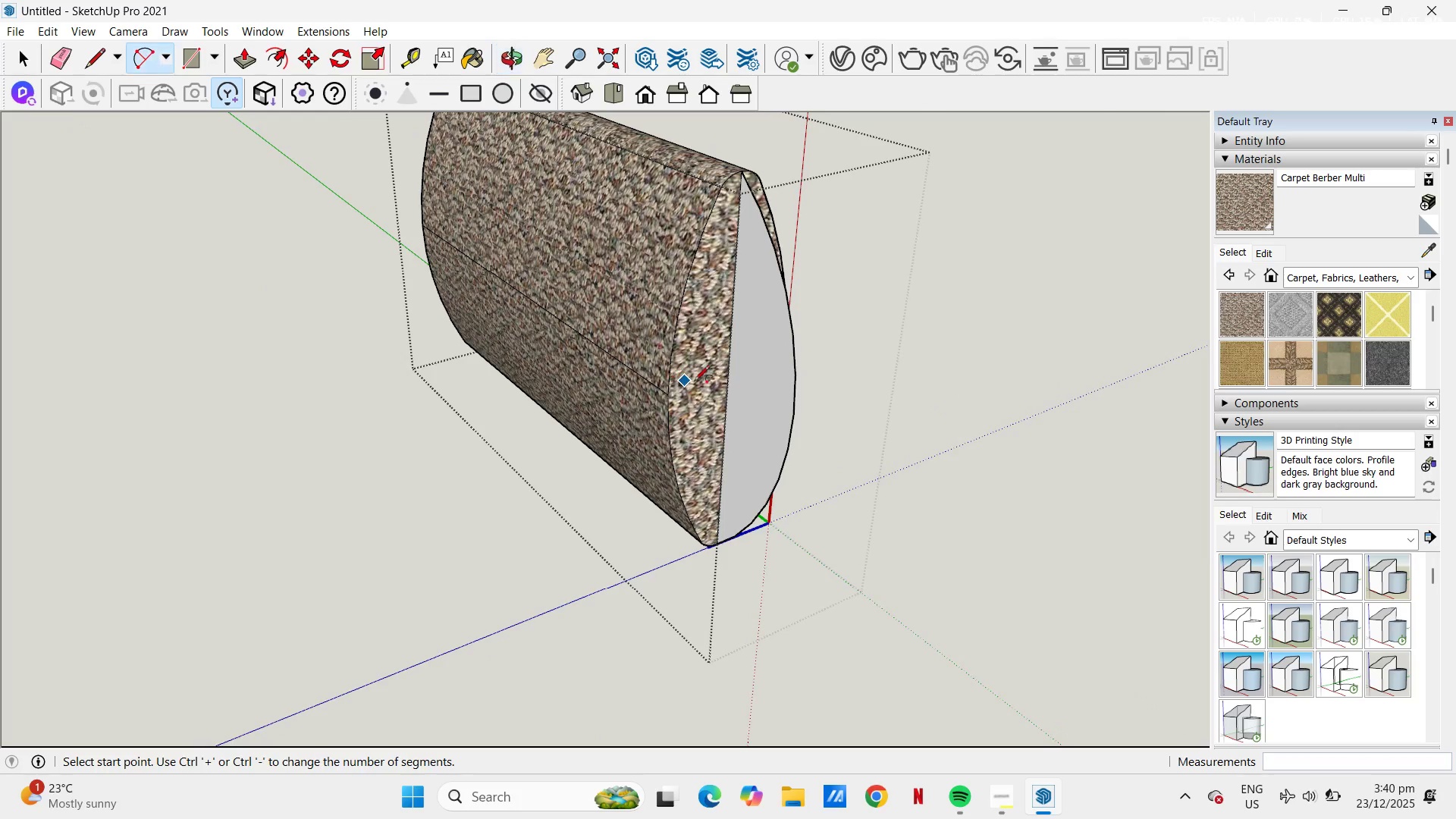 
key(Space)
 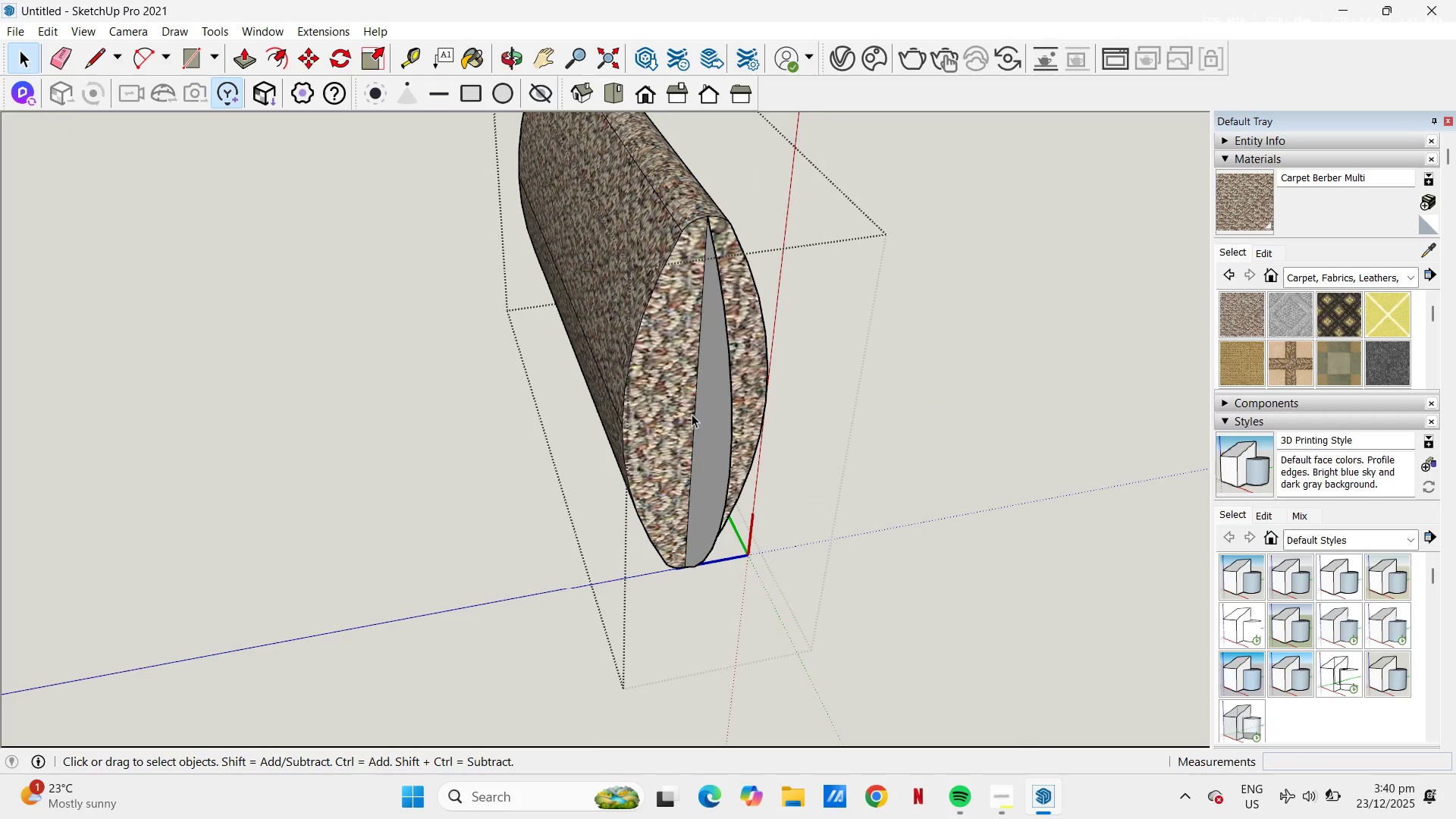 
left_click([717, 416])
 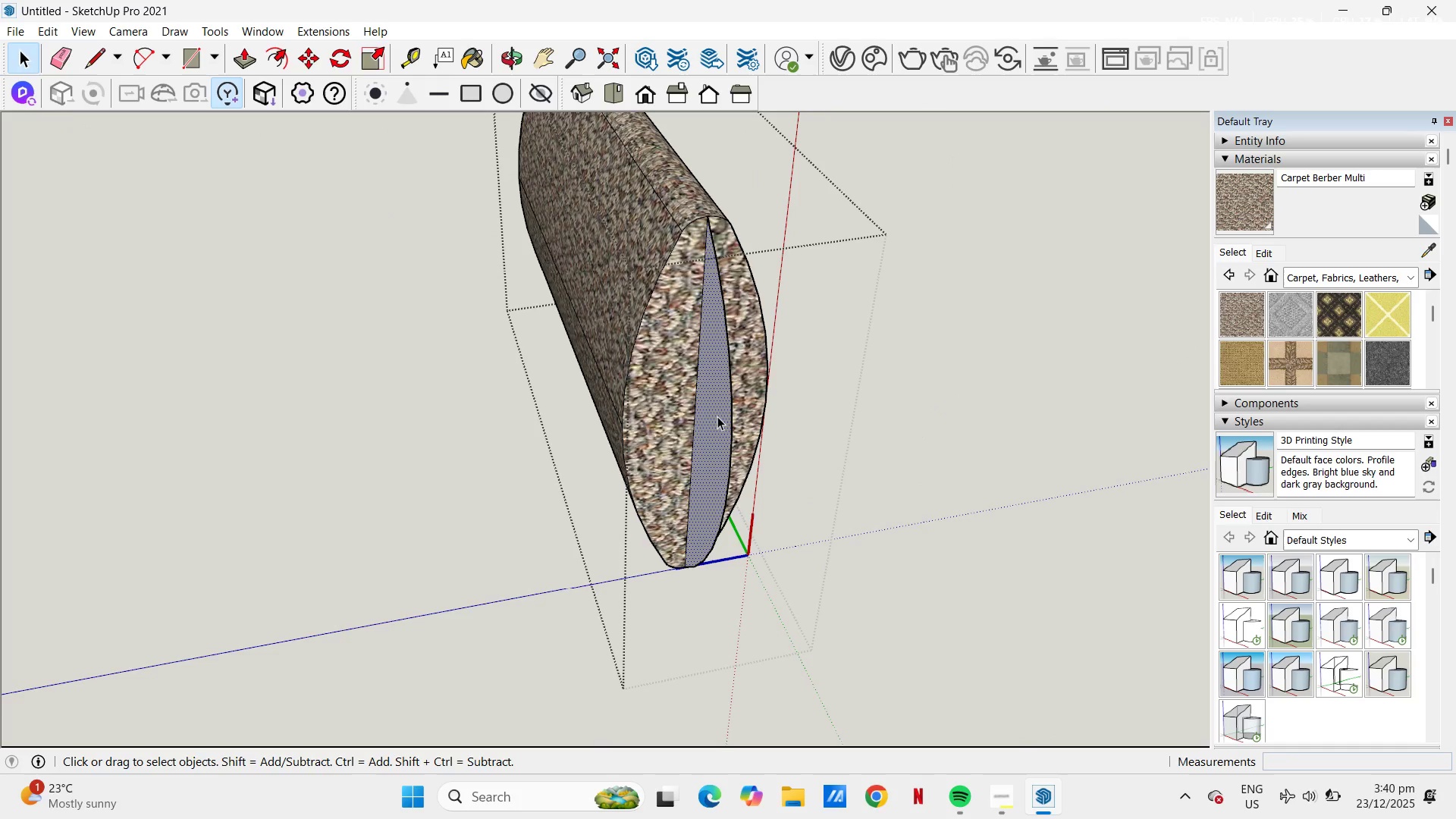 
key(Control+C)
 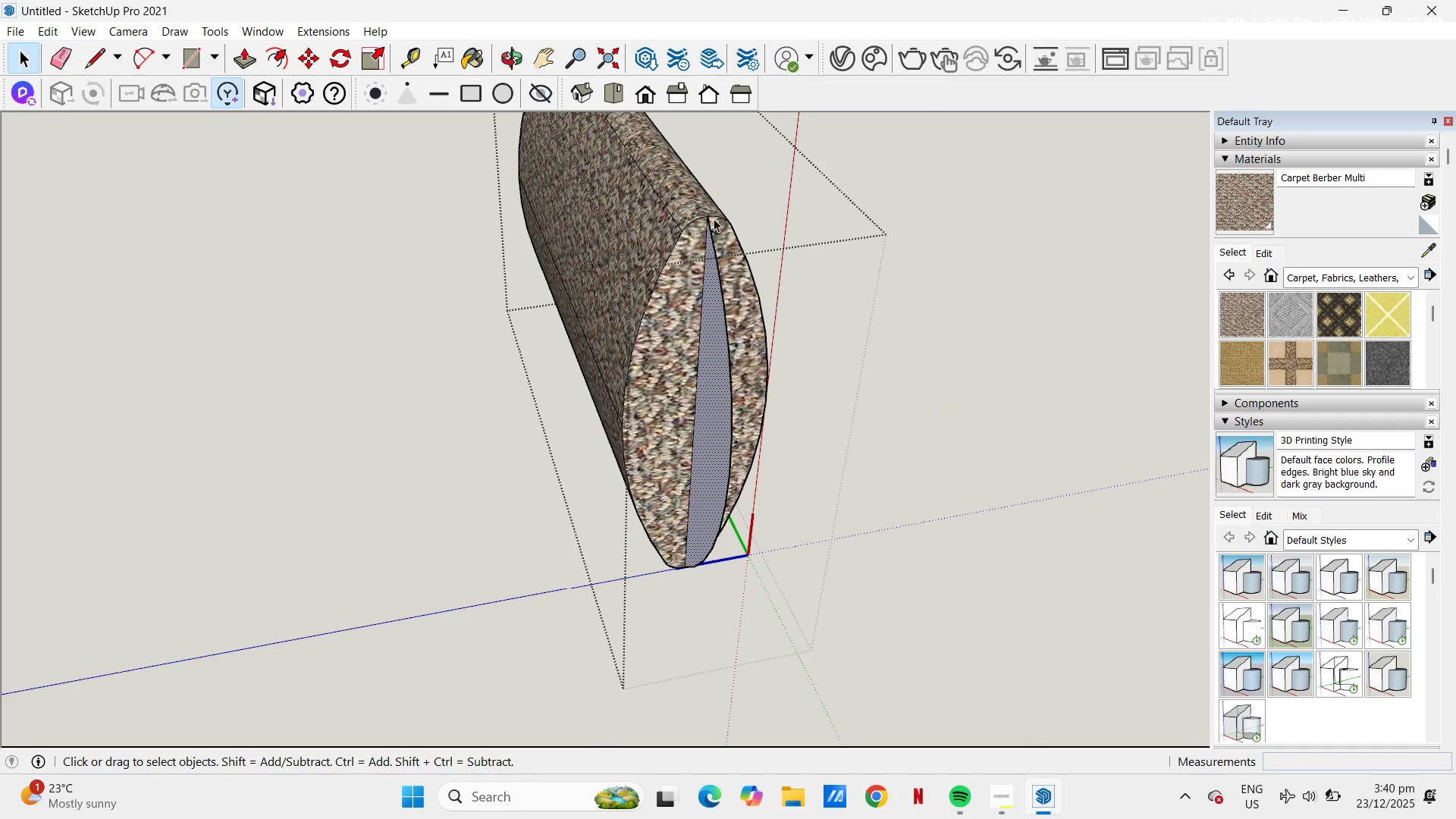 
left_click([721, 212])
 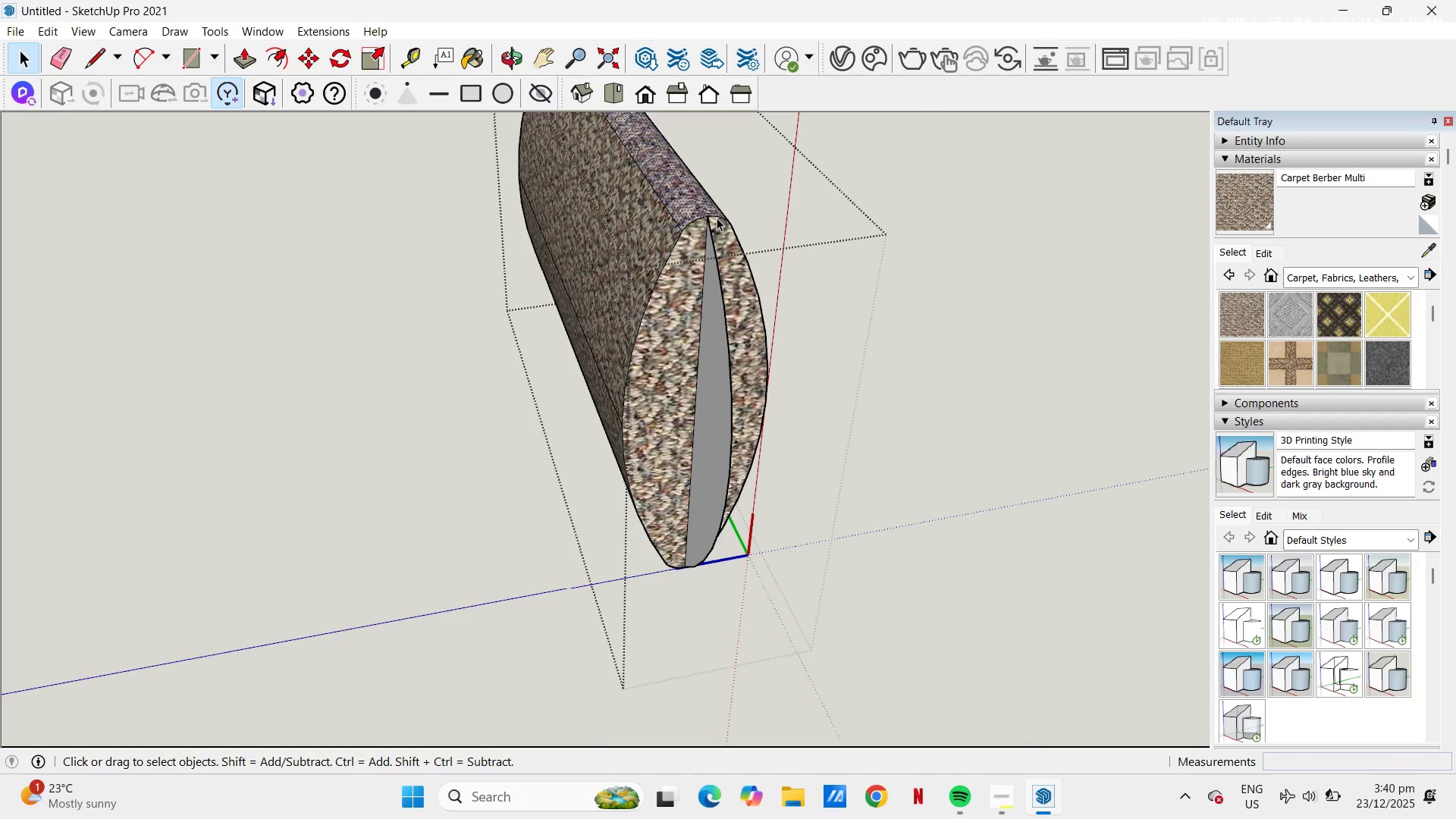 
left_click([717, 218])
 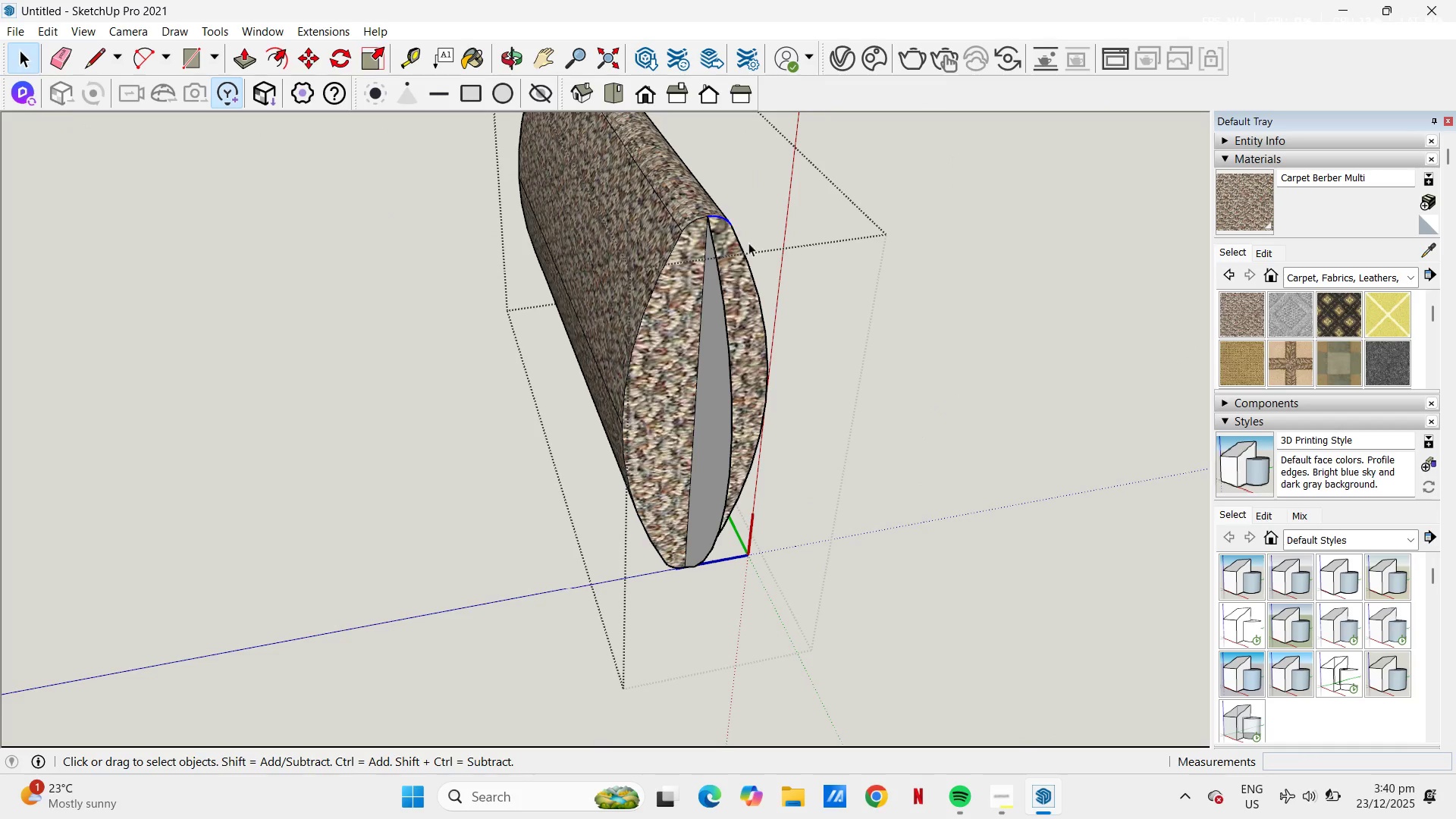 
hold_key(key=ControlLeft, duration=2.22)
left_click([741, 245])
 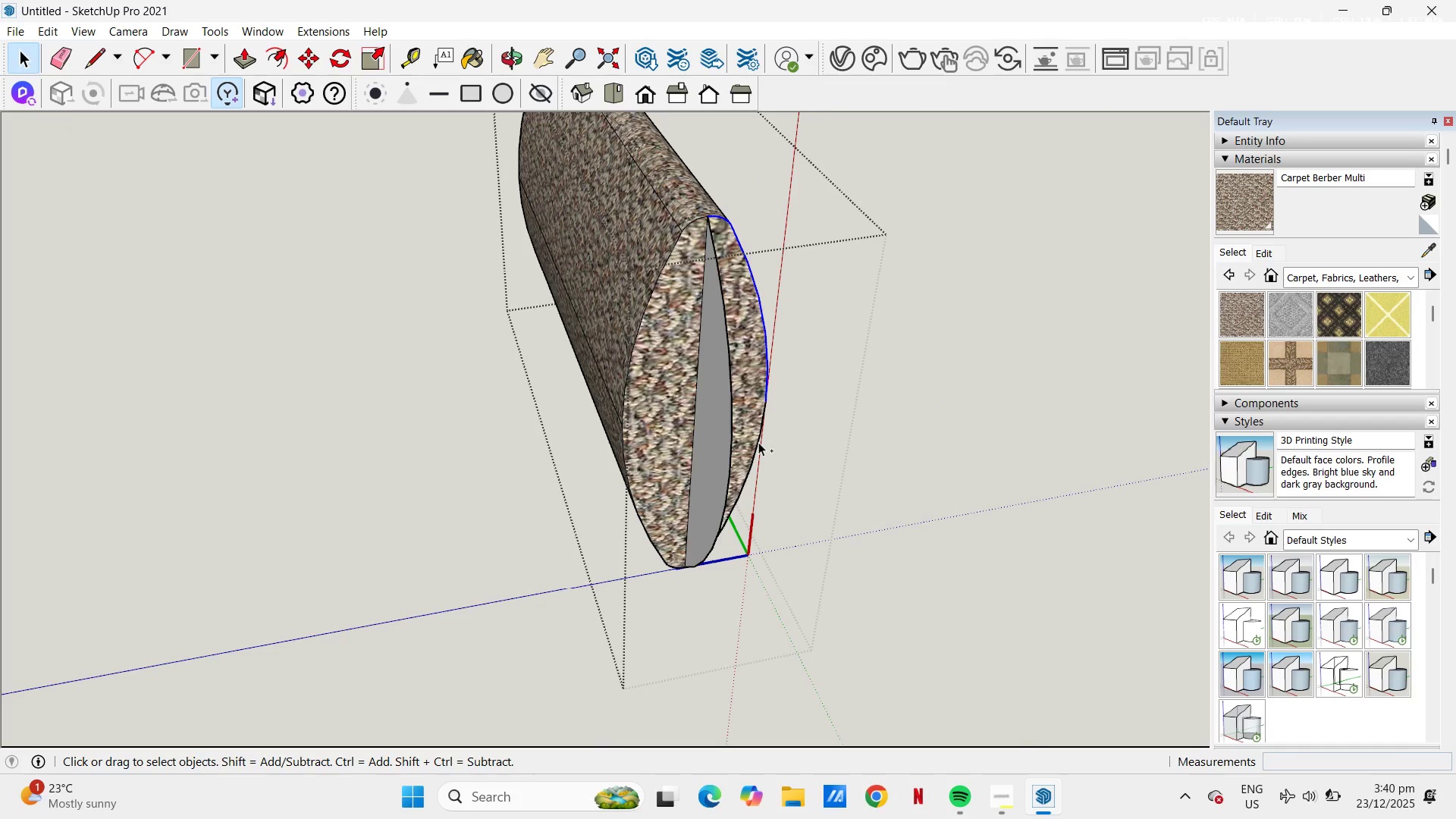 
left_click([758, 442])
 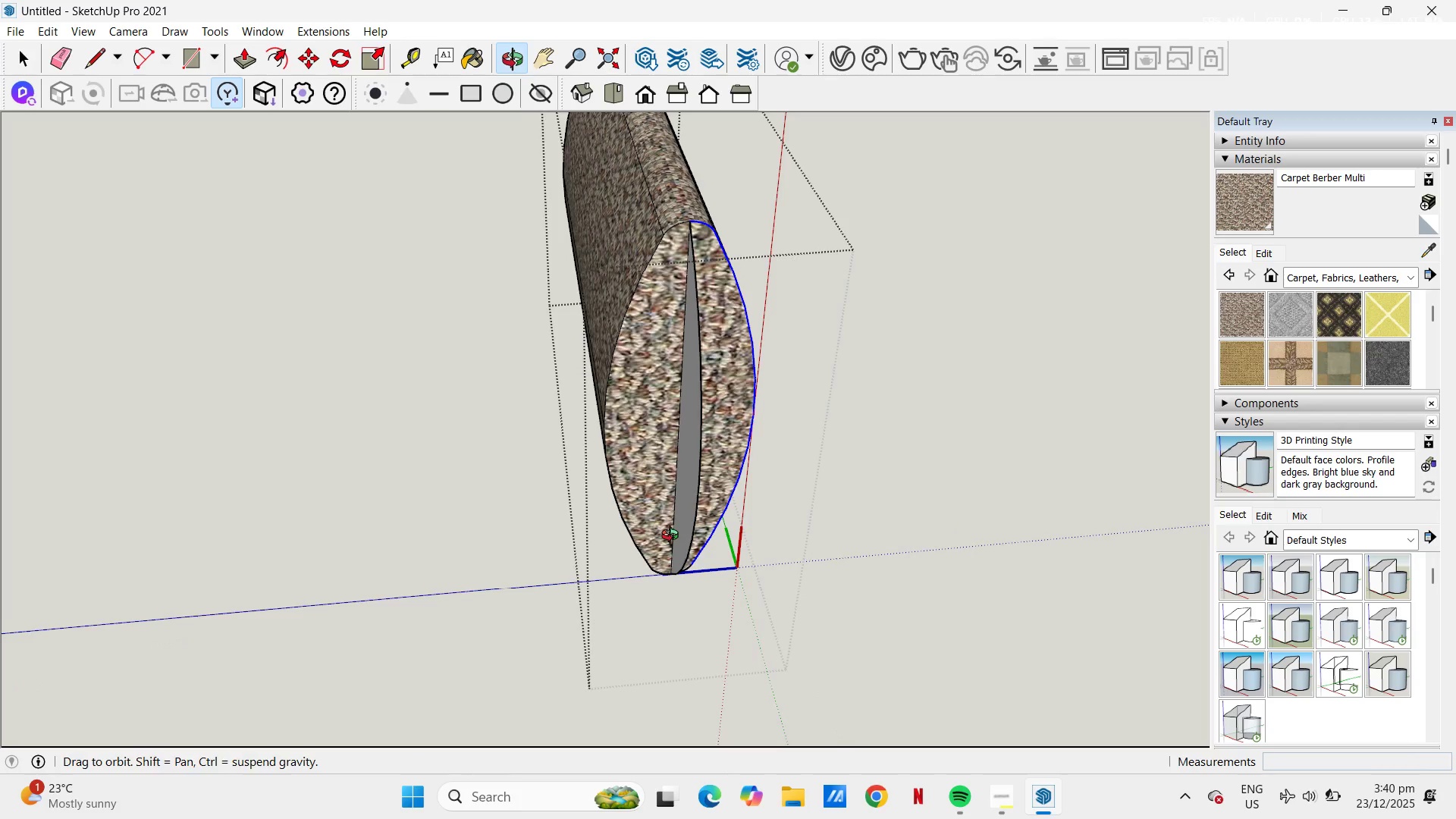 
hold_key(key=ControlLeft, duration=6.81)
left_click([687, 570])
 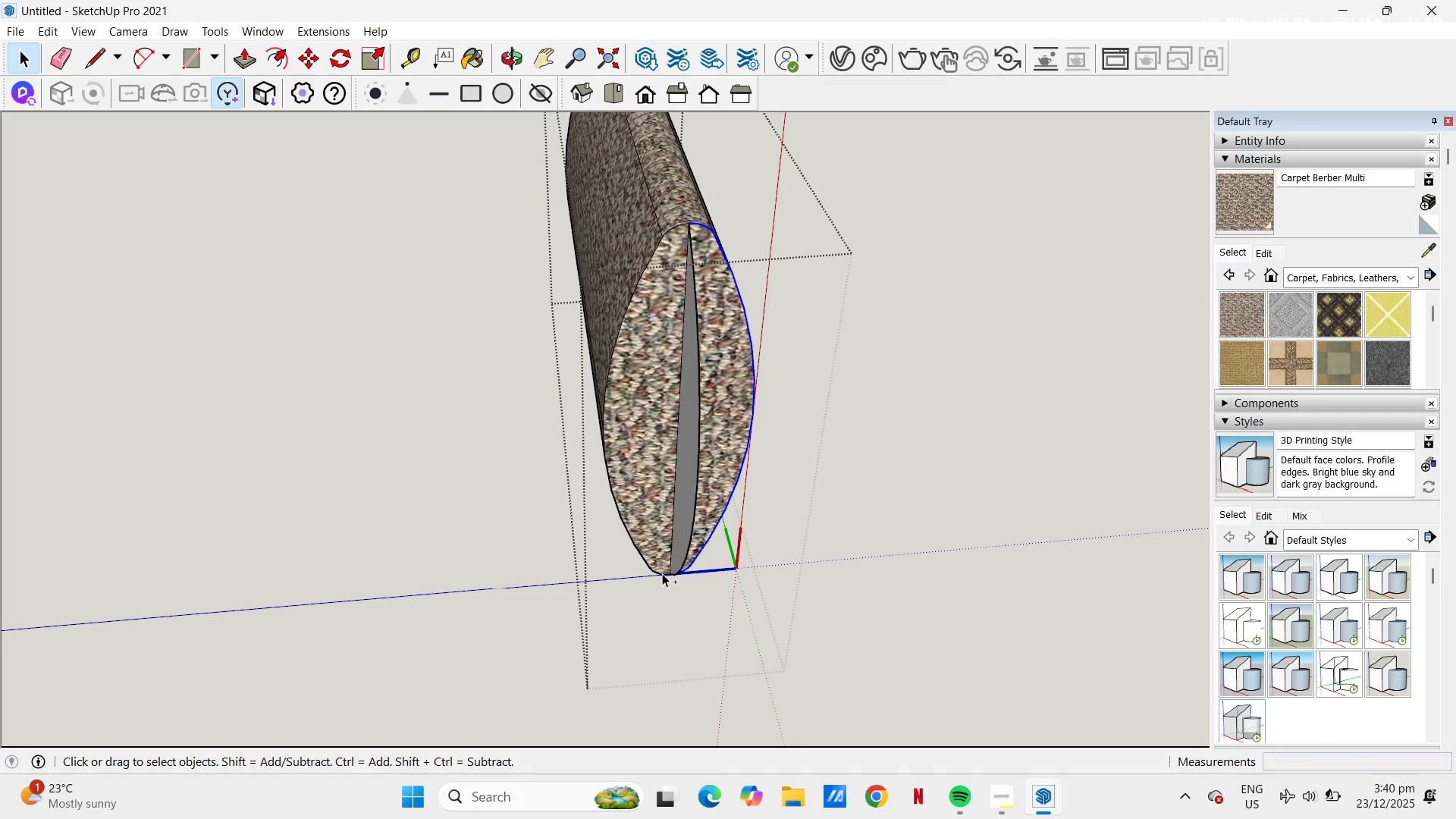 
left_click([662, 574])
 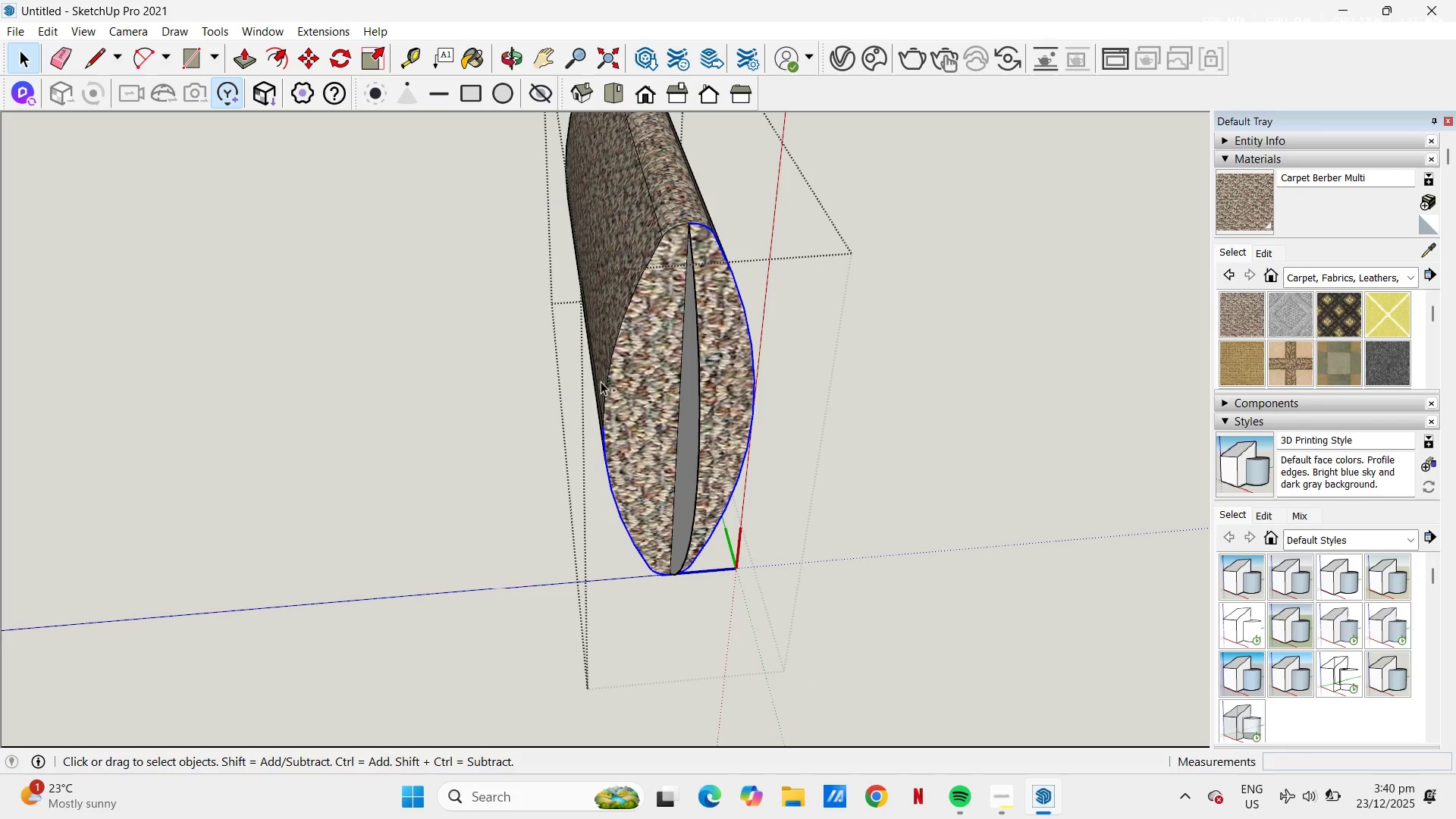 
left_click([606, 388])
 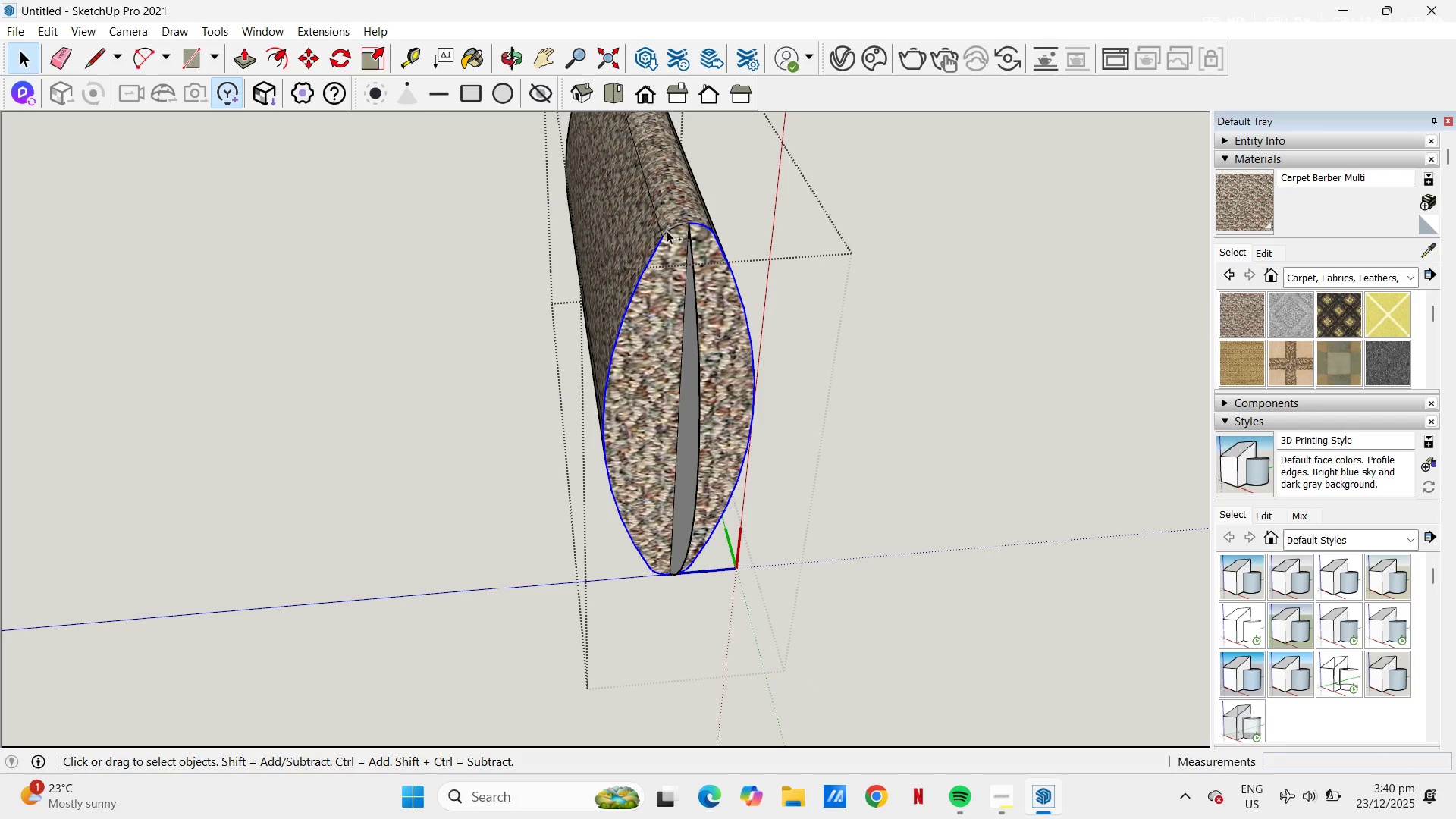 
left_click([668, 230])
 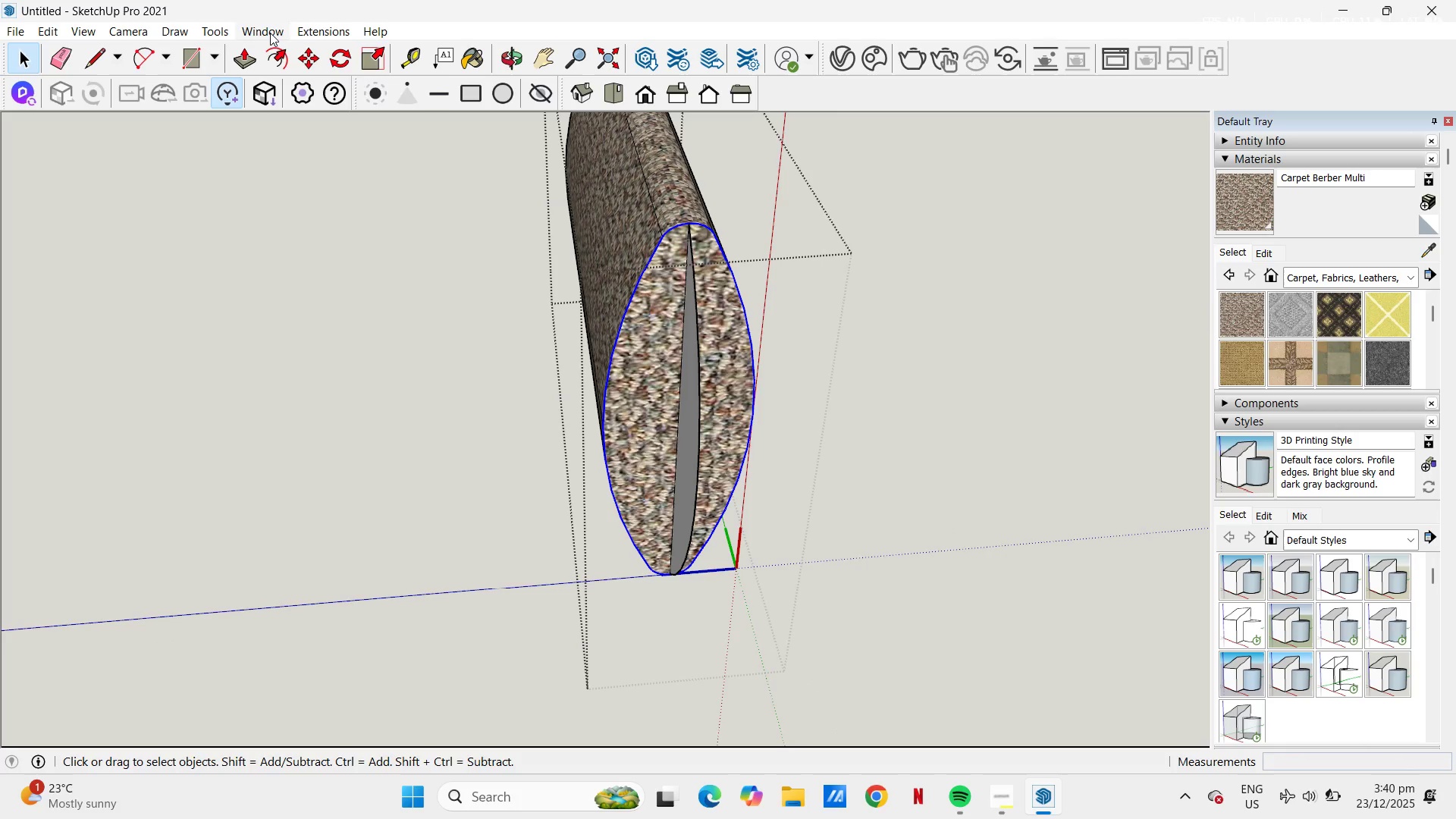 
left_click([221, 29])
 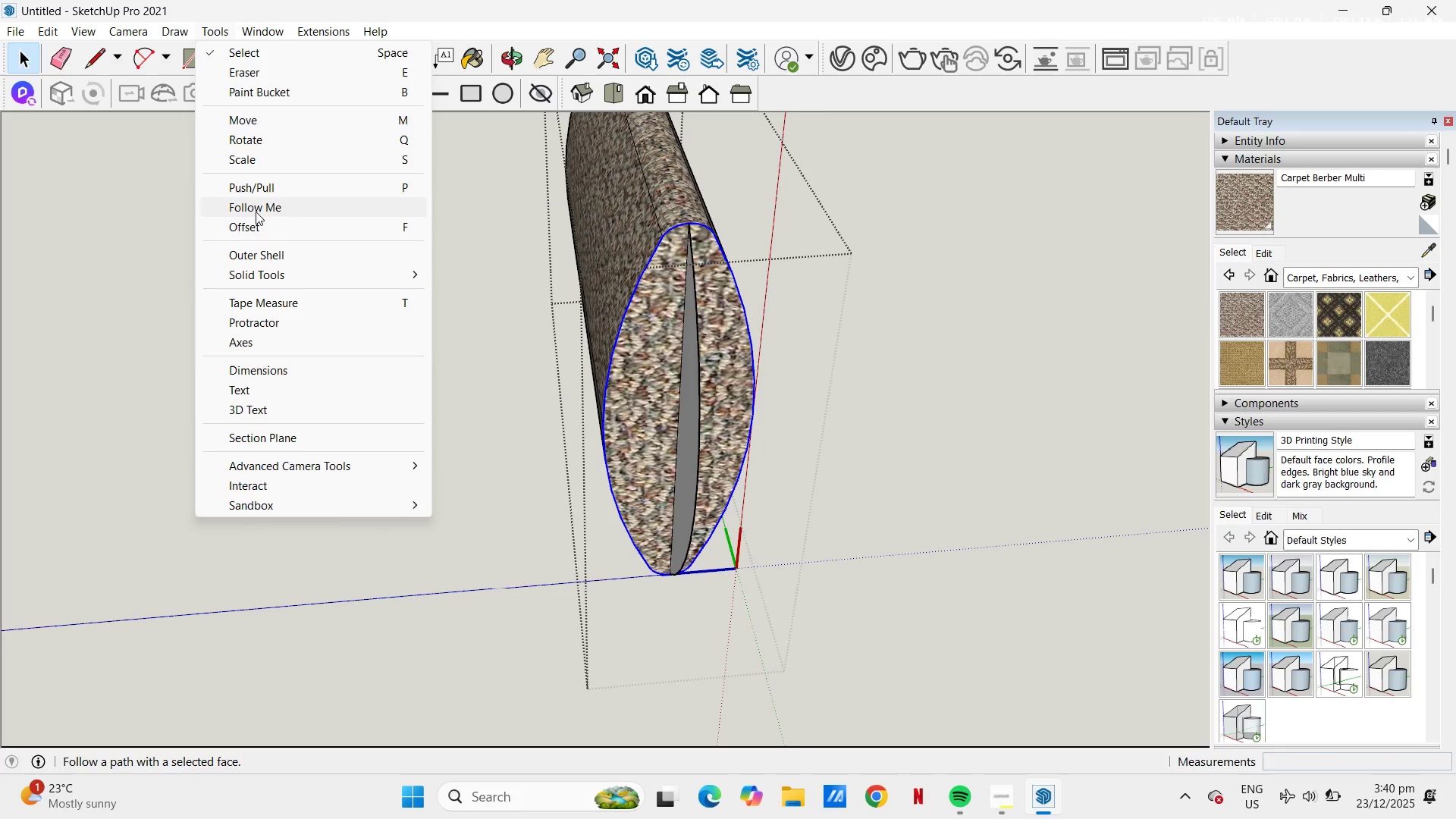 
left_click([258, 212])
 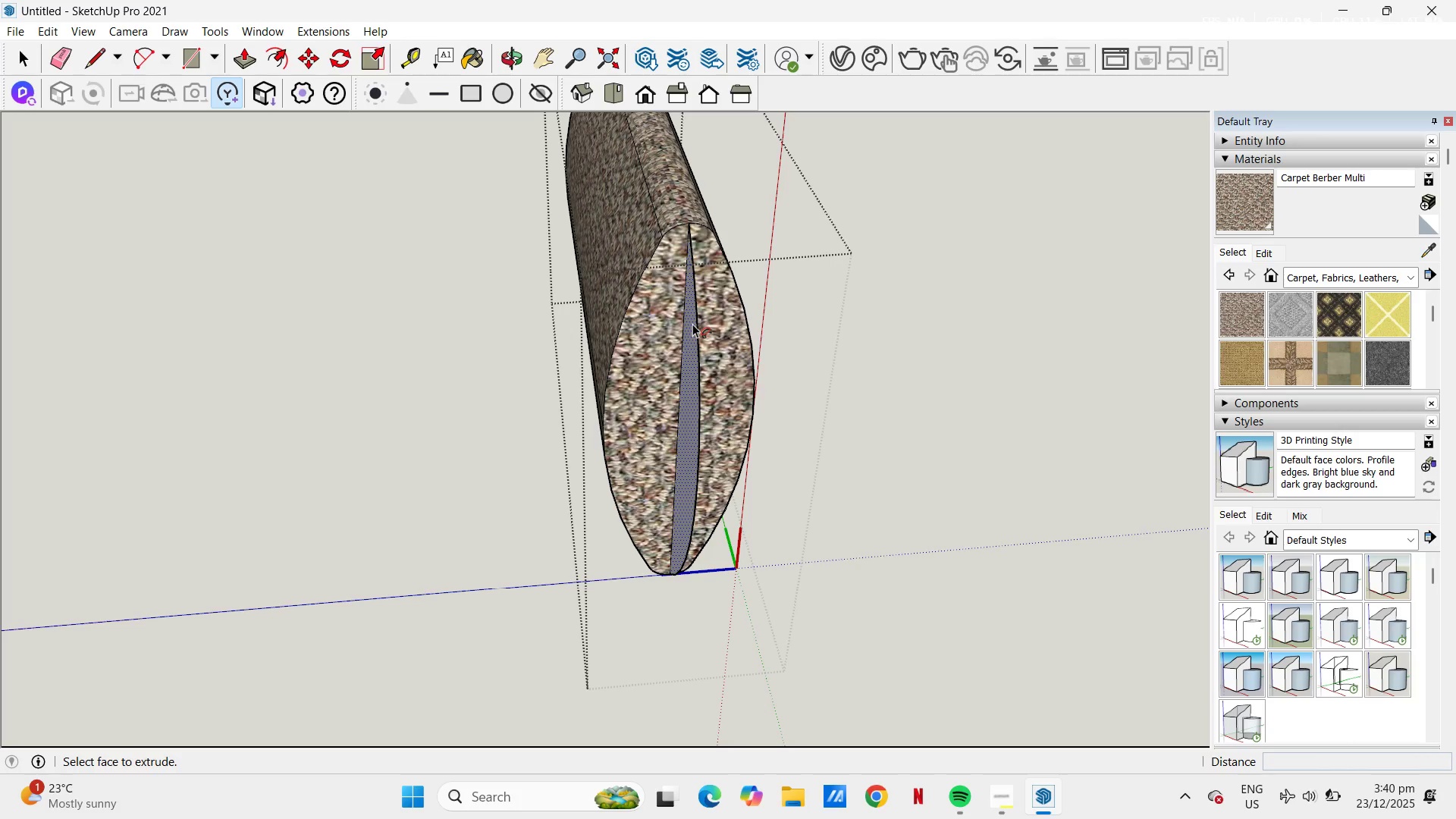 
left_click([692, 324])
 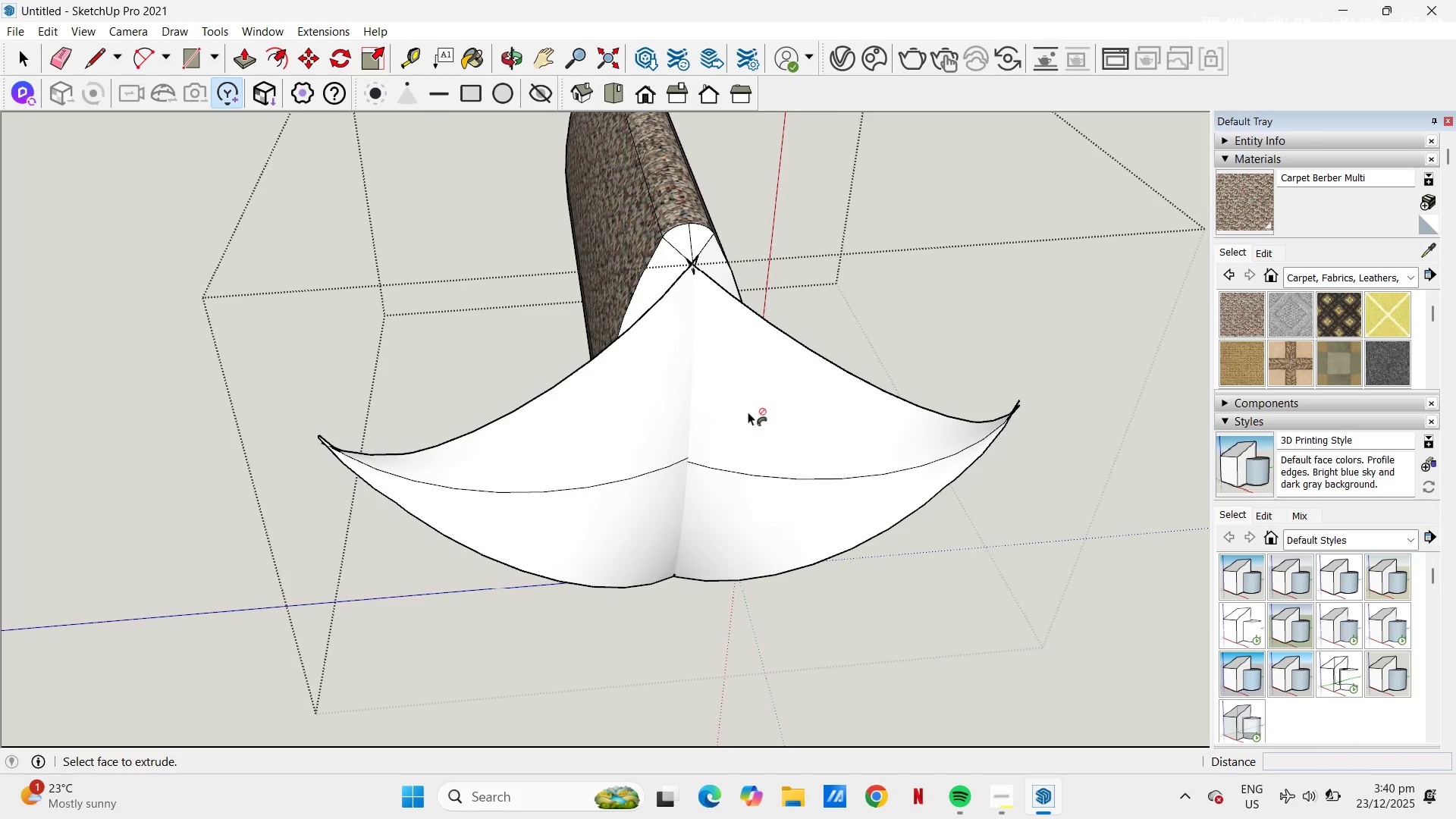 
key(Space)
 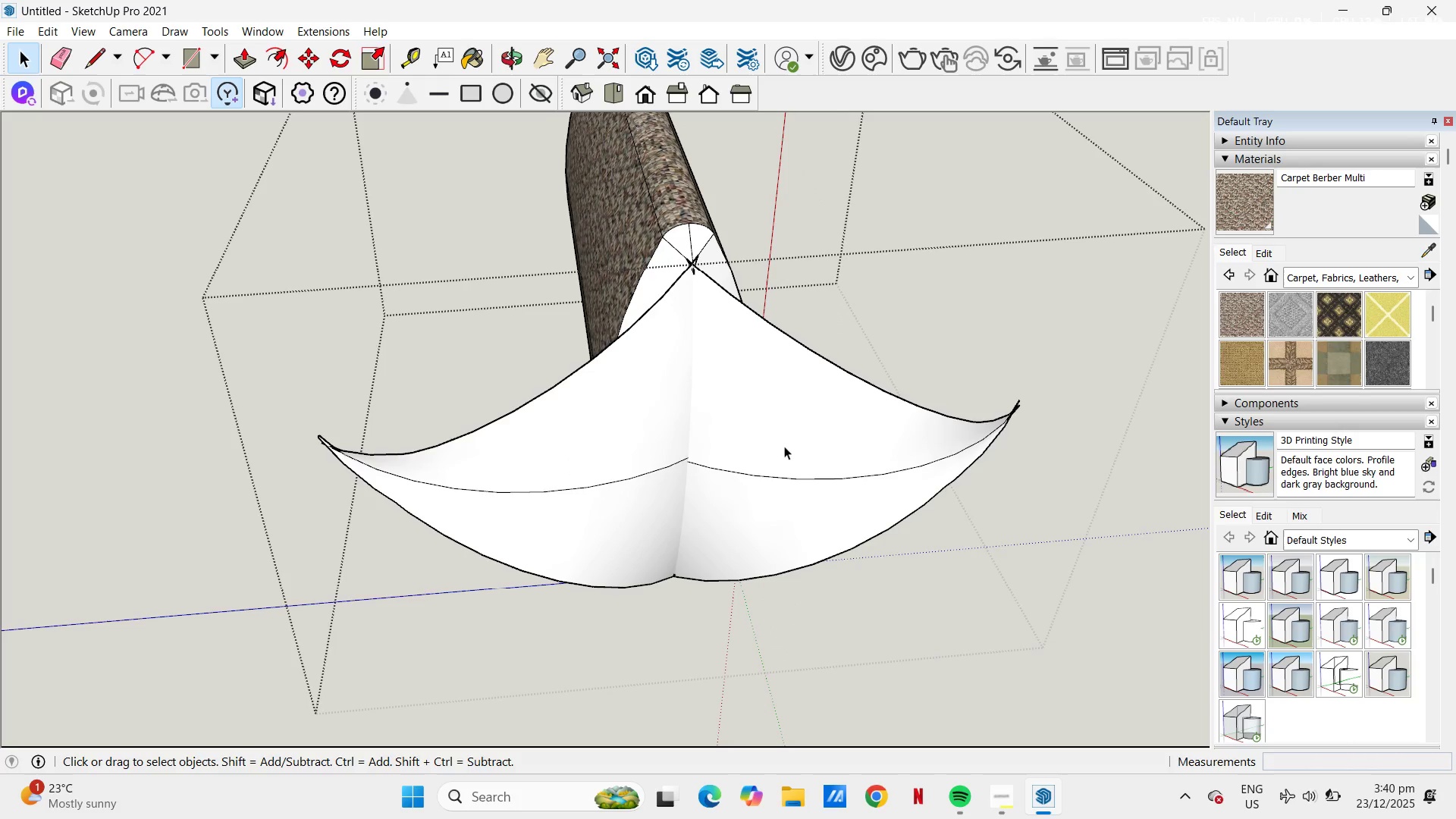 
left_click([784, 446])
 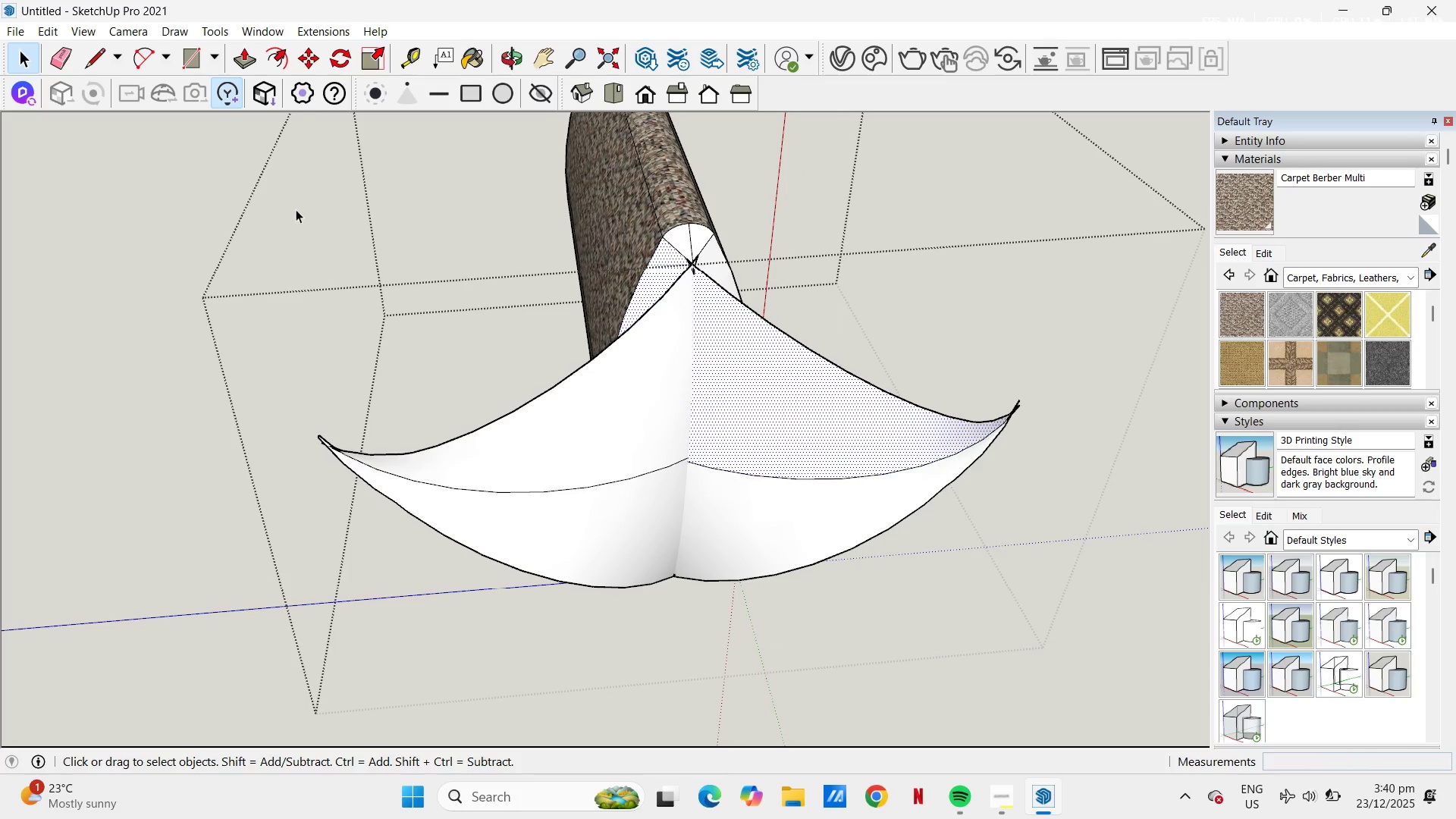 
left_click_drag(start_coordinate=[220, 184], to_coordinate=[1117, 673])
 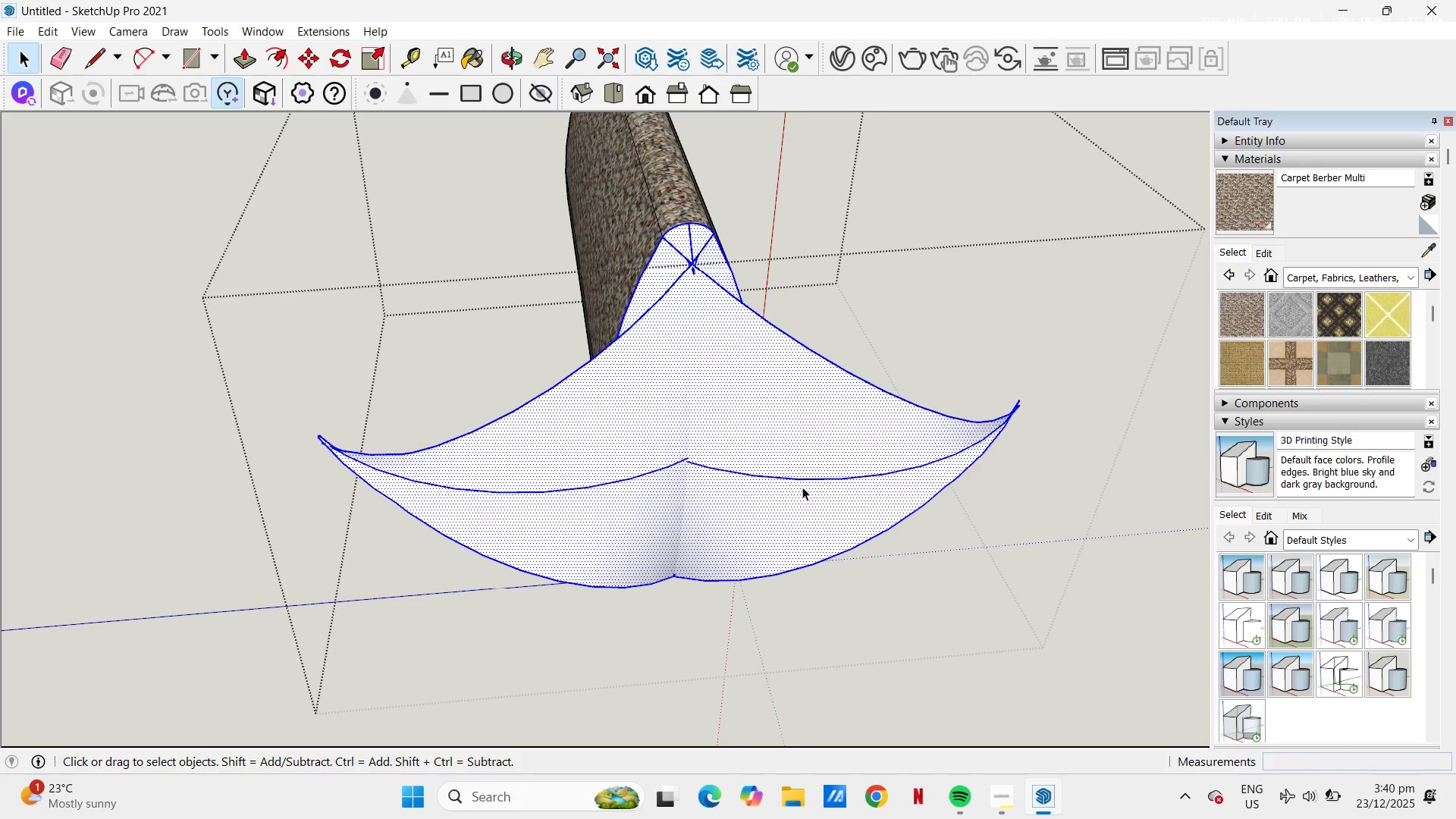 
right_click([802, 487])
 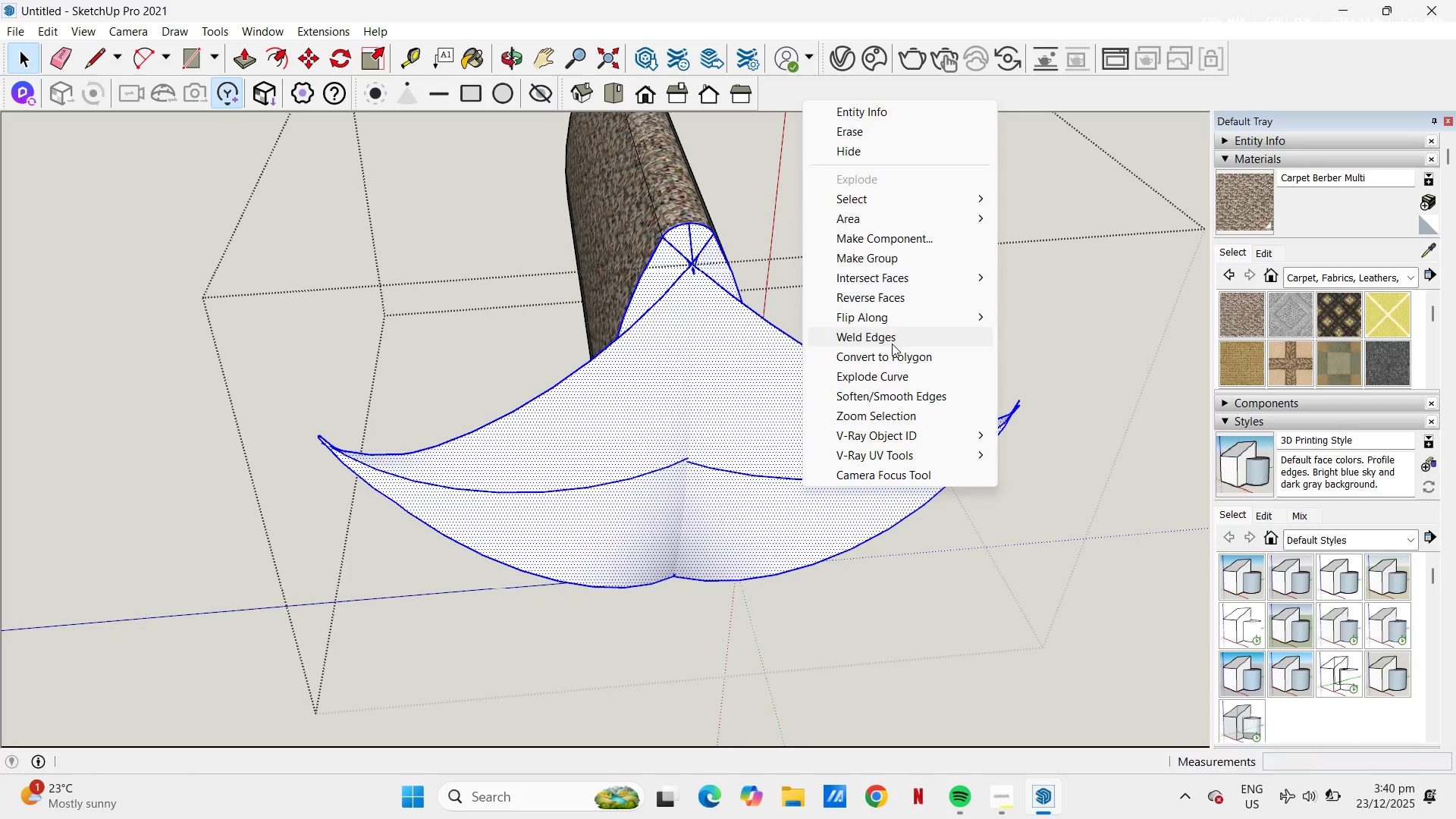 
mouse_move([910, 272])
 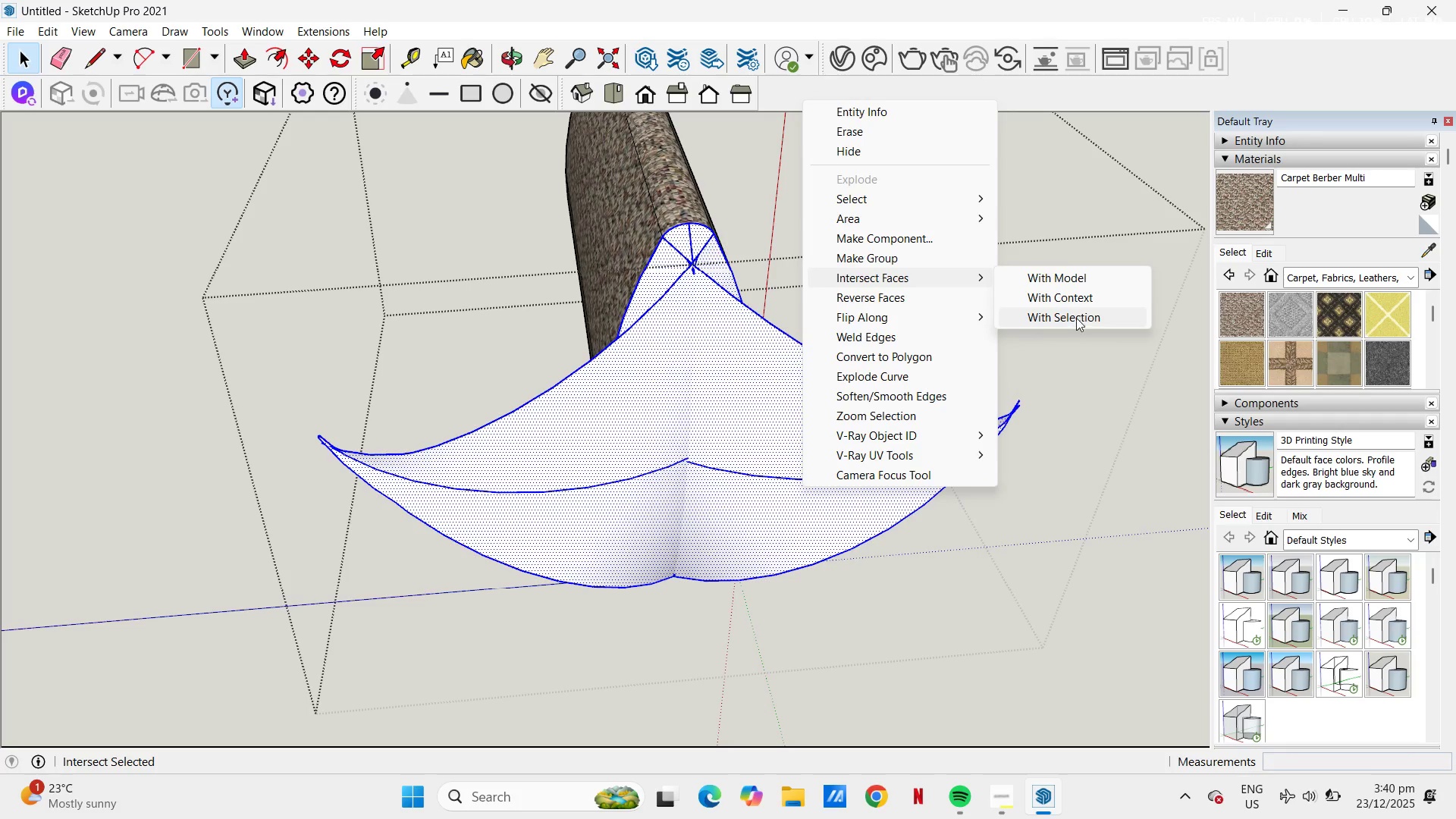 
left_click([1076, 318])
 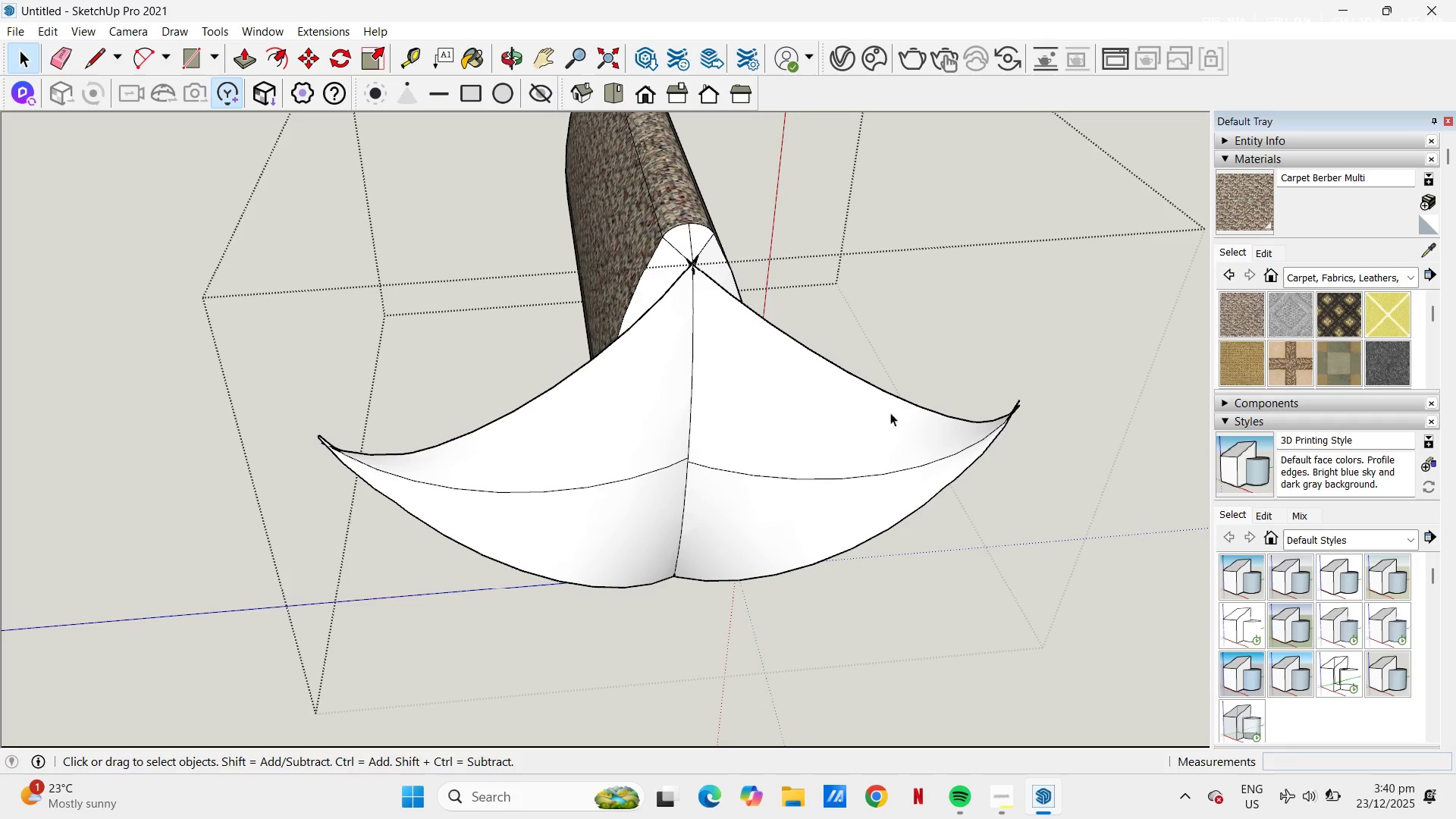 
key(E)
 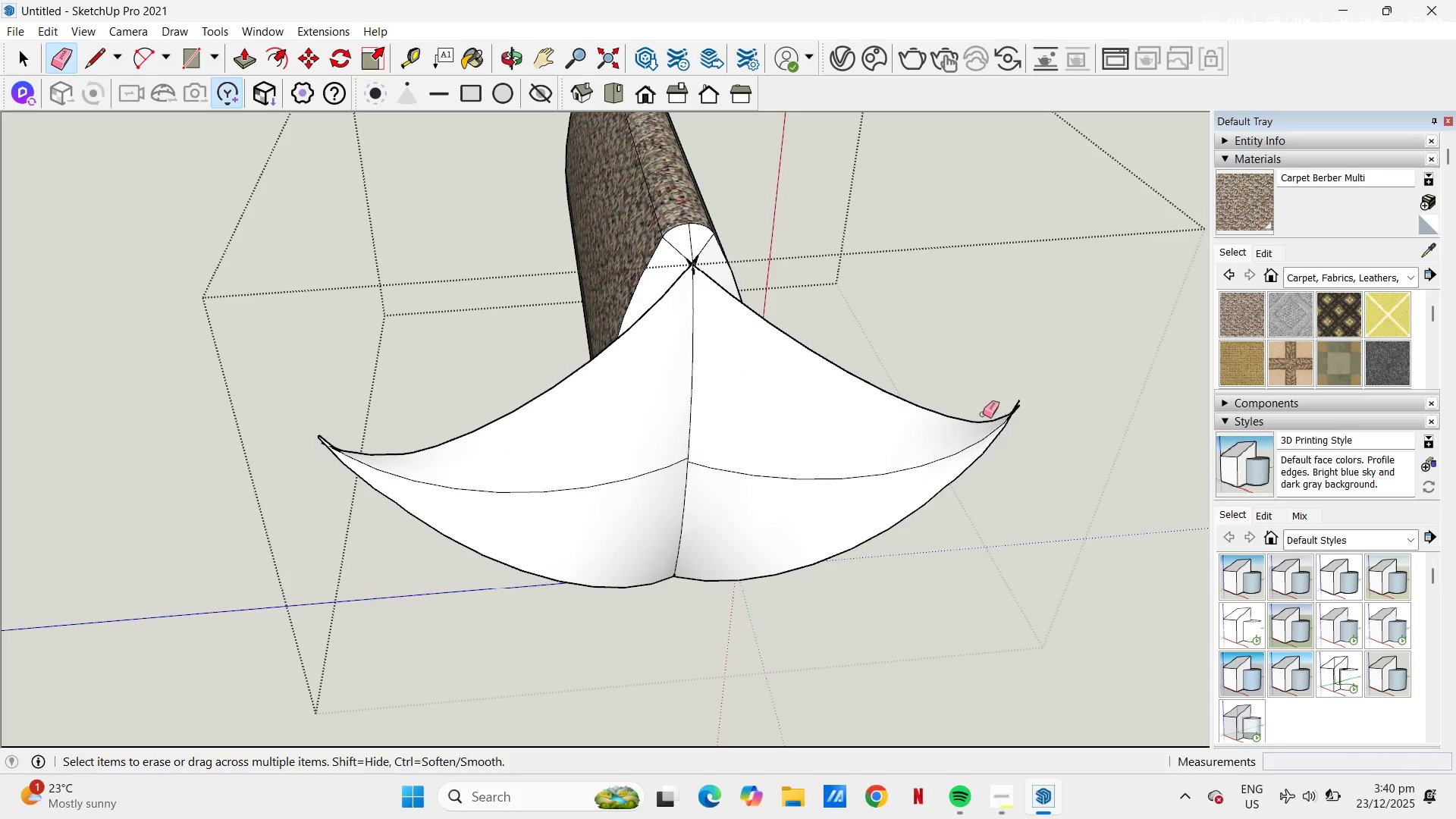 
left_click_drag(start_coordinate=[983, 414], to_coordinate=[1007, 482])
 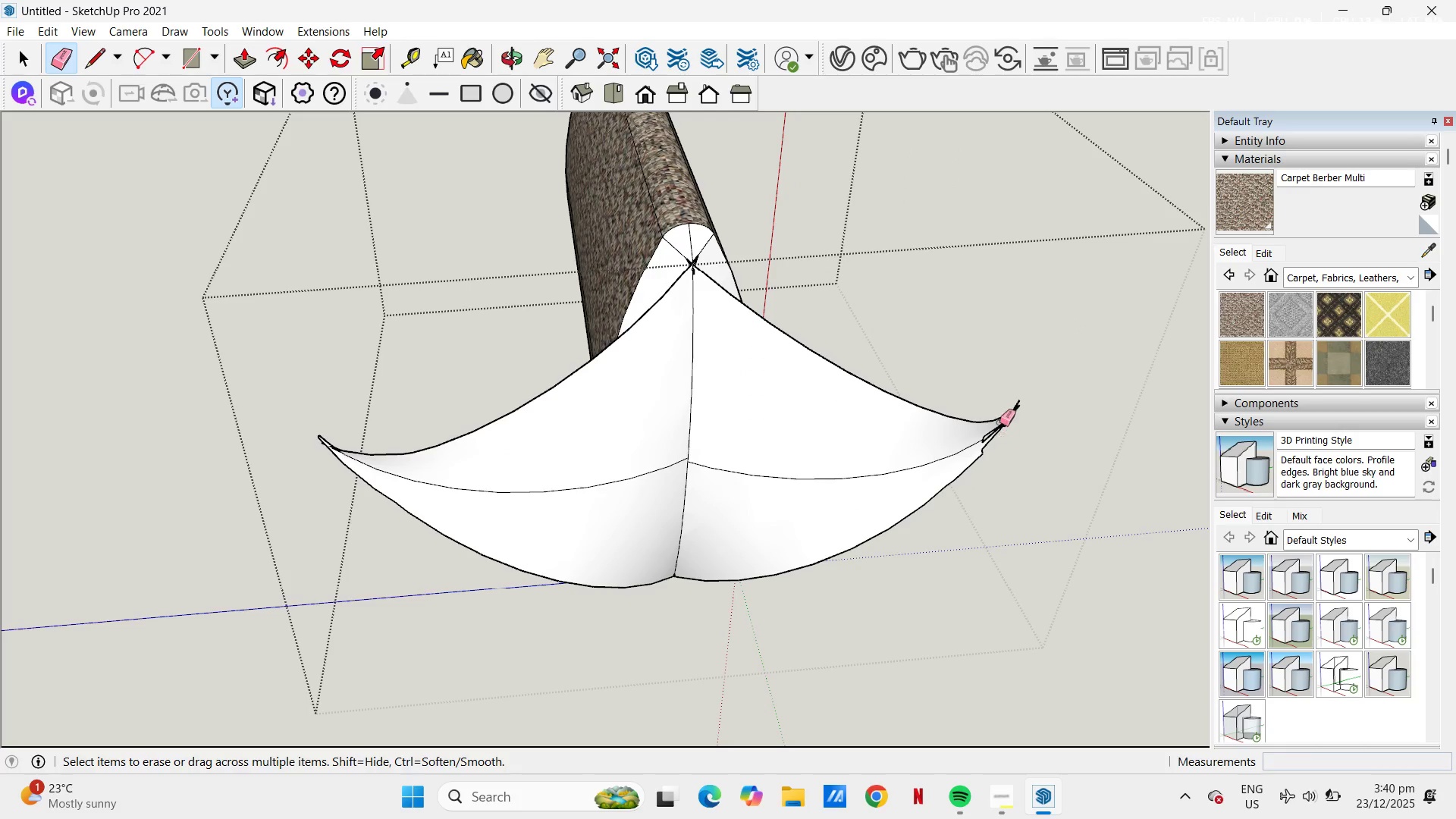 
left_click_drag(start_coordinate=[999, 422], to_coordinate=[1012, 403])
 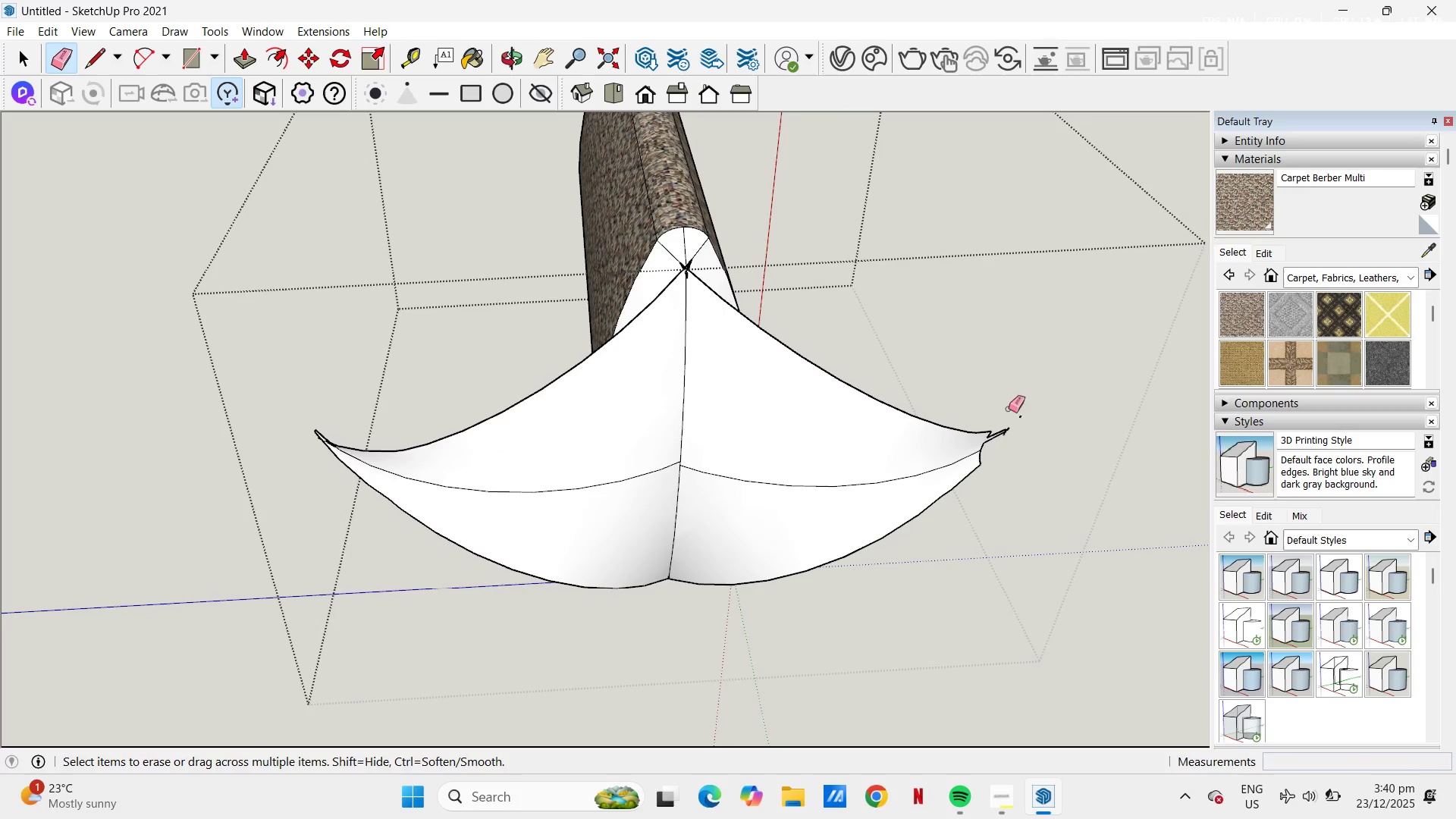 
left_click_drag(start_coordinate=[1021, 407], to_coordinate=[972, 412])
 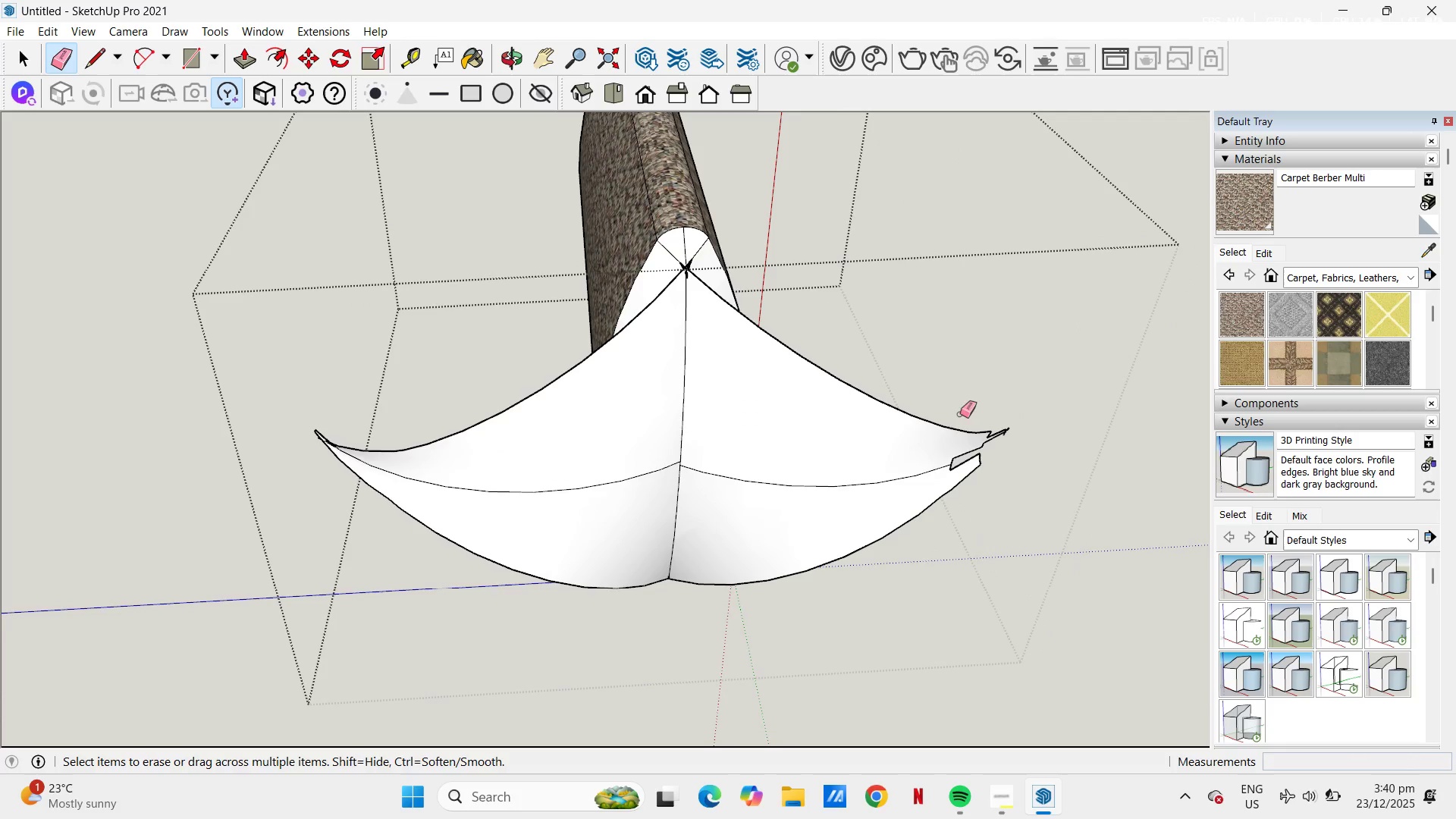 
left_click_drag(start_coordinate=[960, 414], to_coordinate=[956, 449])
 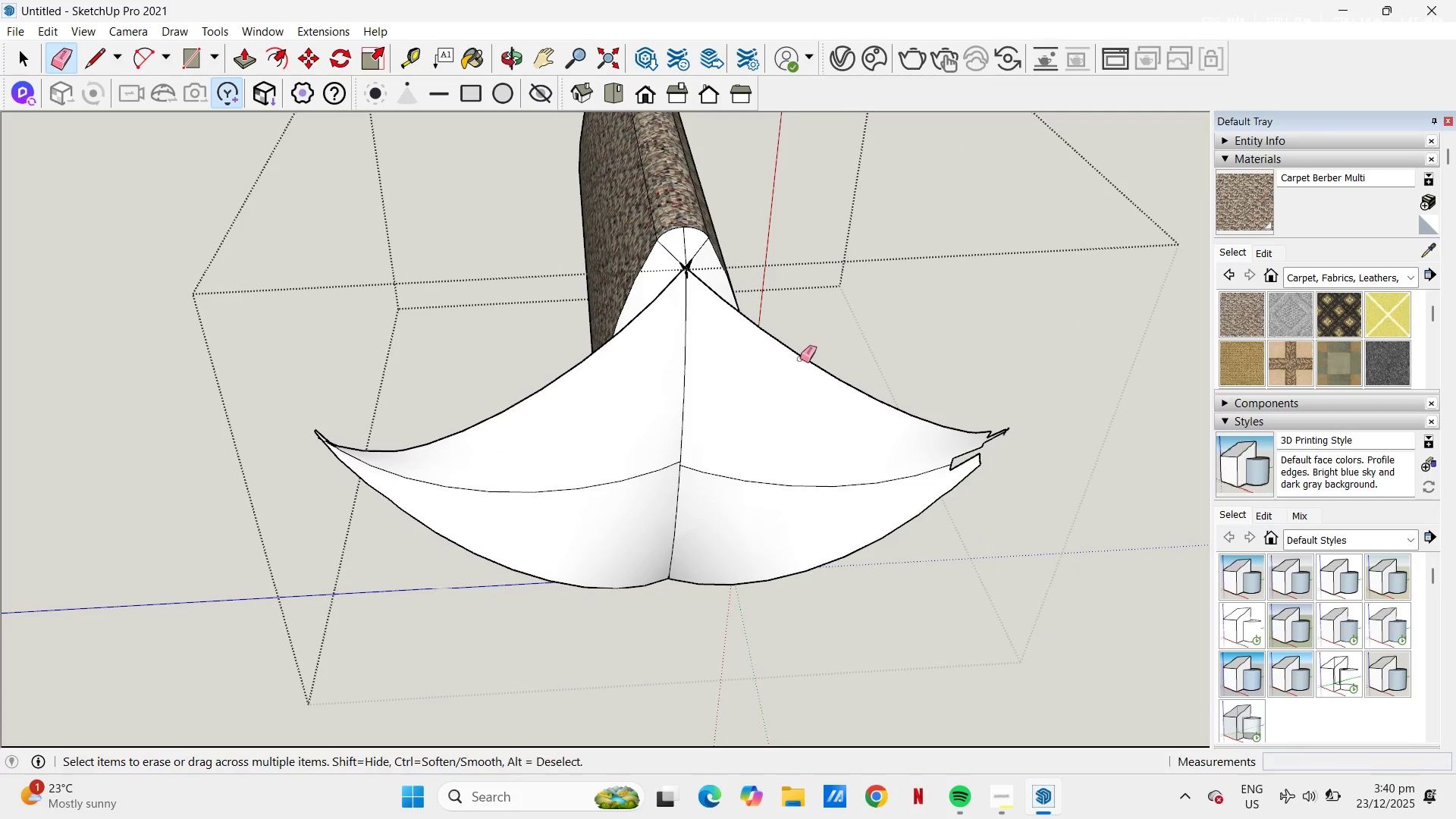 
left_click_drag(start_coordinate=[798, 363], to_coordinate=[803, 356])
 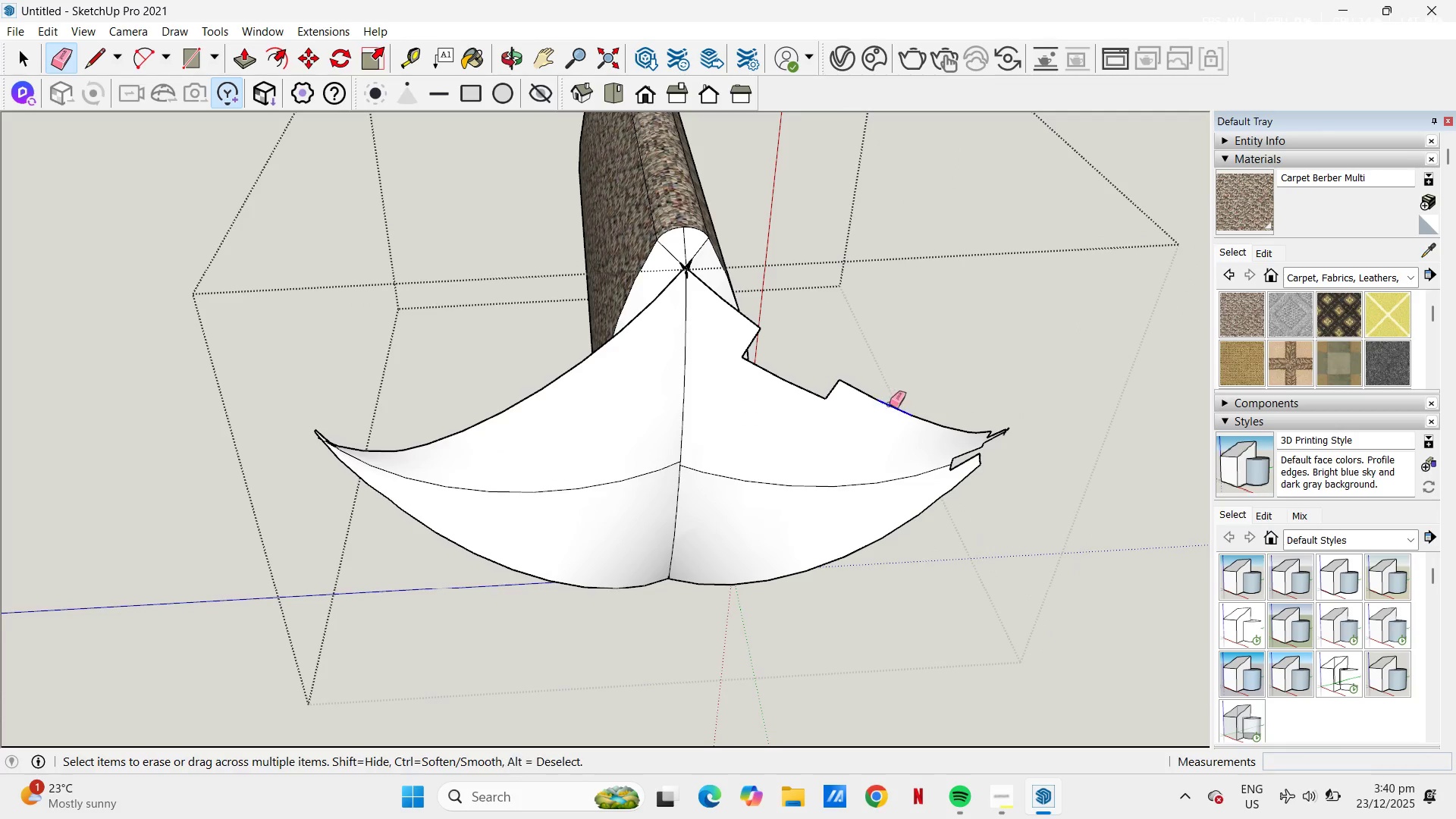 
left_click_drag(start_coordinate=[890, 403], to_coordinate=[883, 438])
 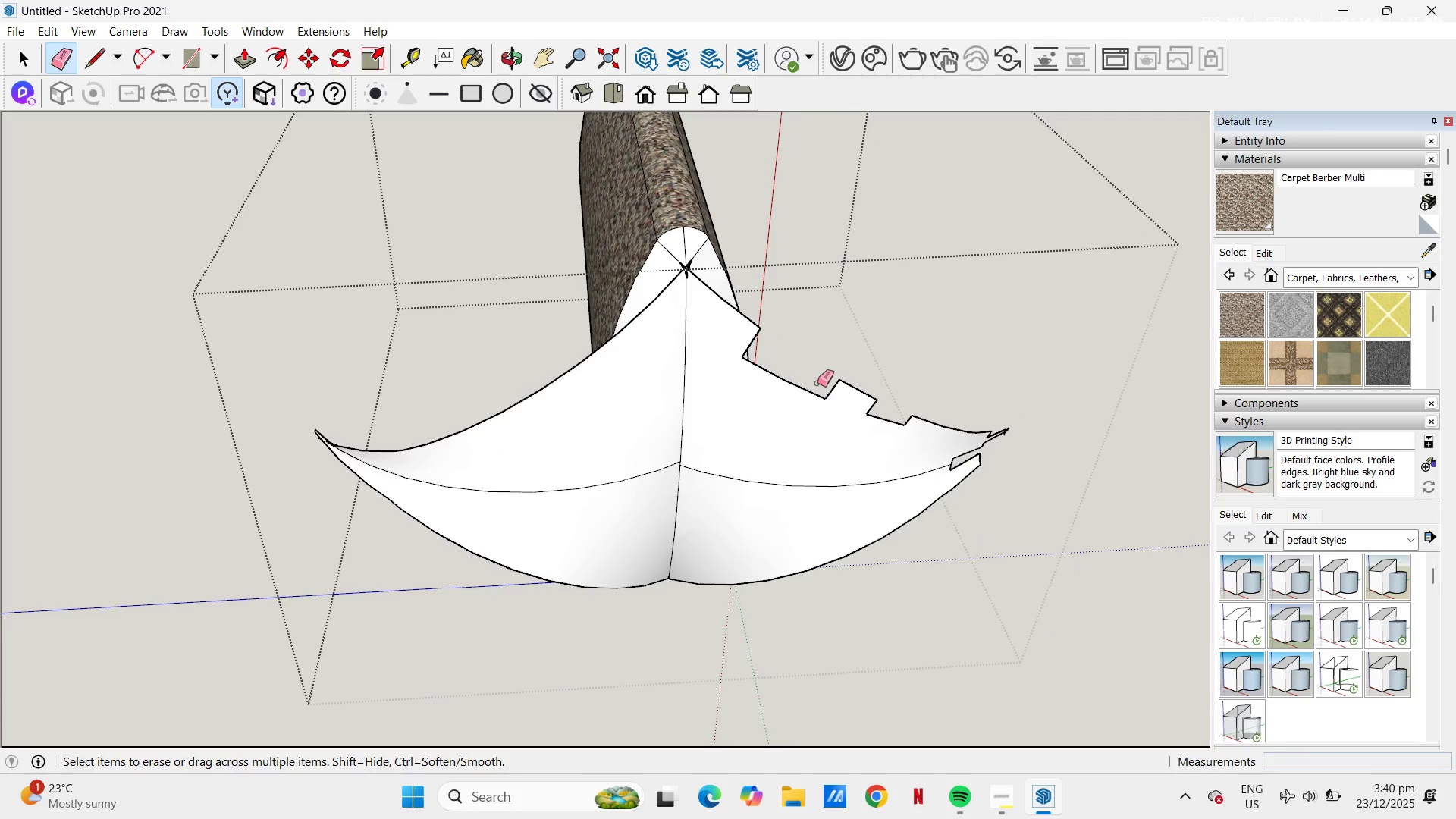 
left_click_drag(start_coordinate=[817, 383], to_coordinate=[814, 428])
 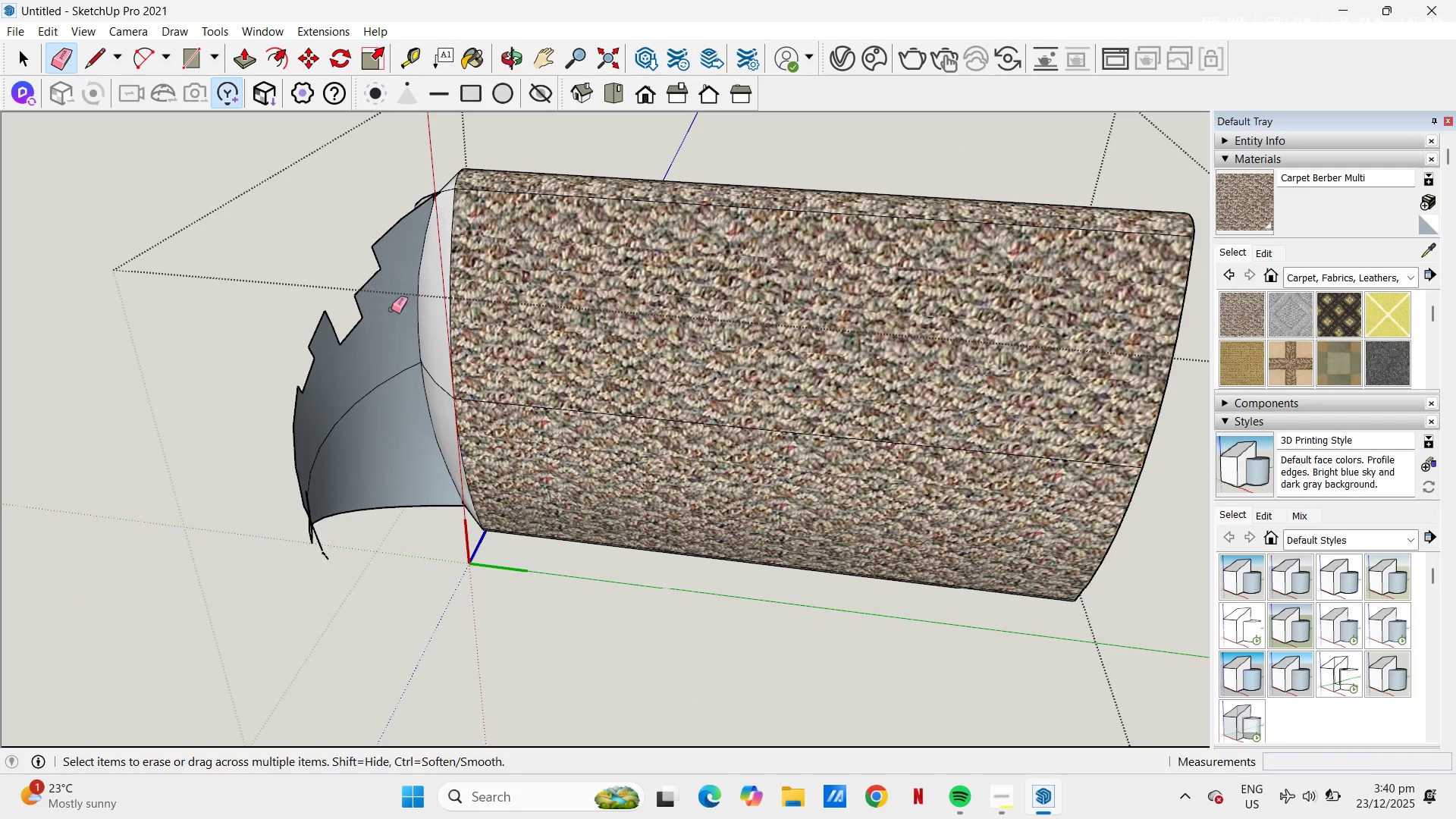 
left_click_drag(start_coordinate=[386, 362], to_coordinate=[391, 498])
 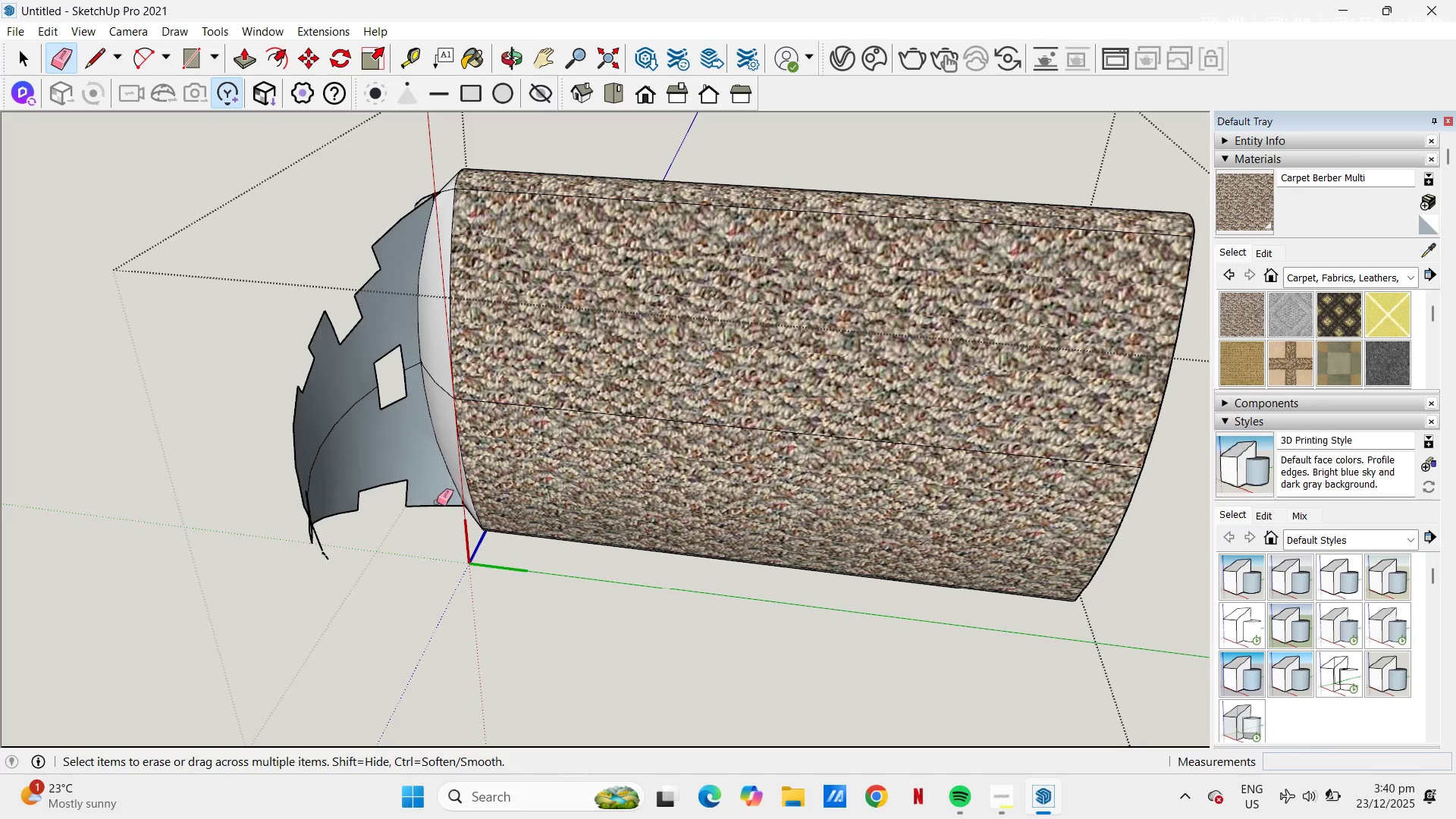 
left_click_drag(start_coordinate=[437, 502], to_coordinate=[441, 510])
 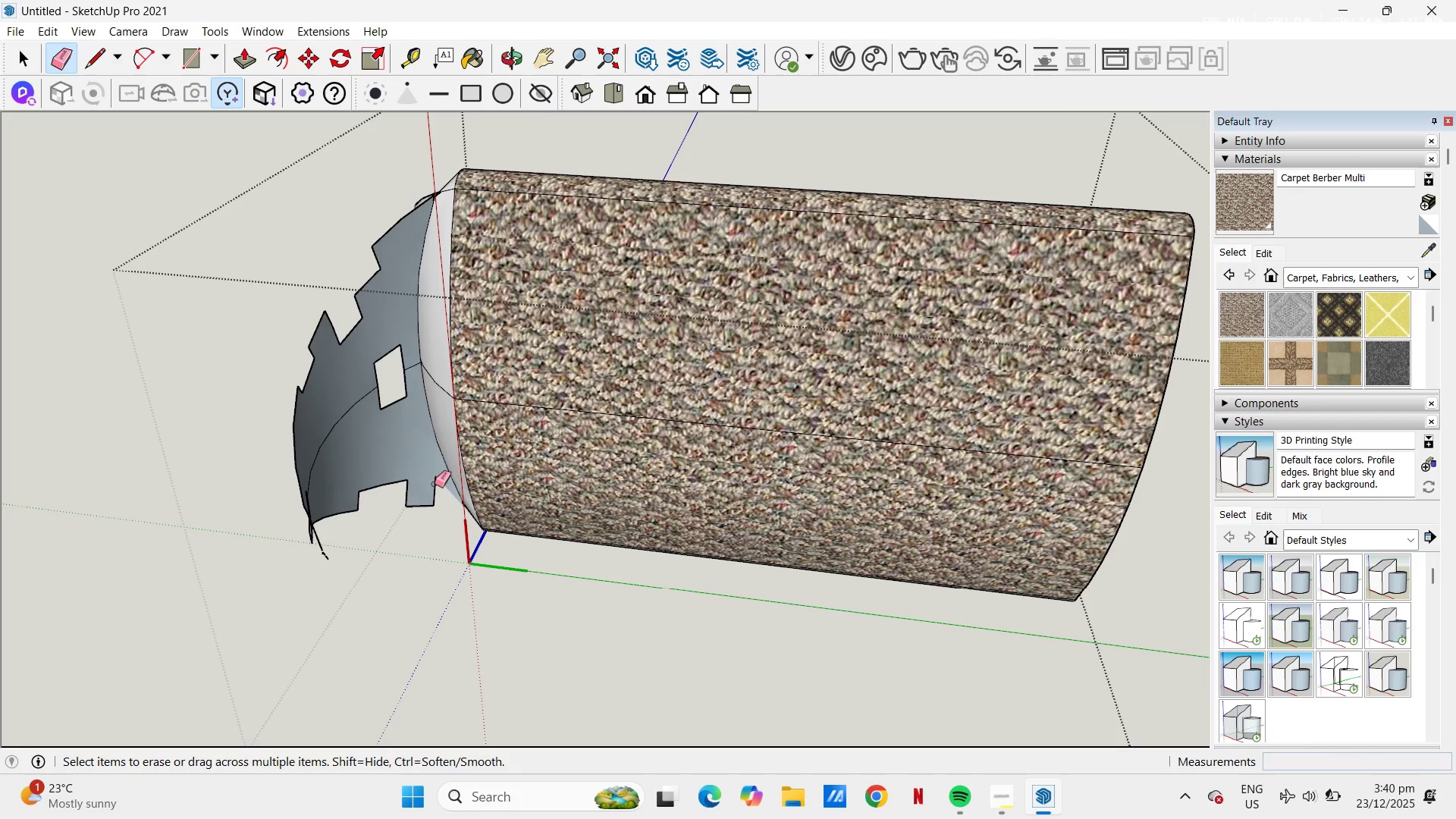 
left_click_drag(start_coordinate=[435, 484], to_coordinate=[432, 480])
 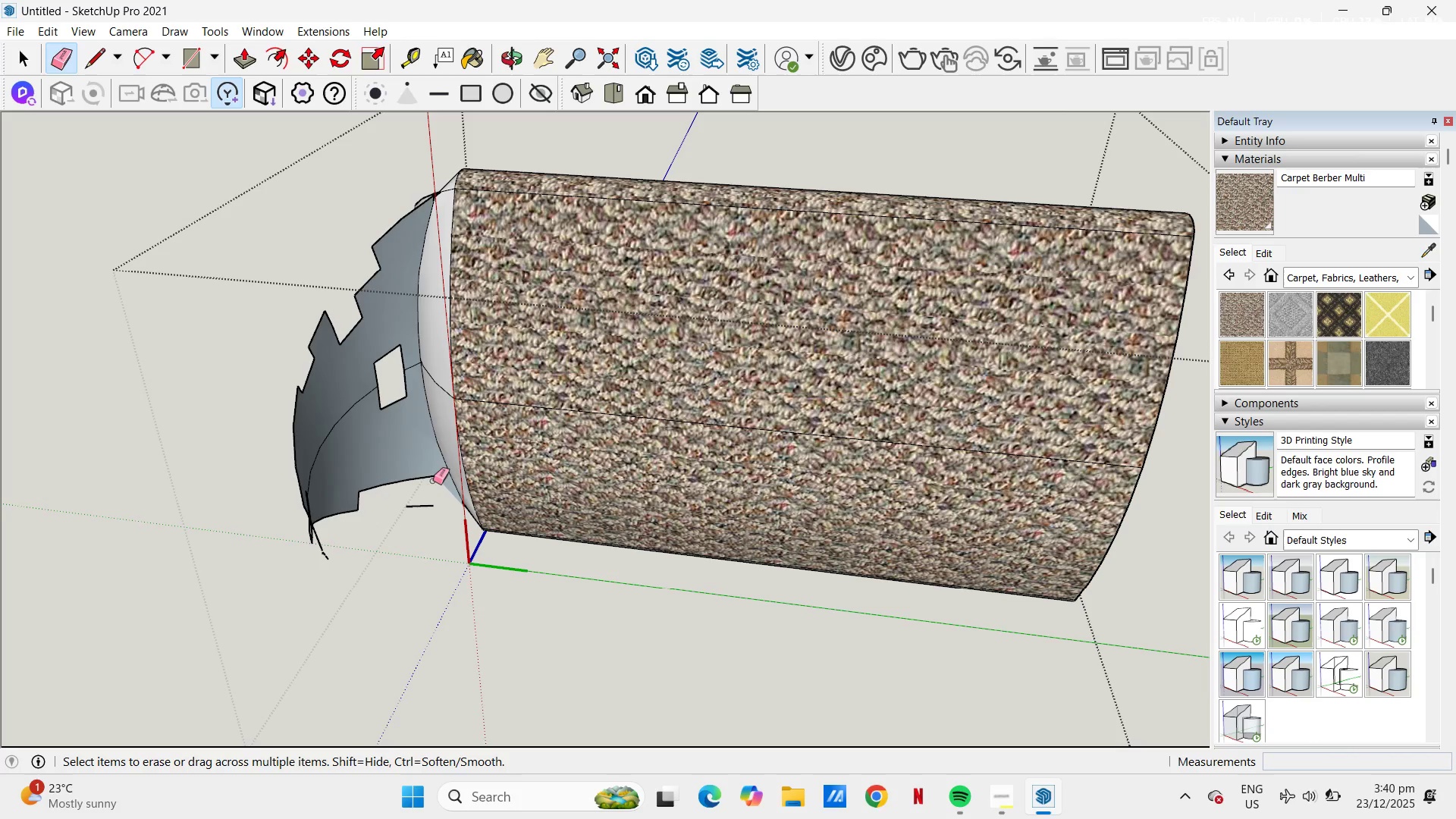 
left_click_drag(start_coordinate=[432, 480], to_coordinate=[438, 475])
 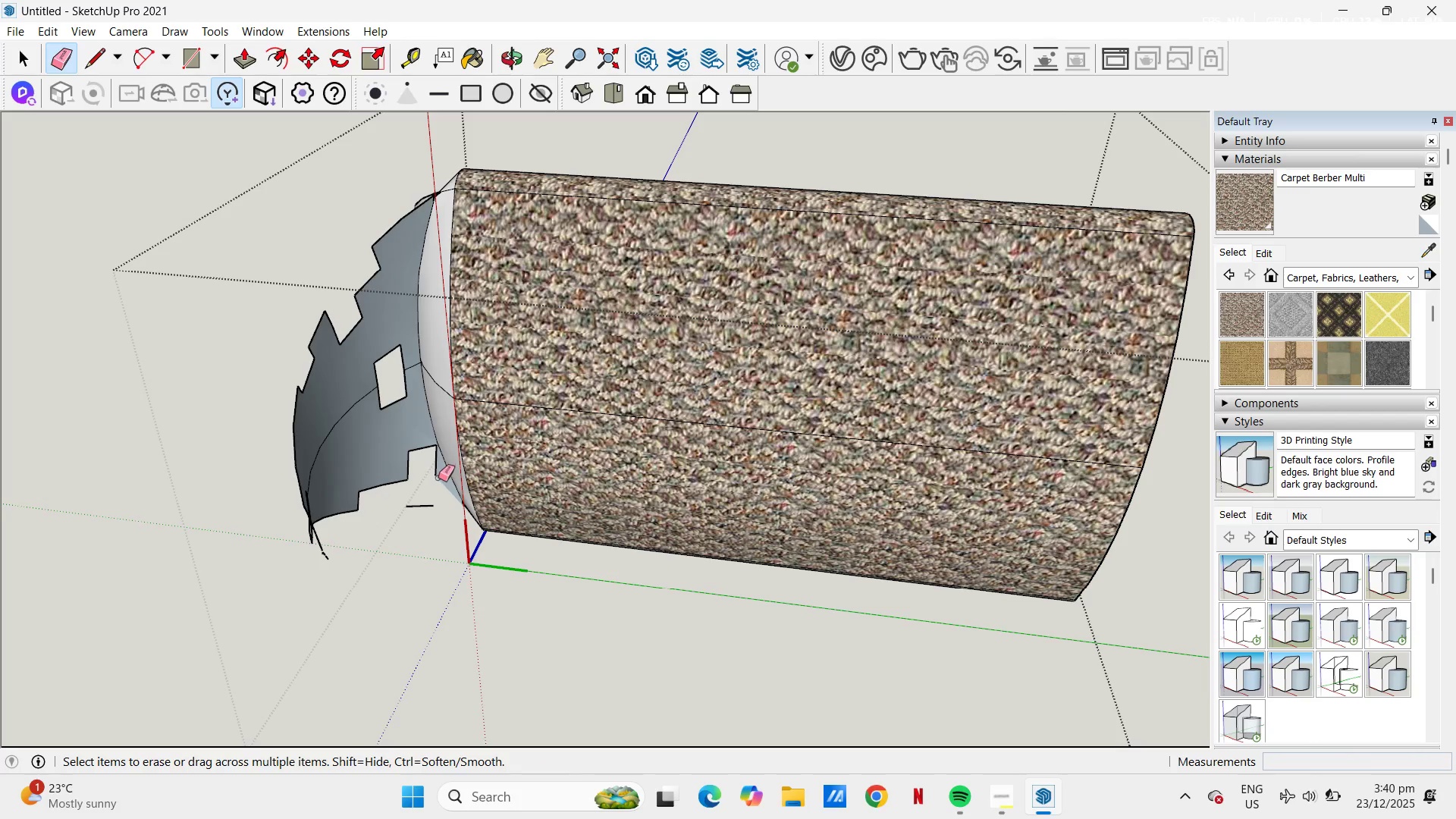 
left_click_drag(start_coordinate=[438, 478], to_coordinate=[441, 488])
 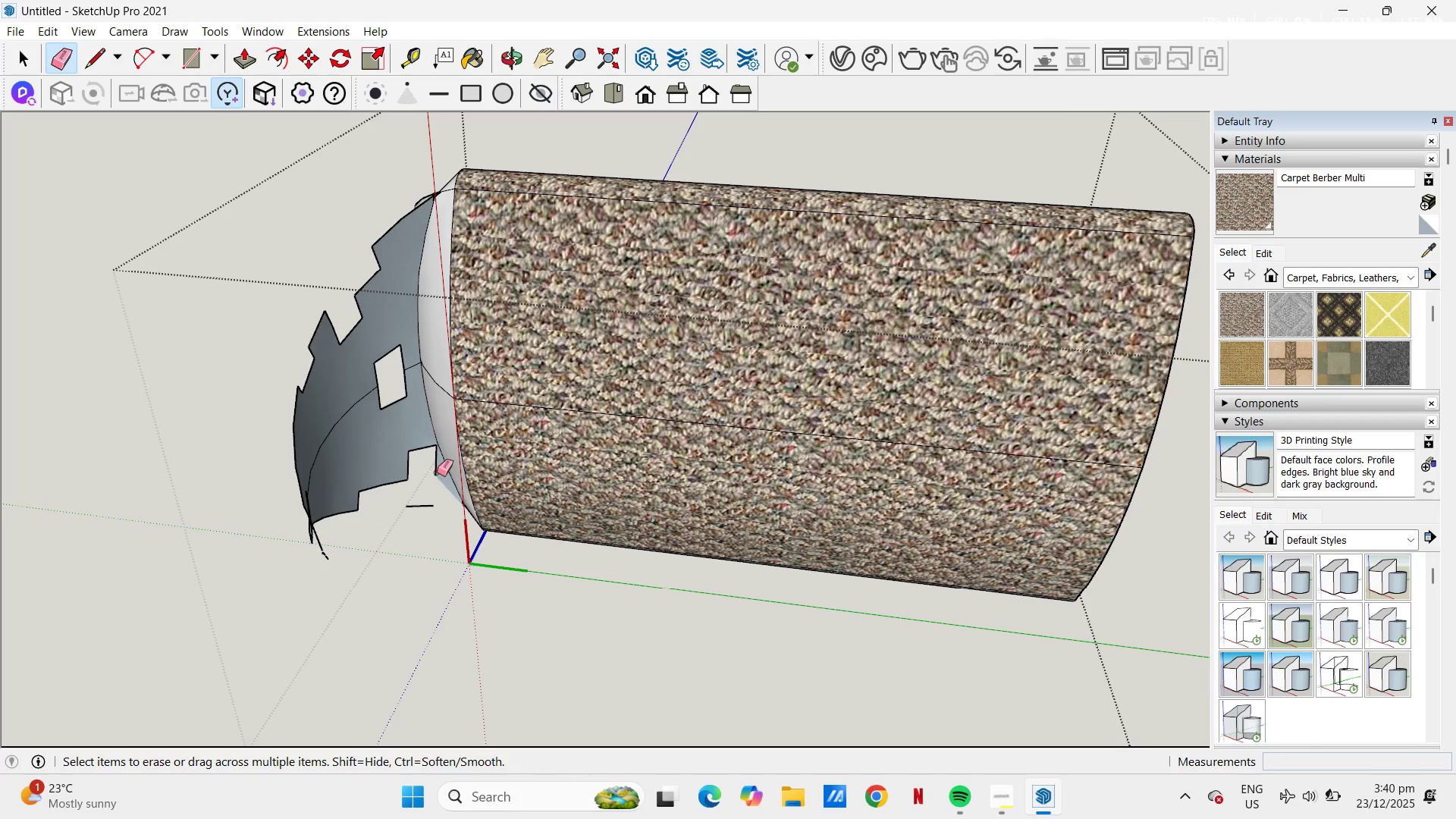 
left_click_drag(start_coordinate=[437, 472], to_coordinate=[431, 463])
 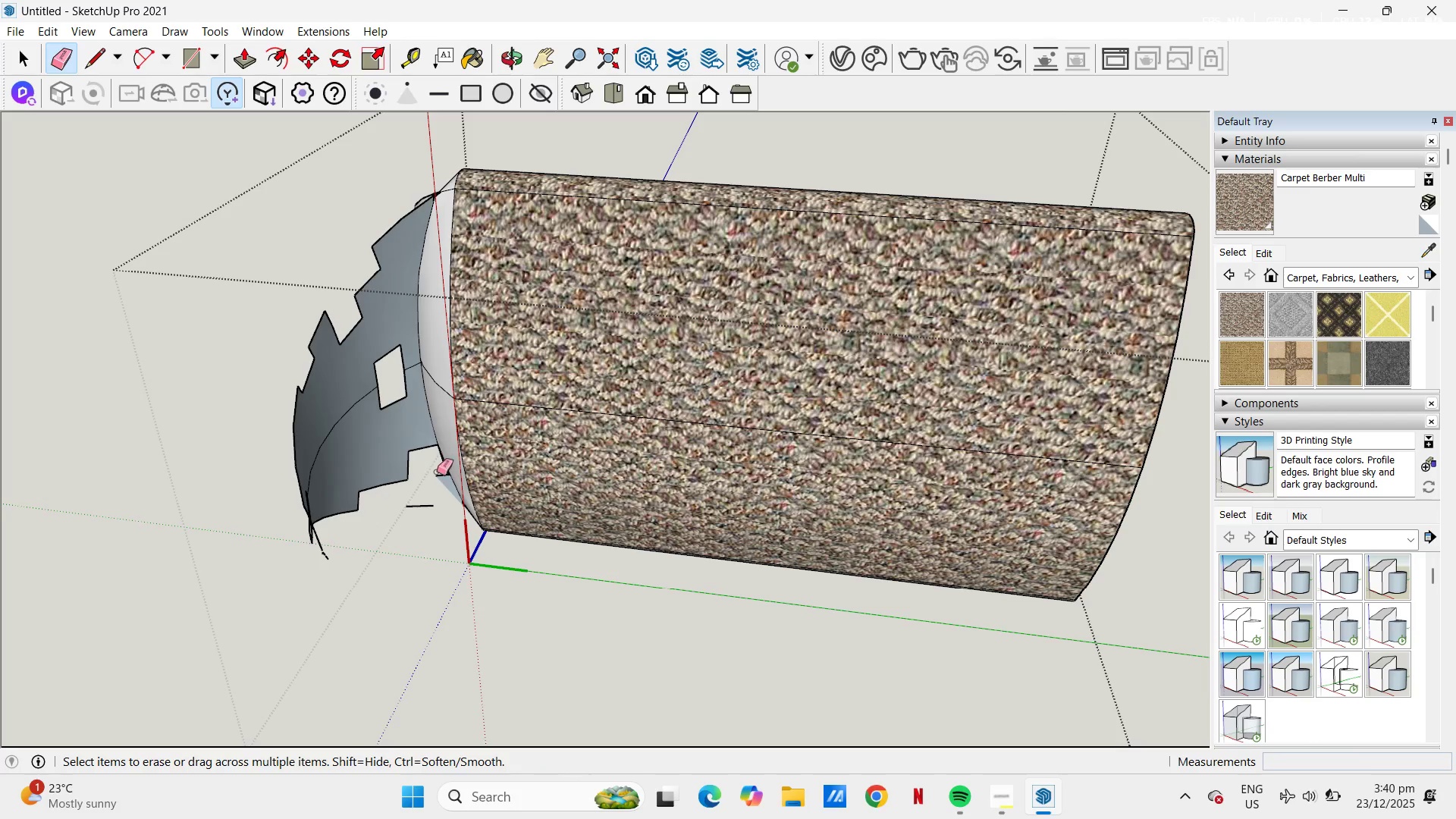 
left_click_drag(start_coordinate=[436, 469], to_coordinate=[439, 488])
 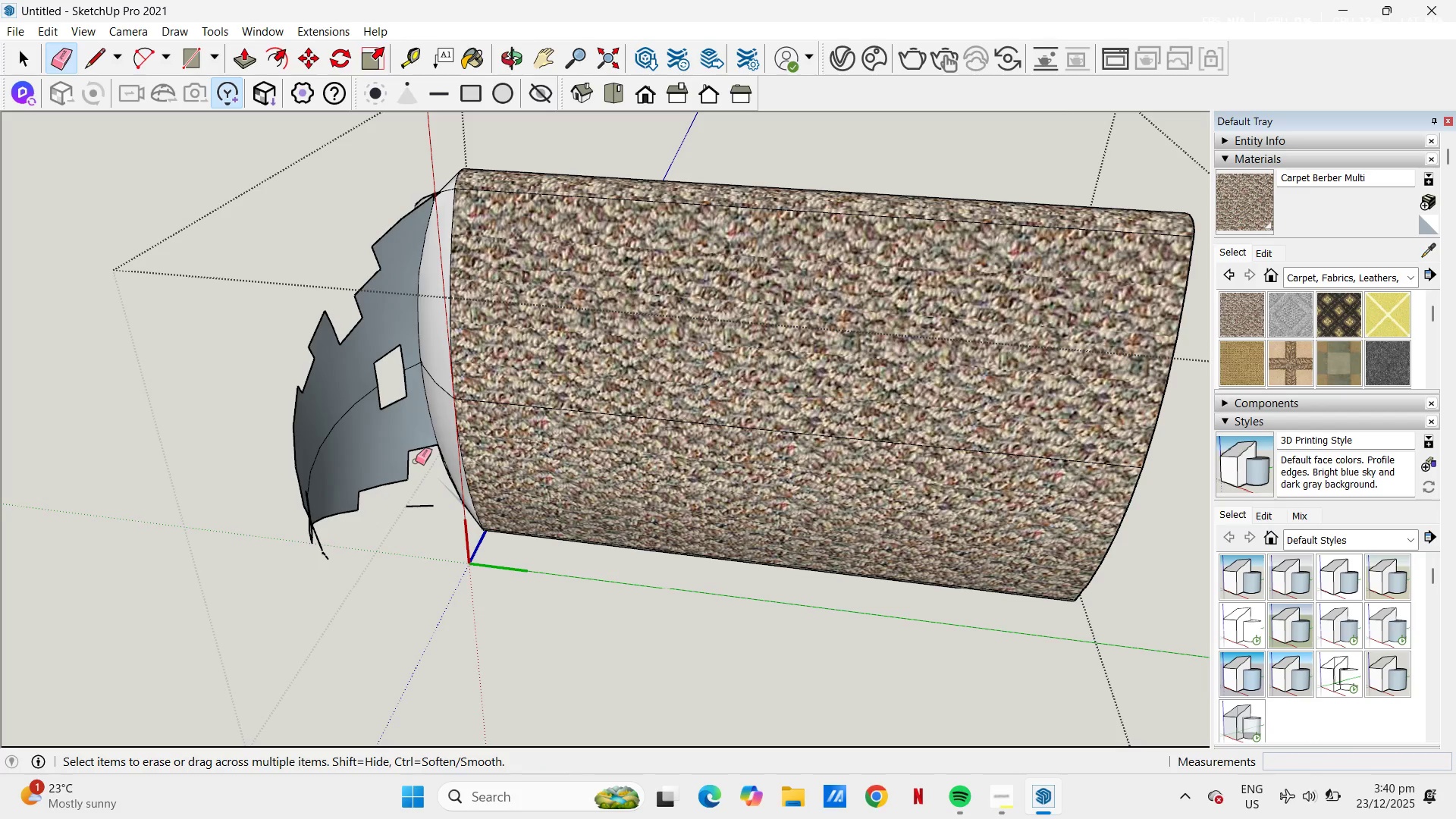 
left_click_drag(start_coordinate=[416, 461], to_coordinate=[360, 281])
 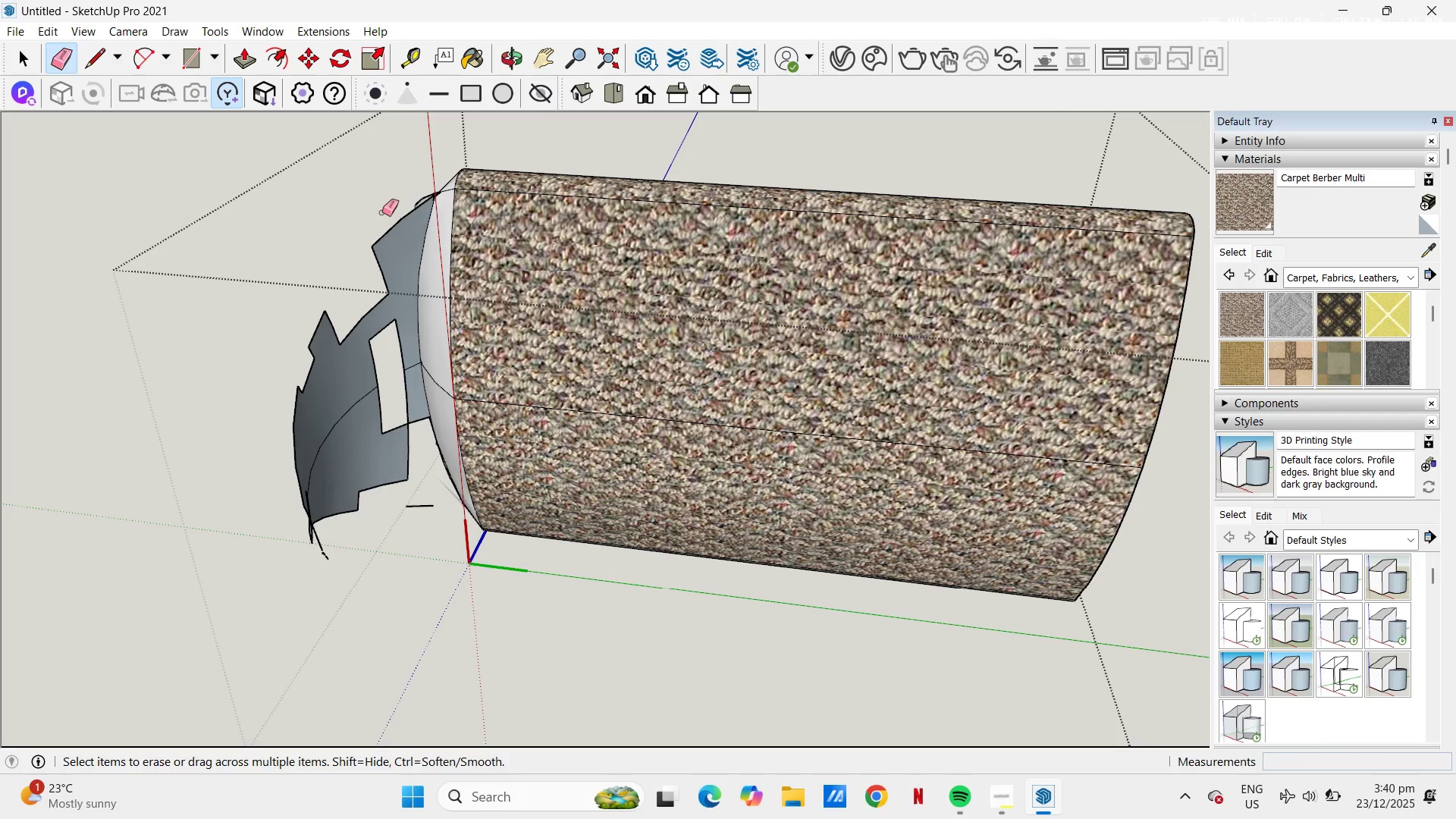 
left_click_drag(start_coordinate=[382, 212], to_coordinate=[345, 311])
 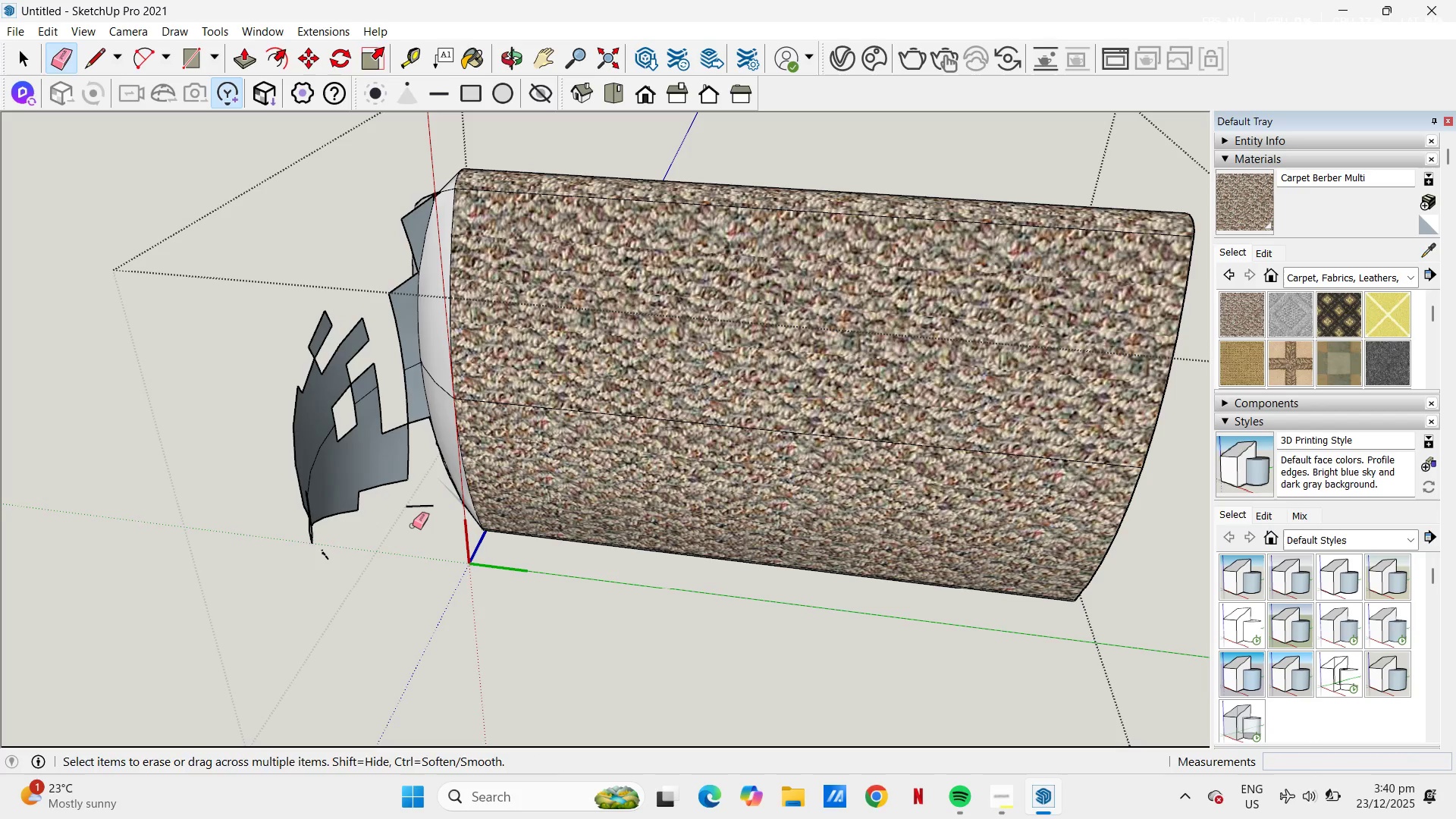 
key(Space)
 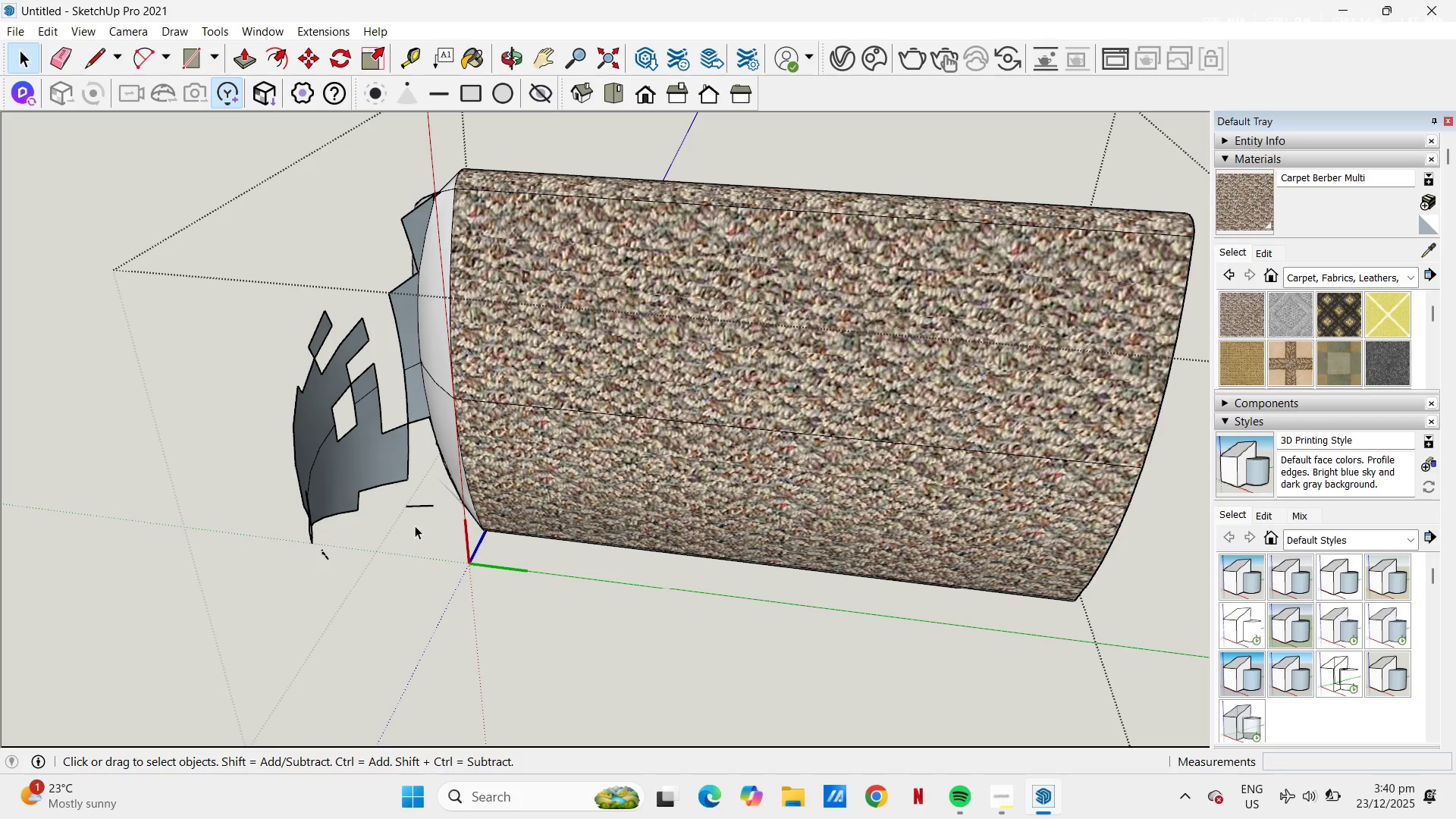 
left_click_drag(start_coordinate=[415, 526], to_coordinate=[141, 187])
 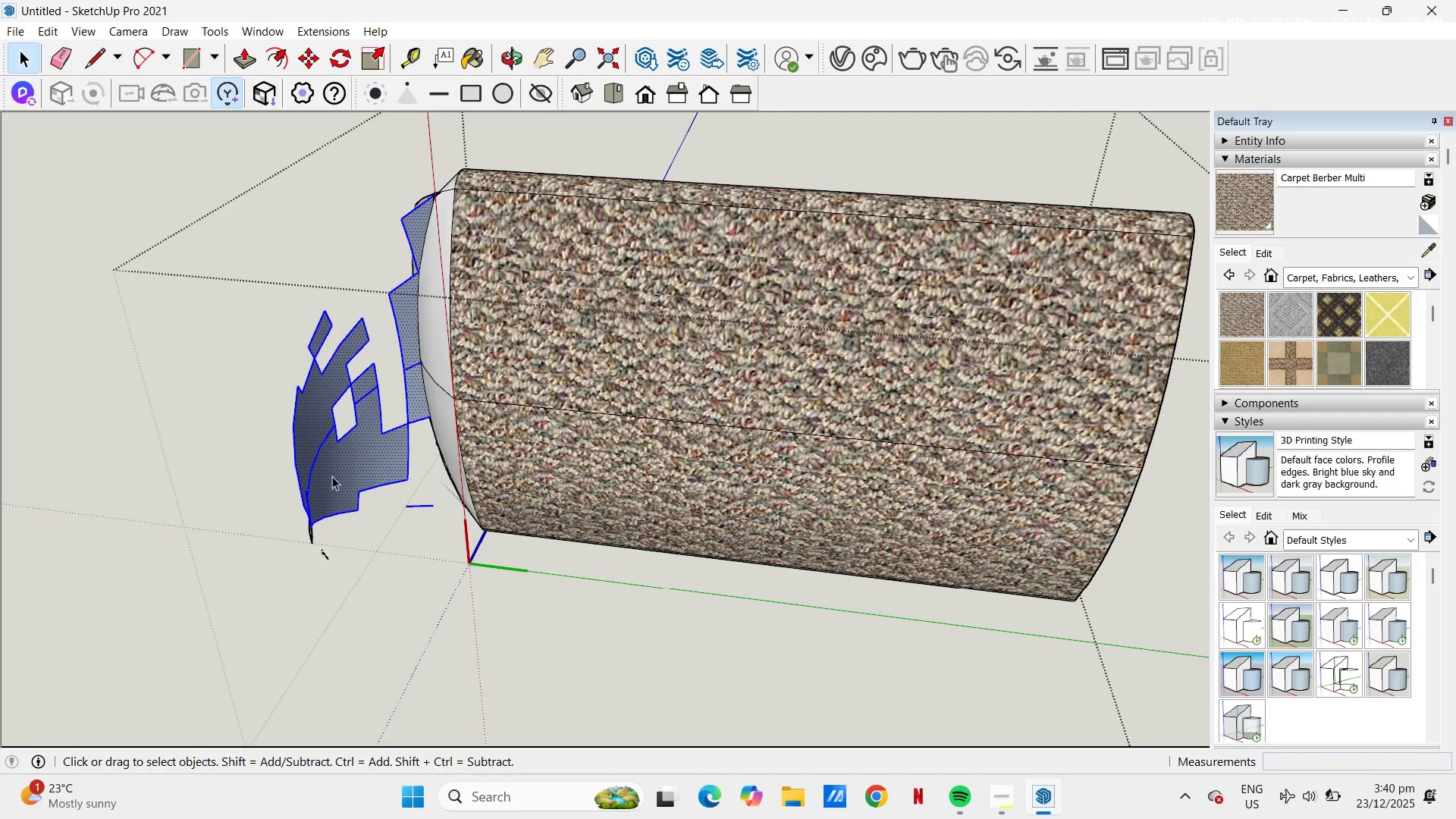 
right_click([332, 488])
 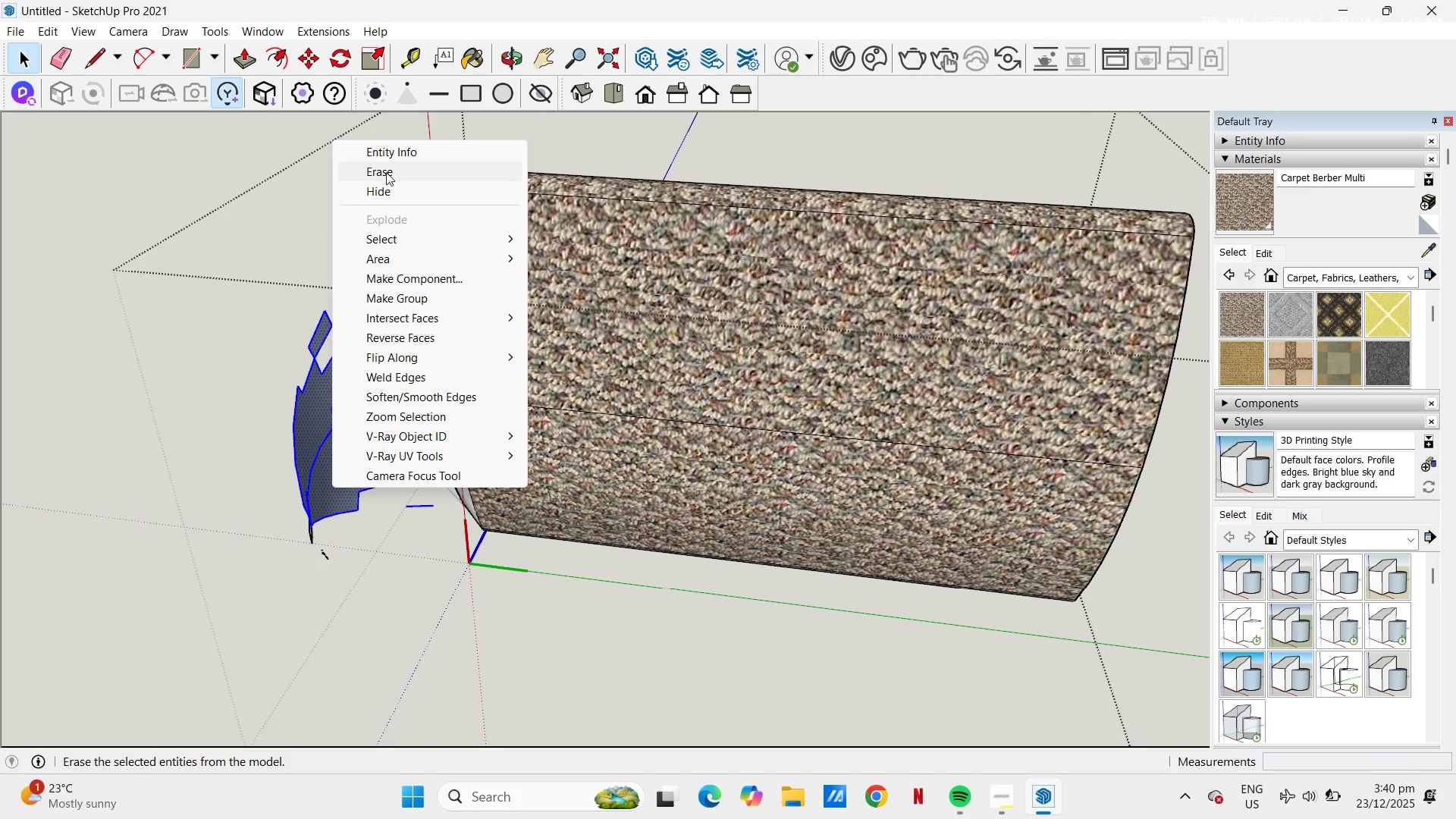 
left_click([385, 171])
 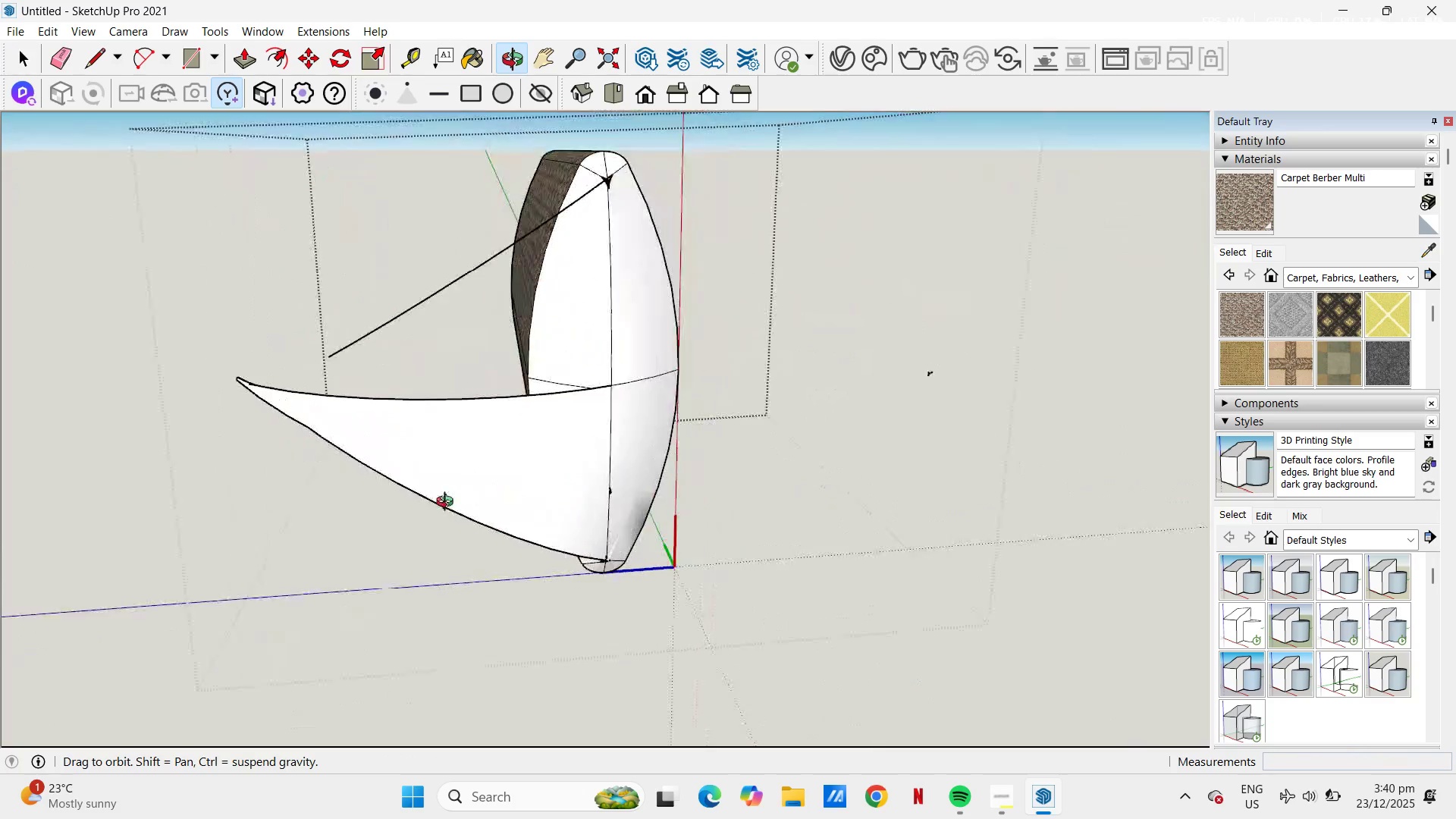 
wait(8.83)
 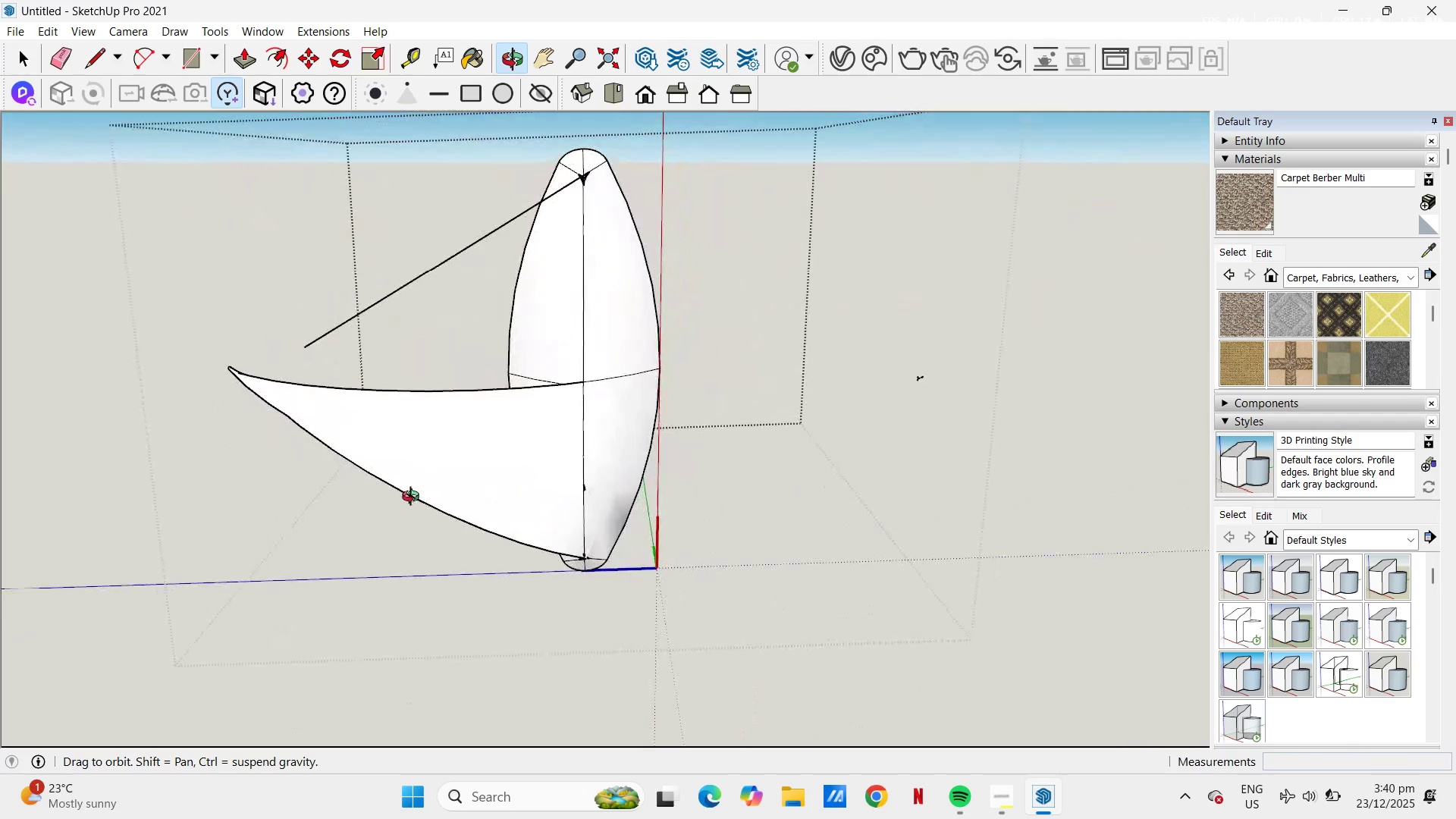 
key(Control+Z)
 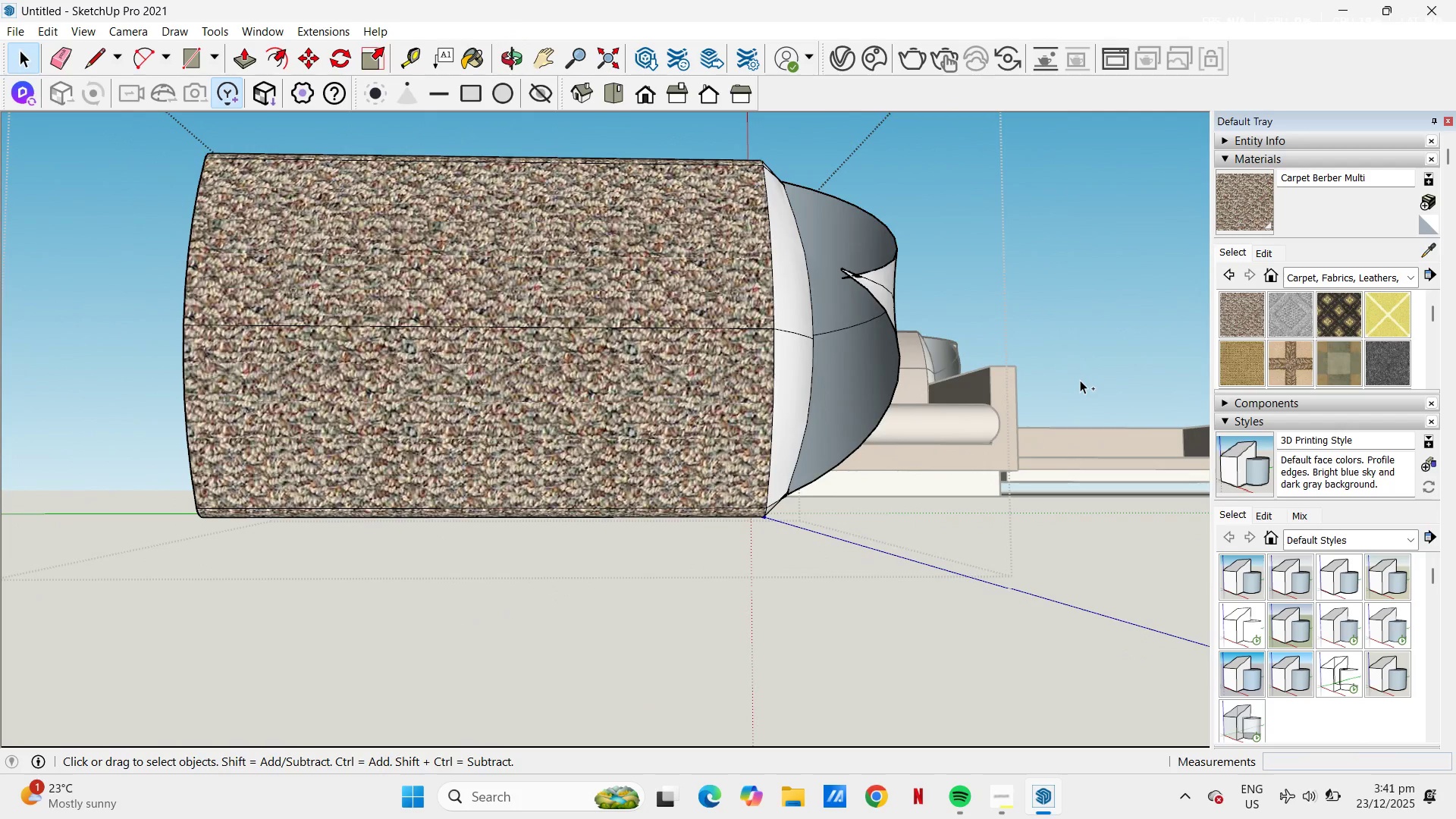 
key(Control+Z)
 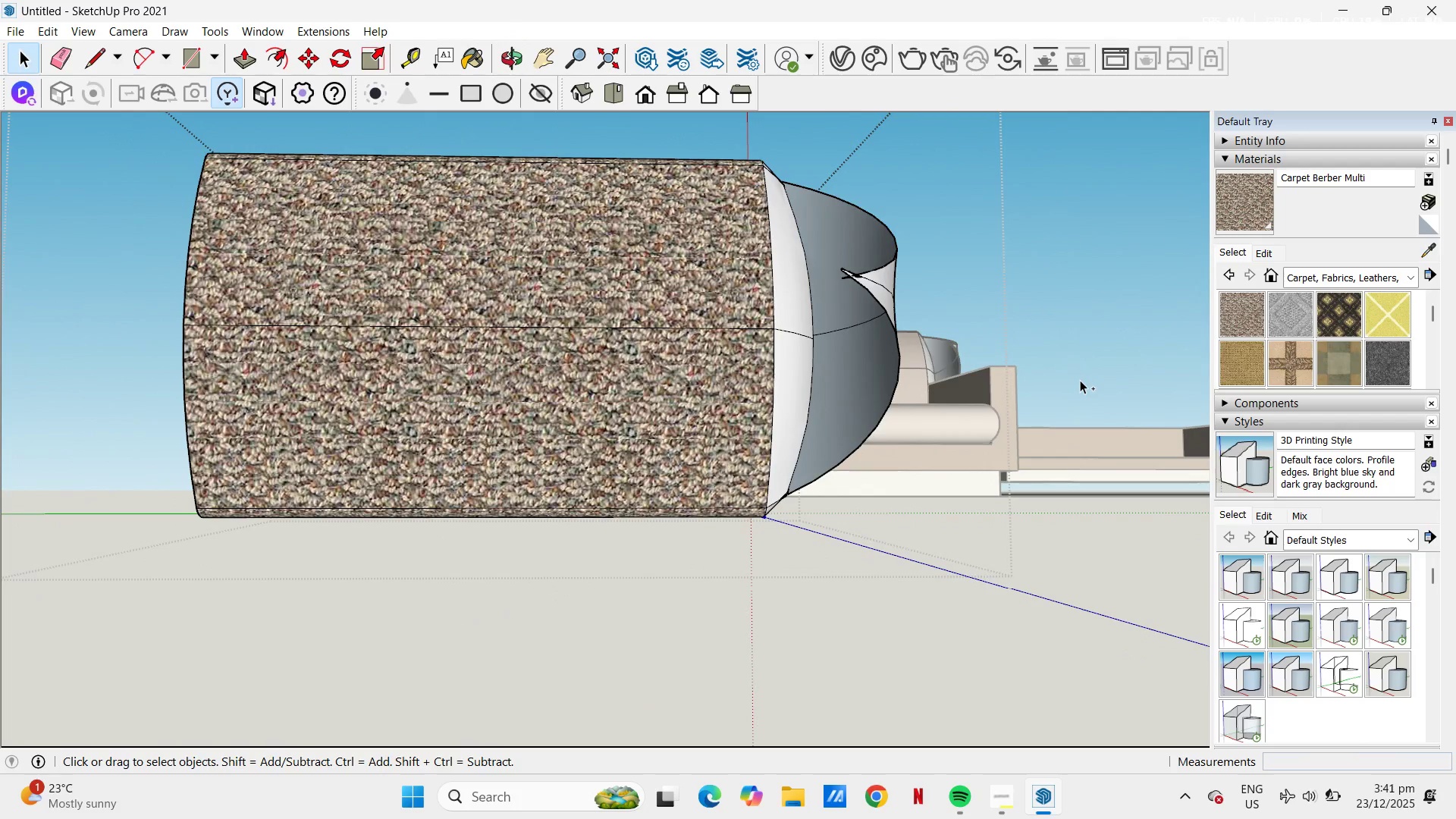 
key(Control+Z)
 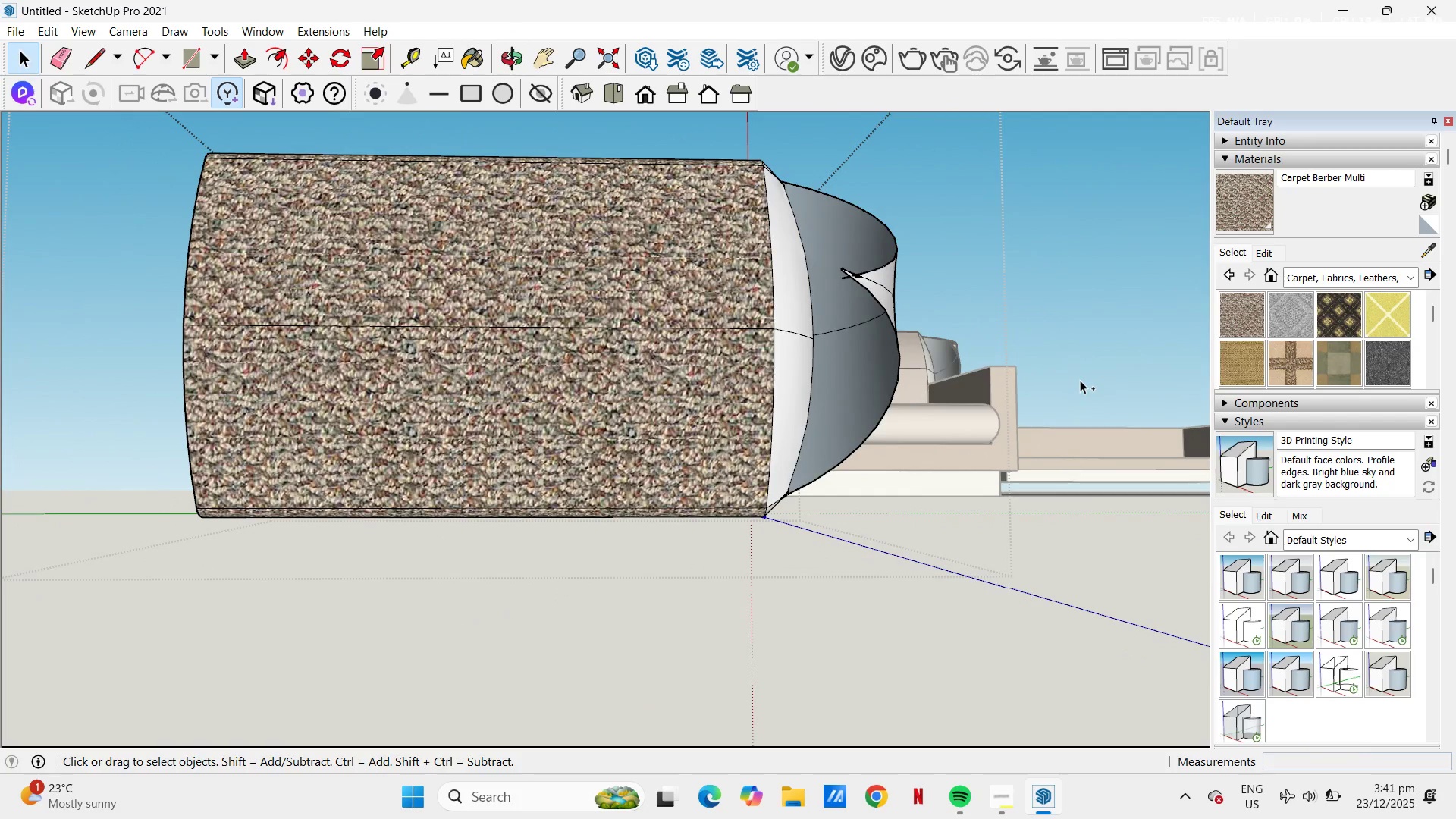 
key(Control+Z)
 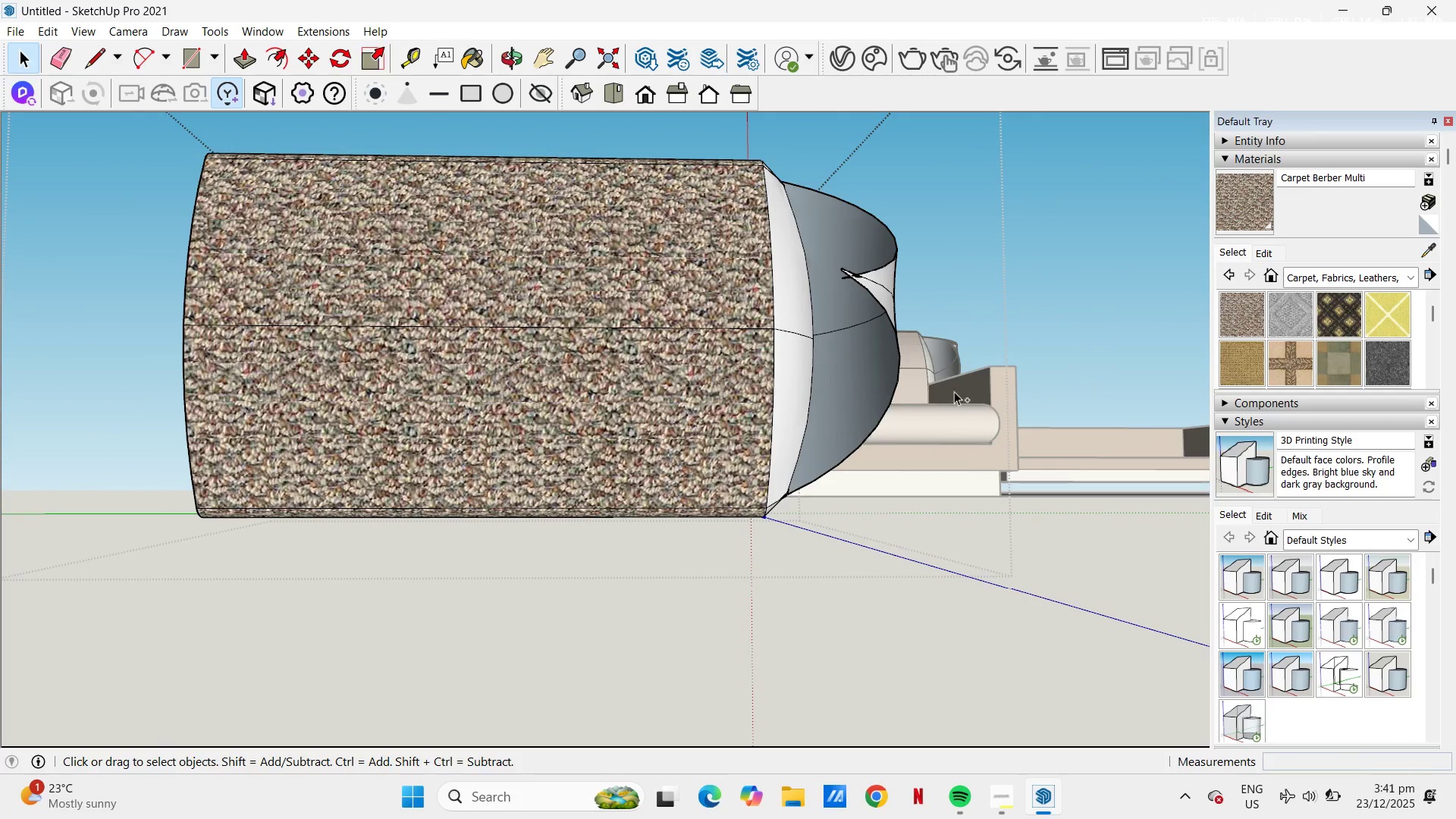 
key(Control+Z)
 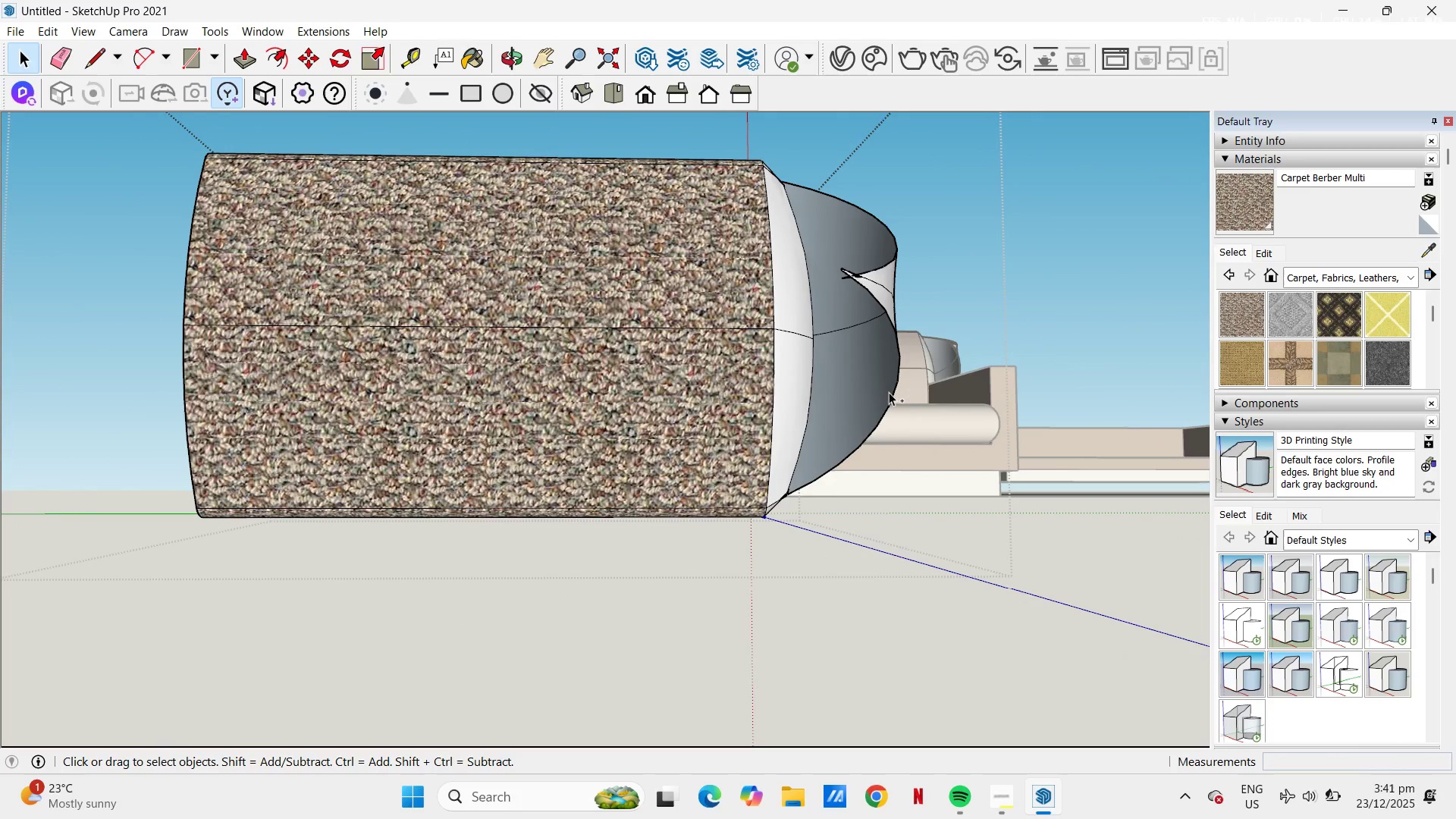 
key(Control+Z)
 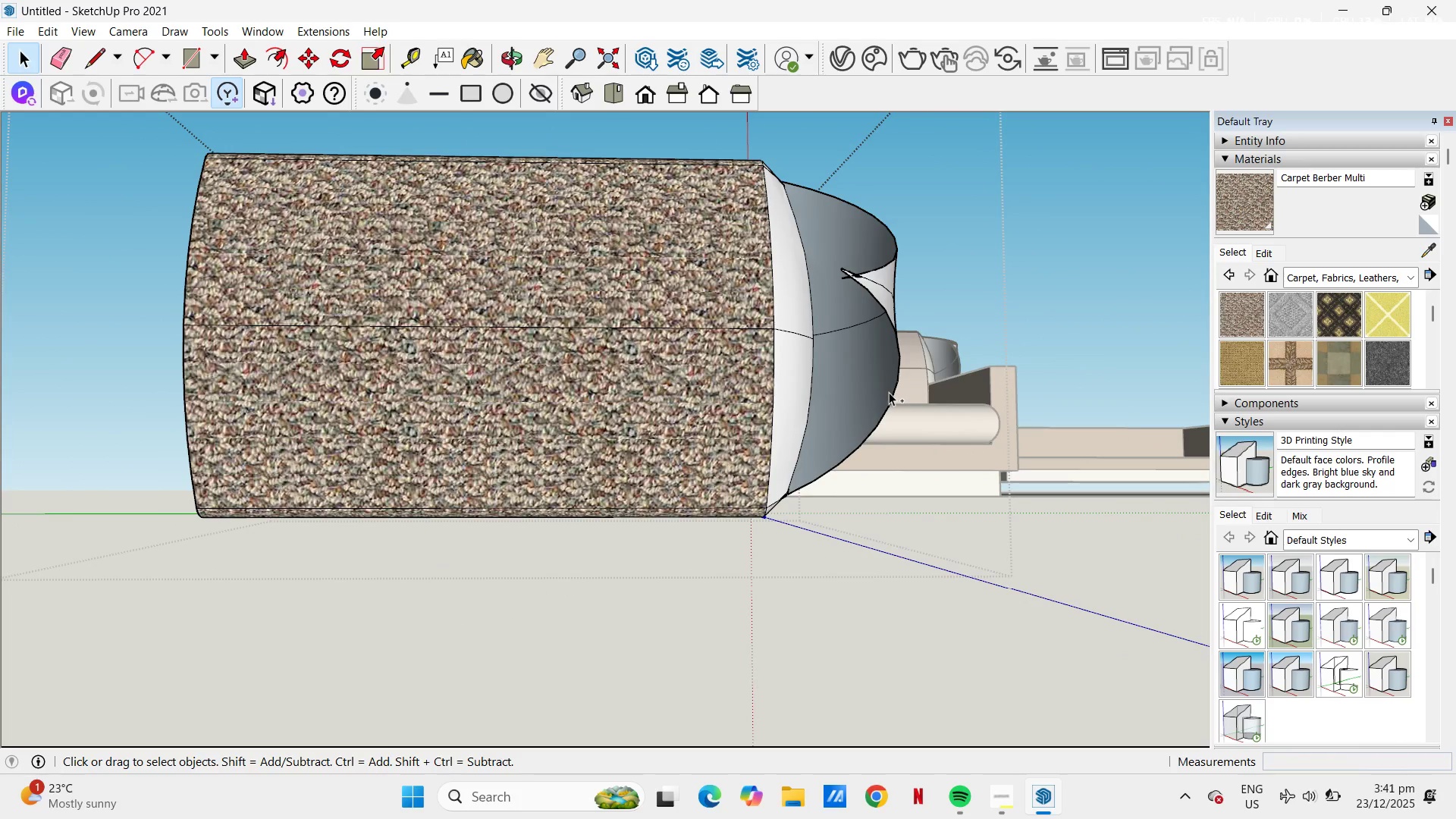 
key(Control+Z)
 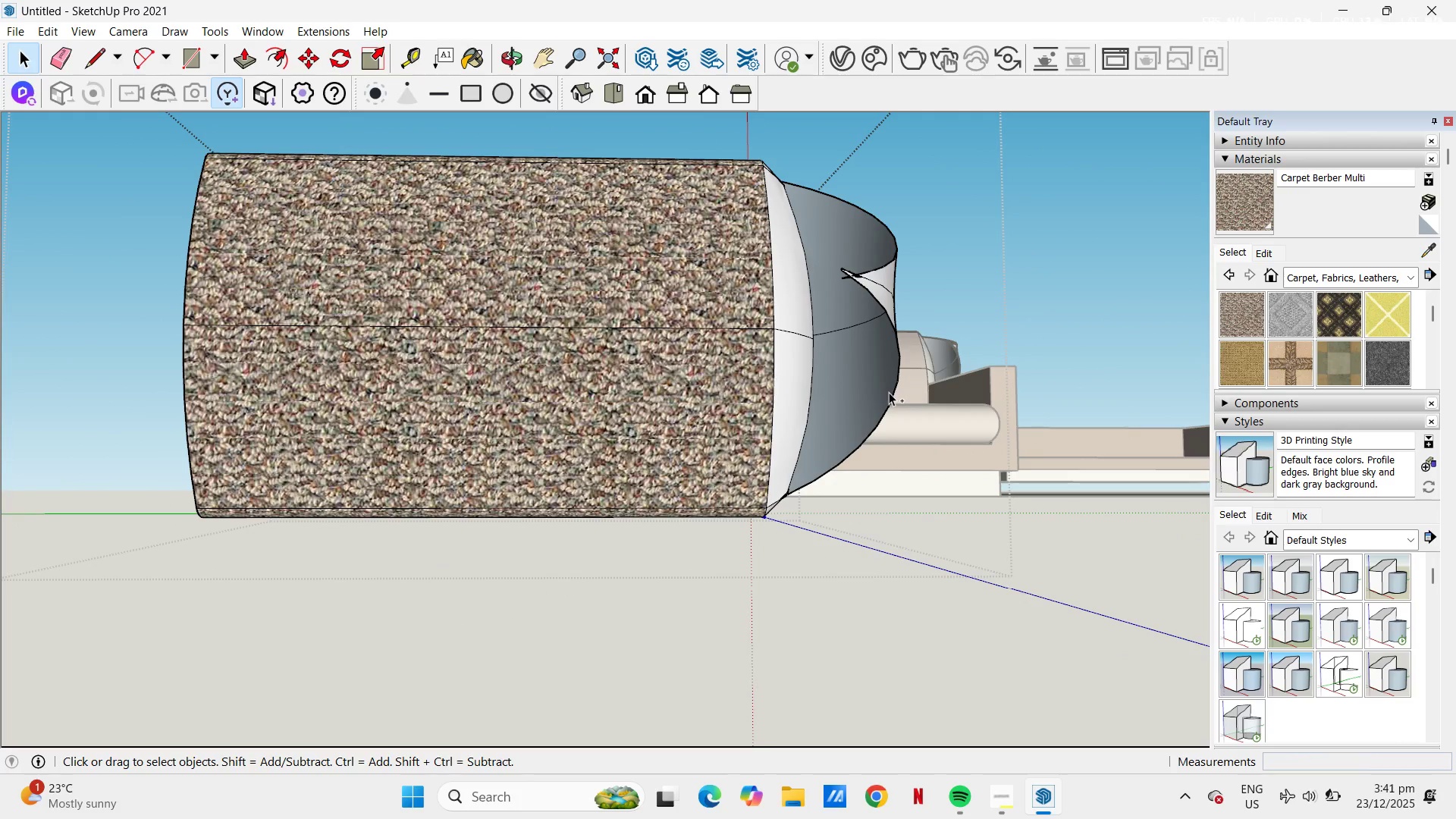 
key(Control+Z)
 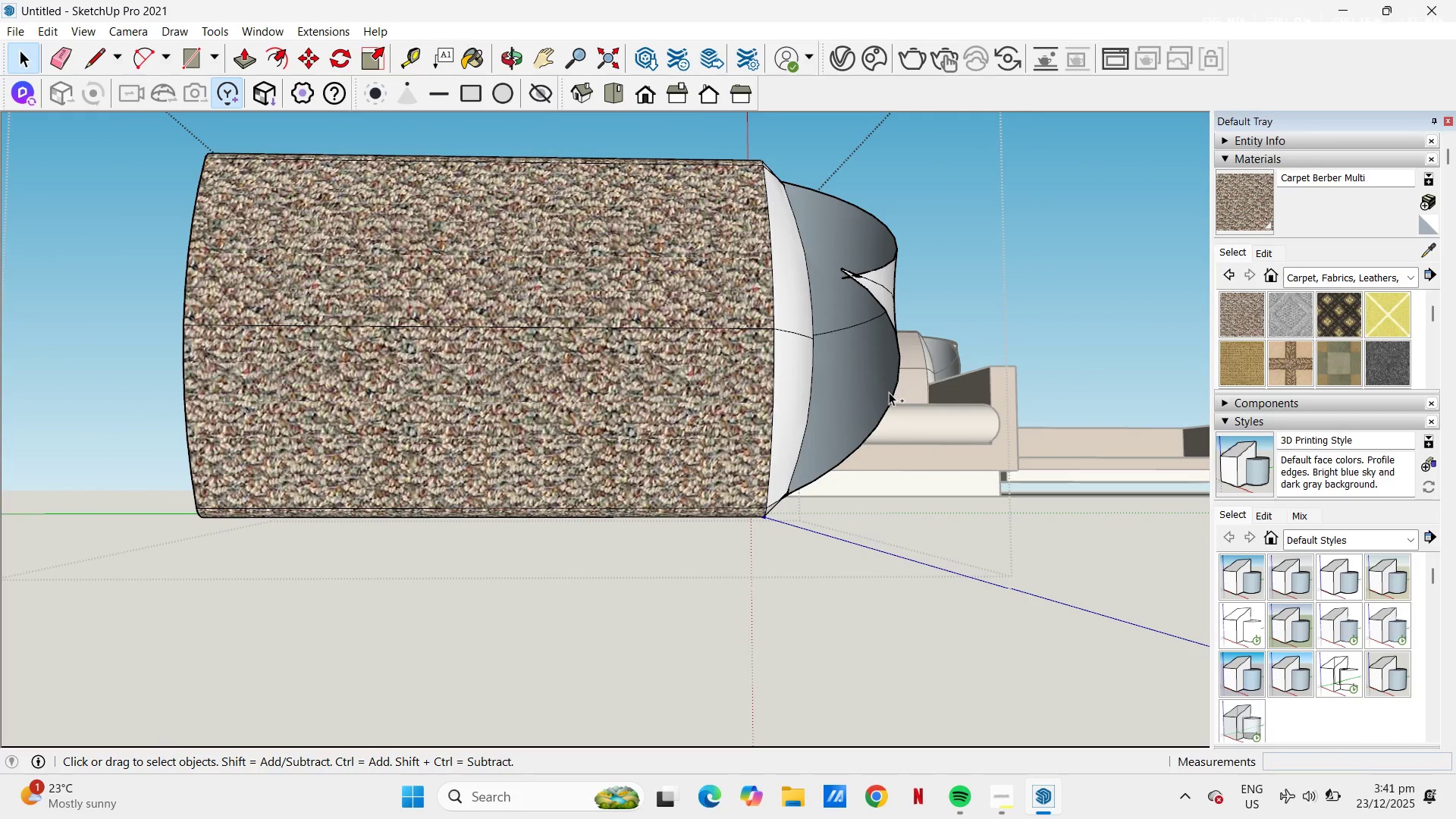 
key(Control+Z)
 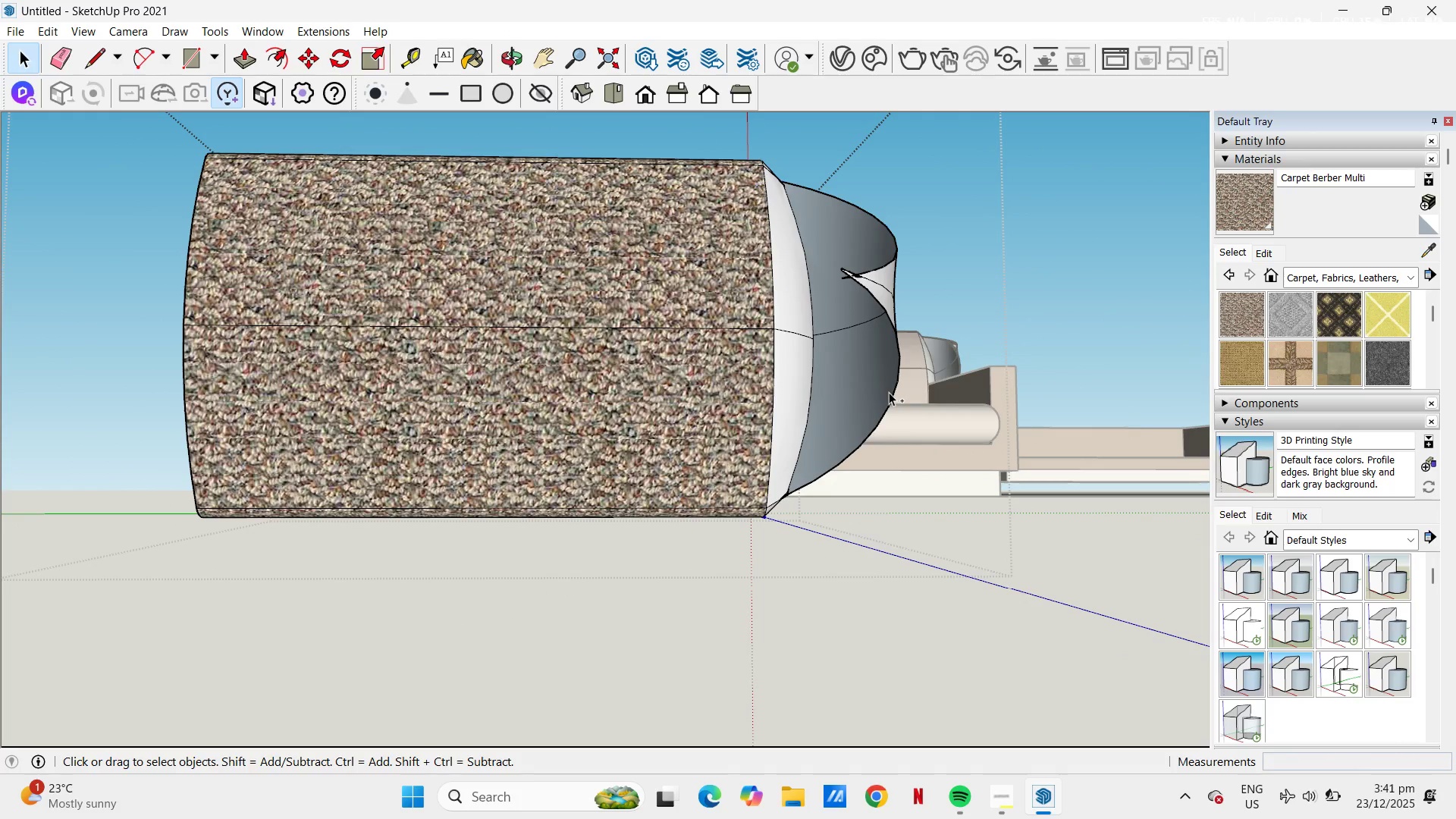 
key(Control+Z)
 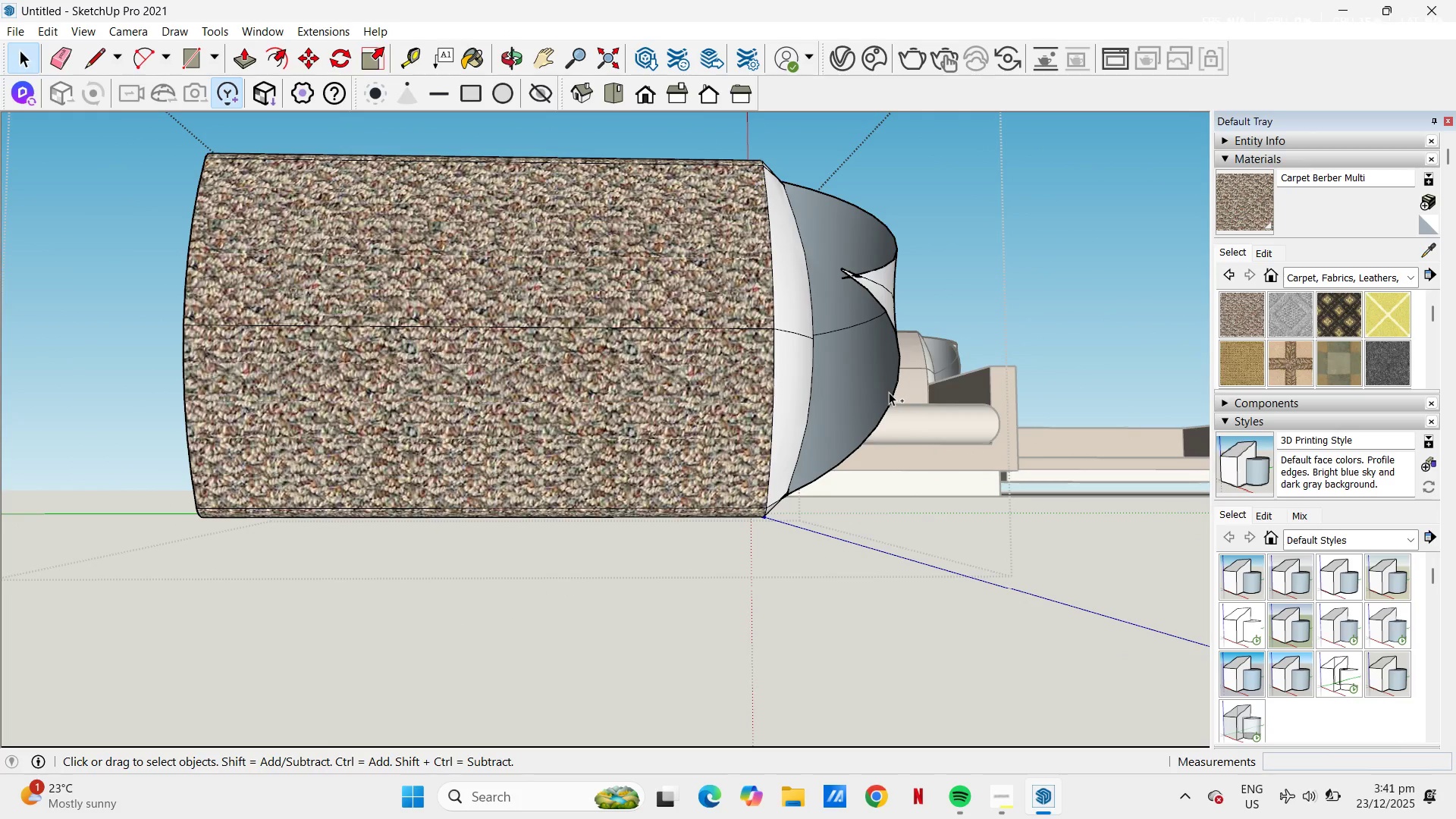 
key(Control+Z)
 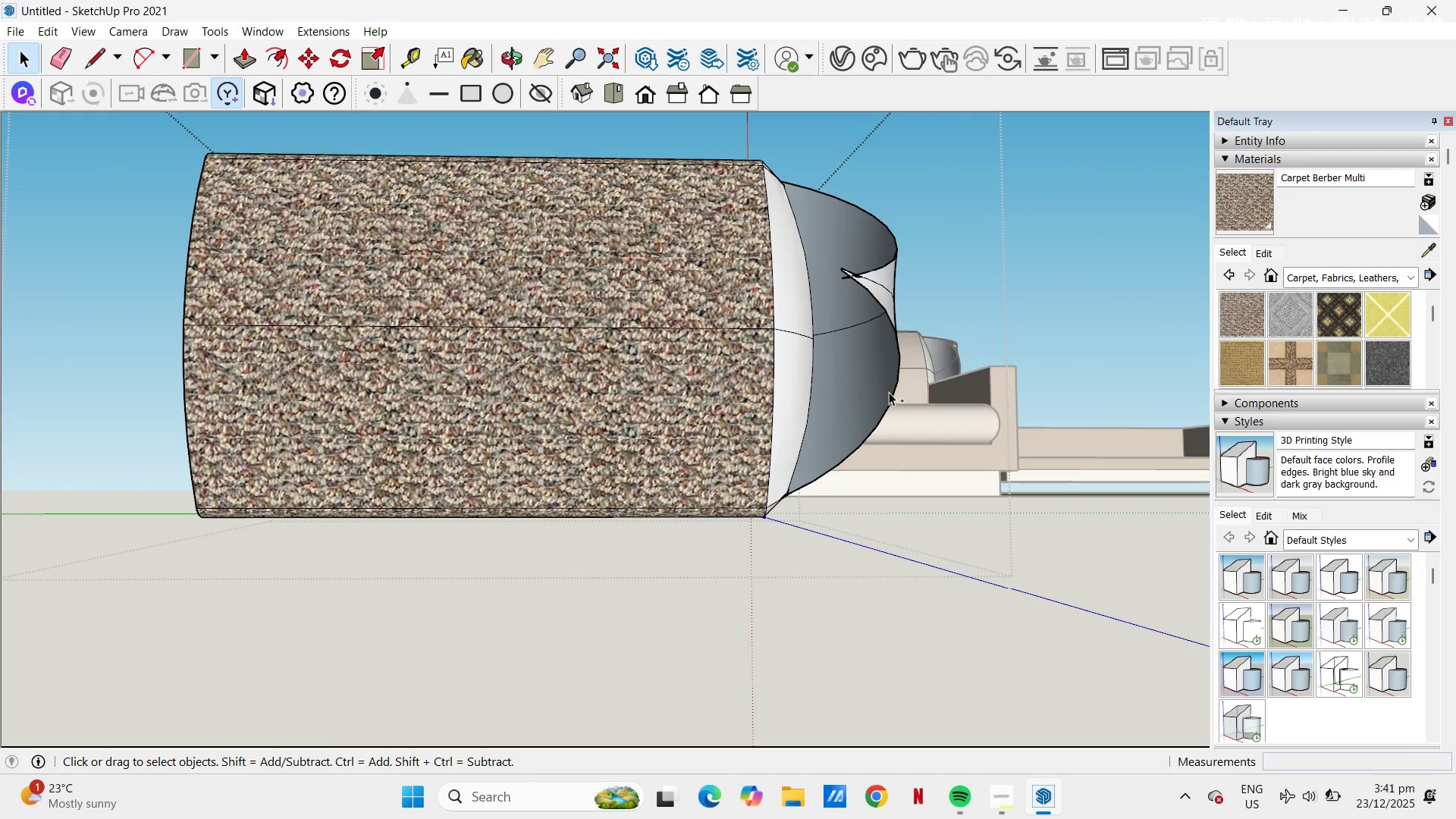 
key(Control+Z)
 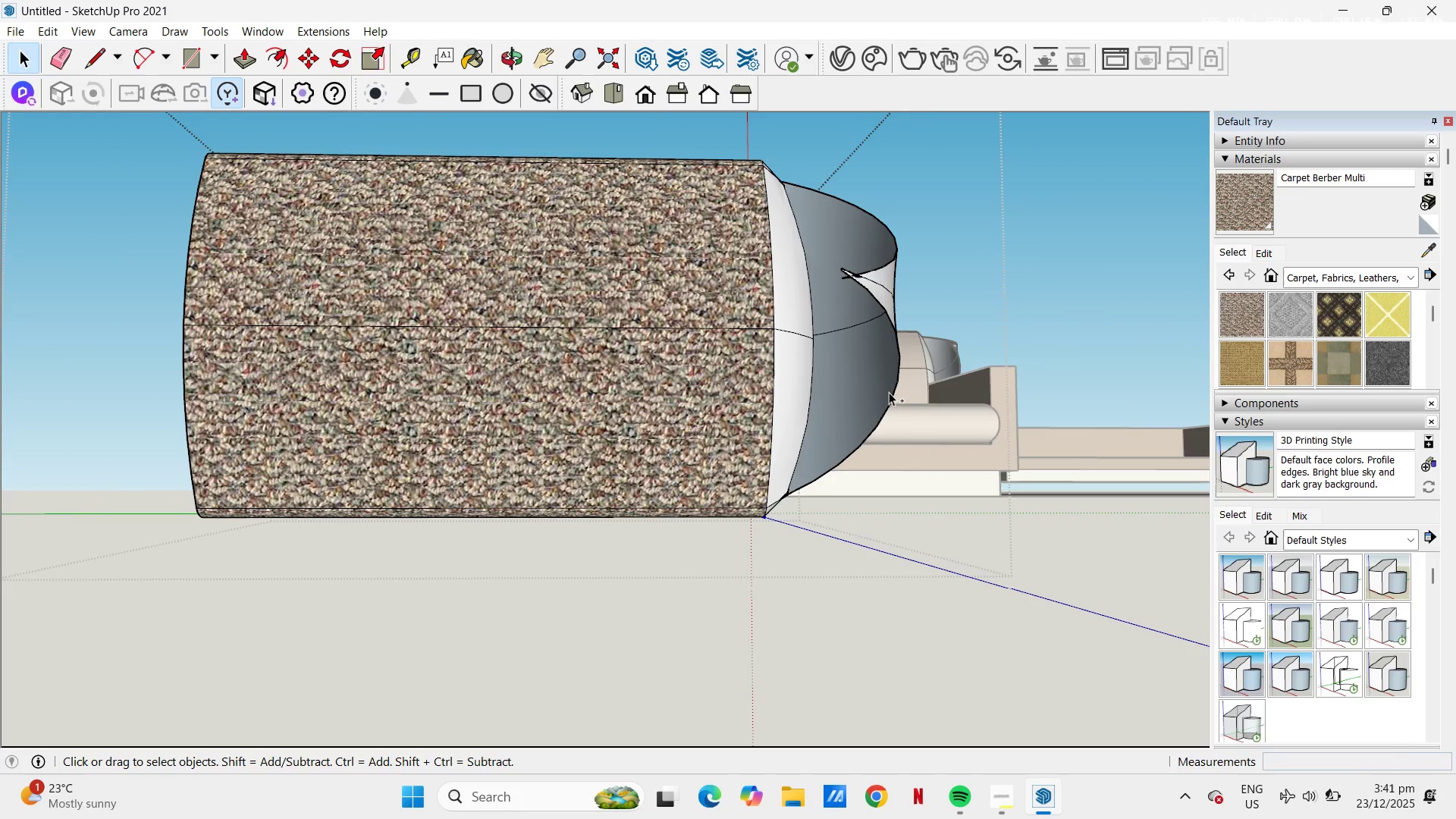 
key(Control+Z)
 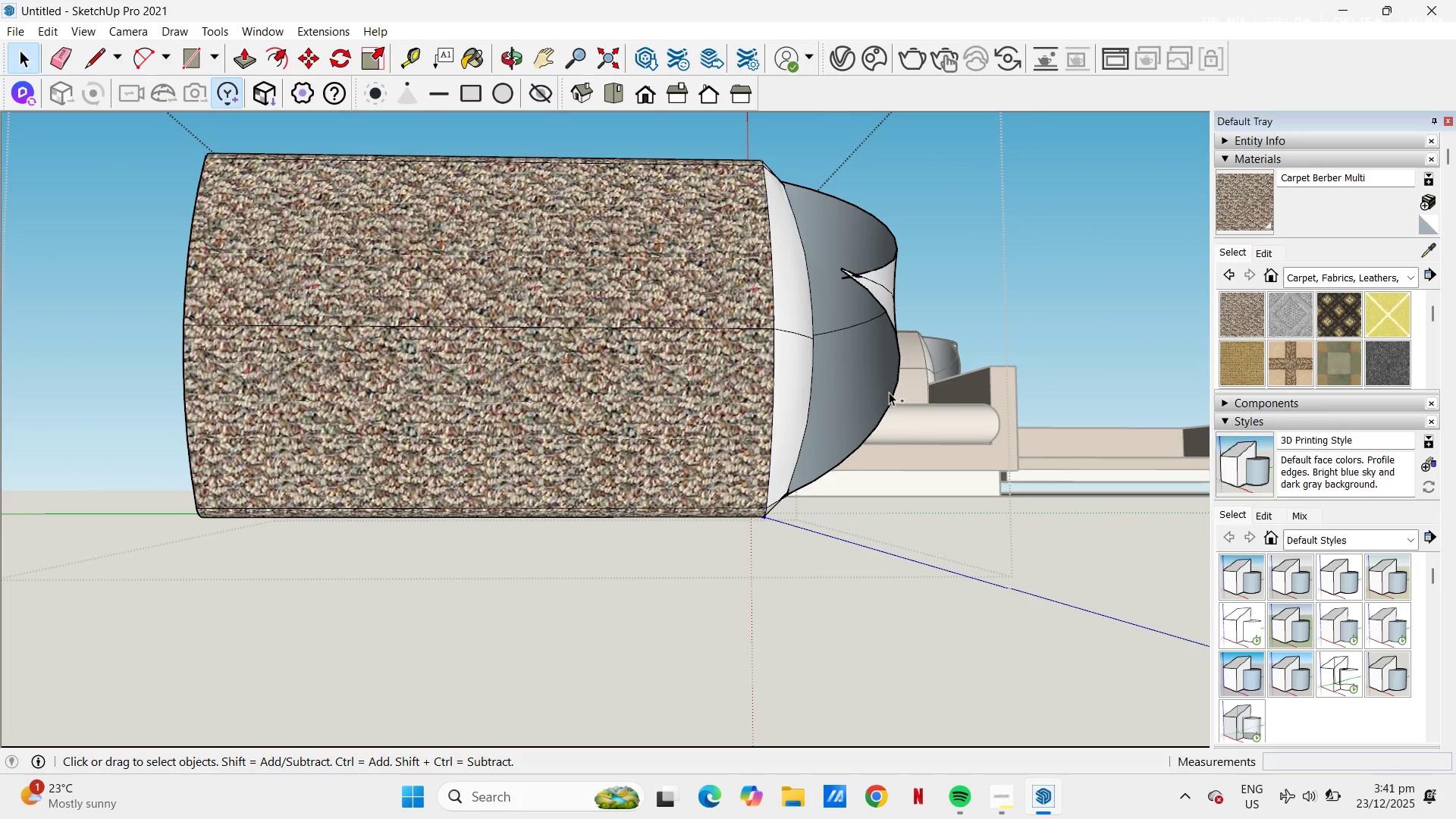 
key(Control+Z)
 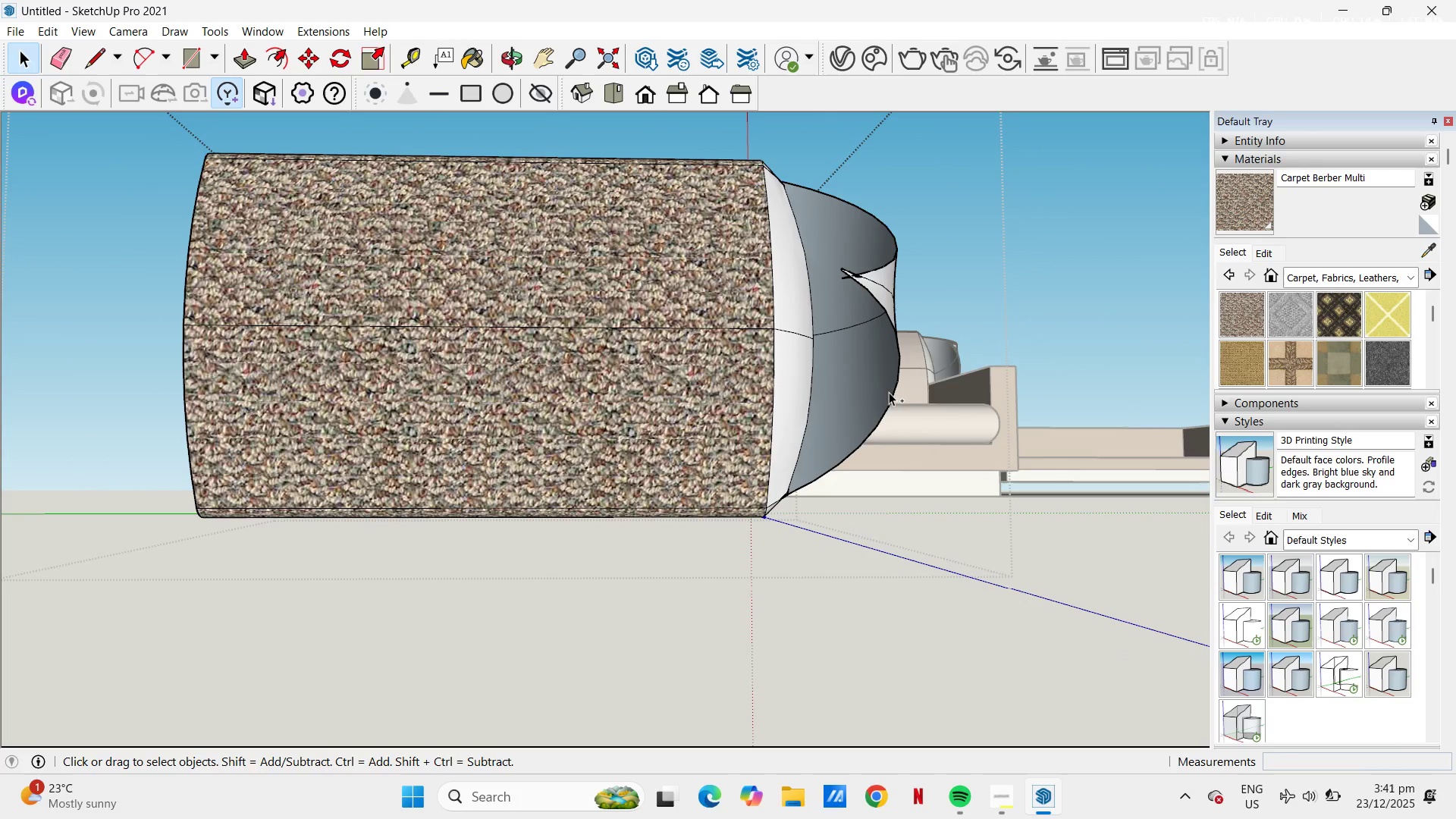 
key(Control+Z)
 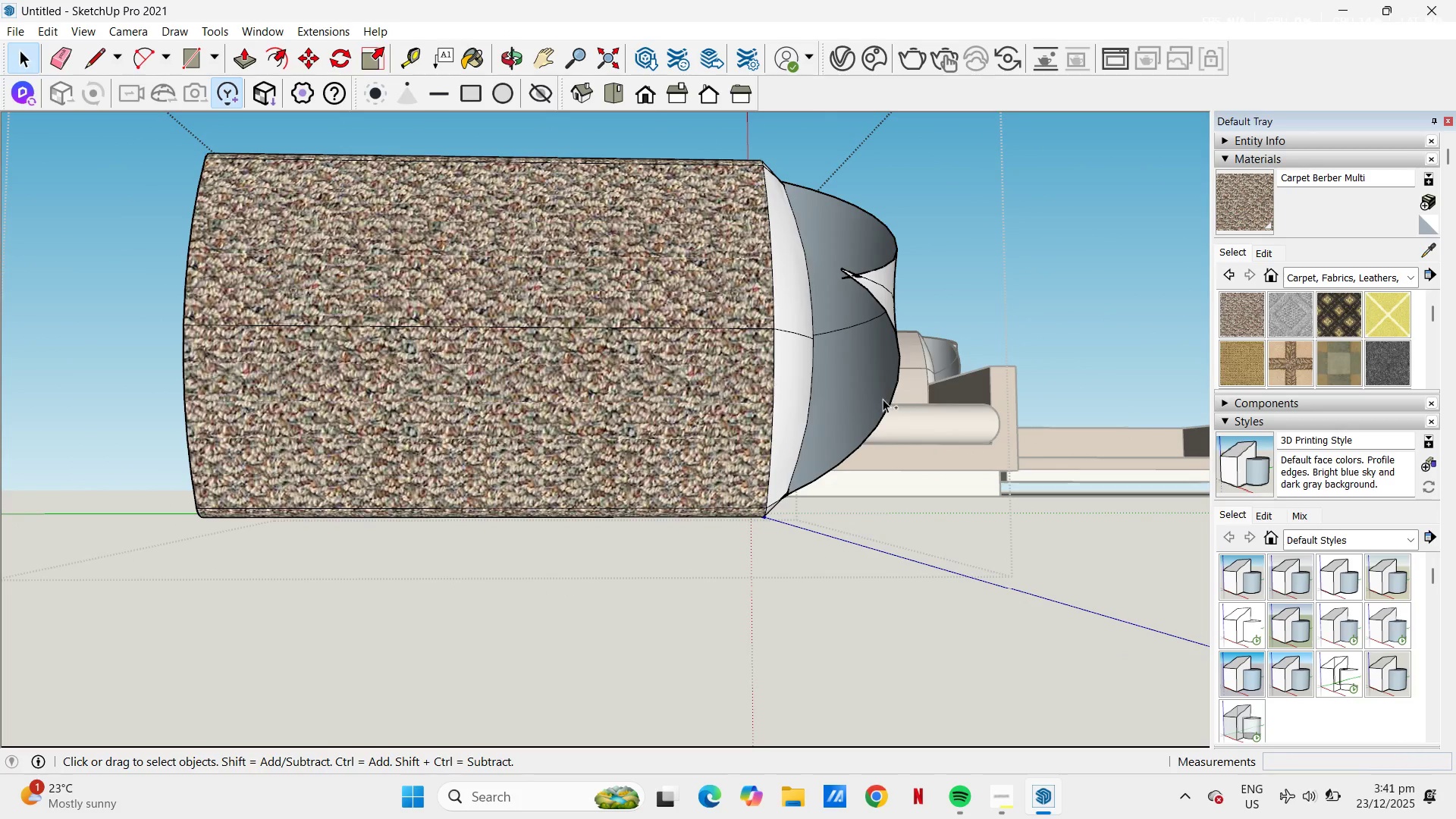 
key(Control+Z)
 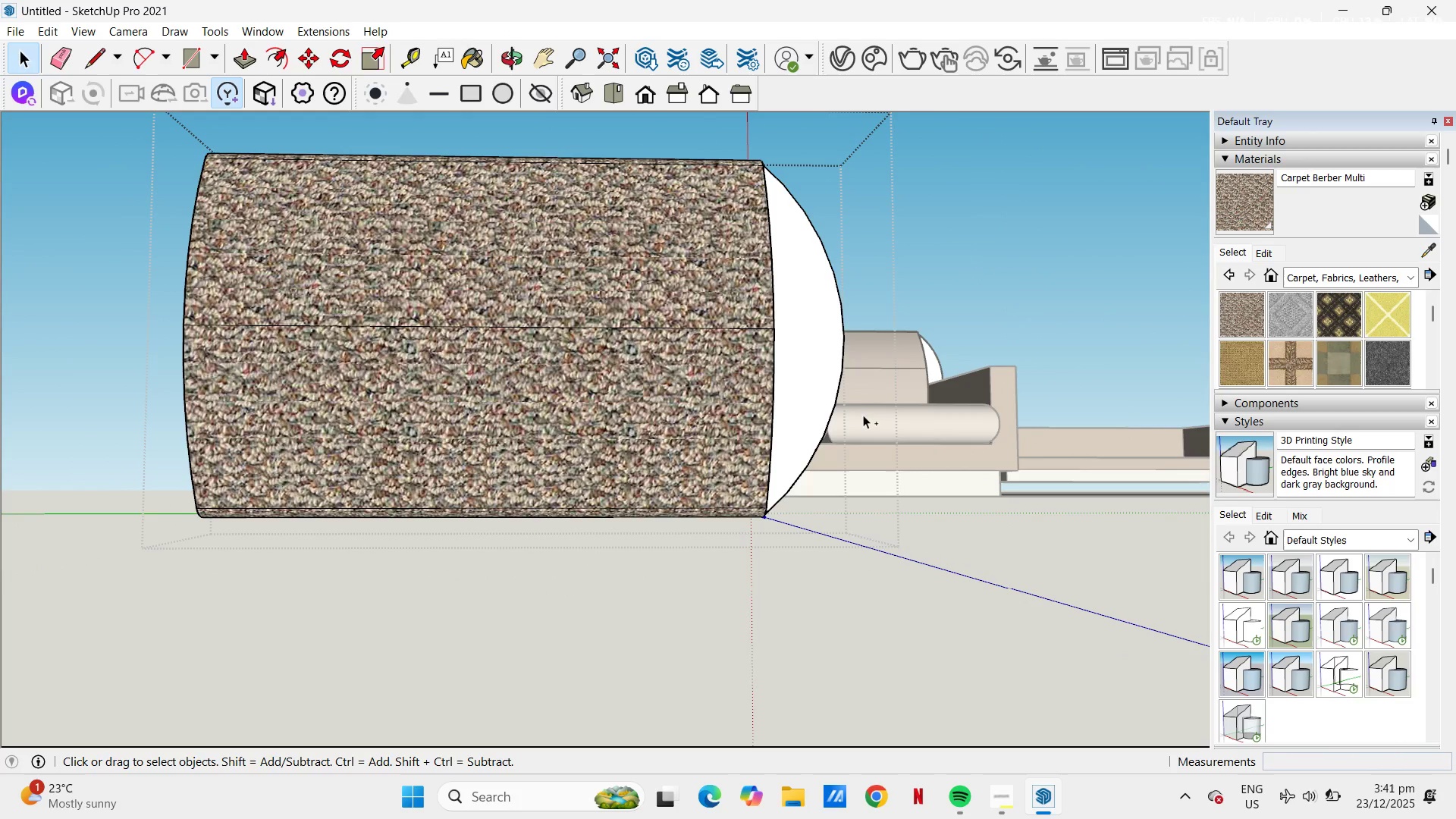 
key(Control+Z)
 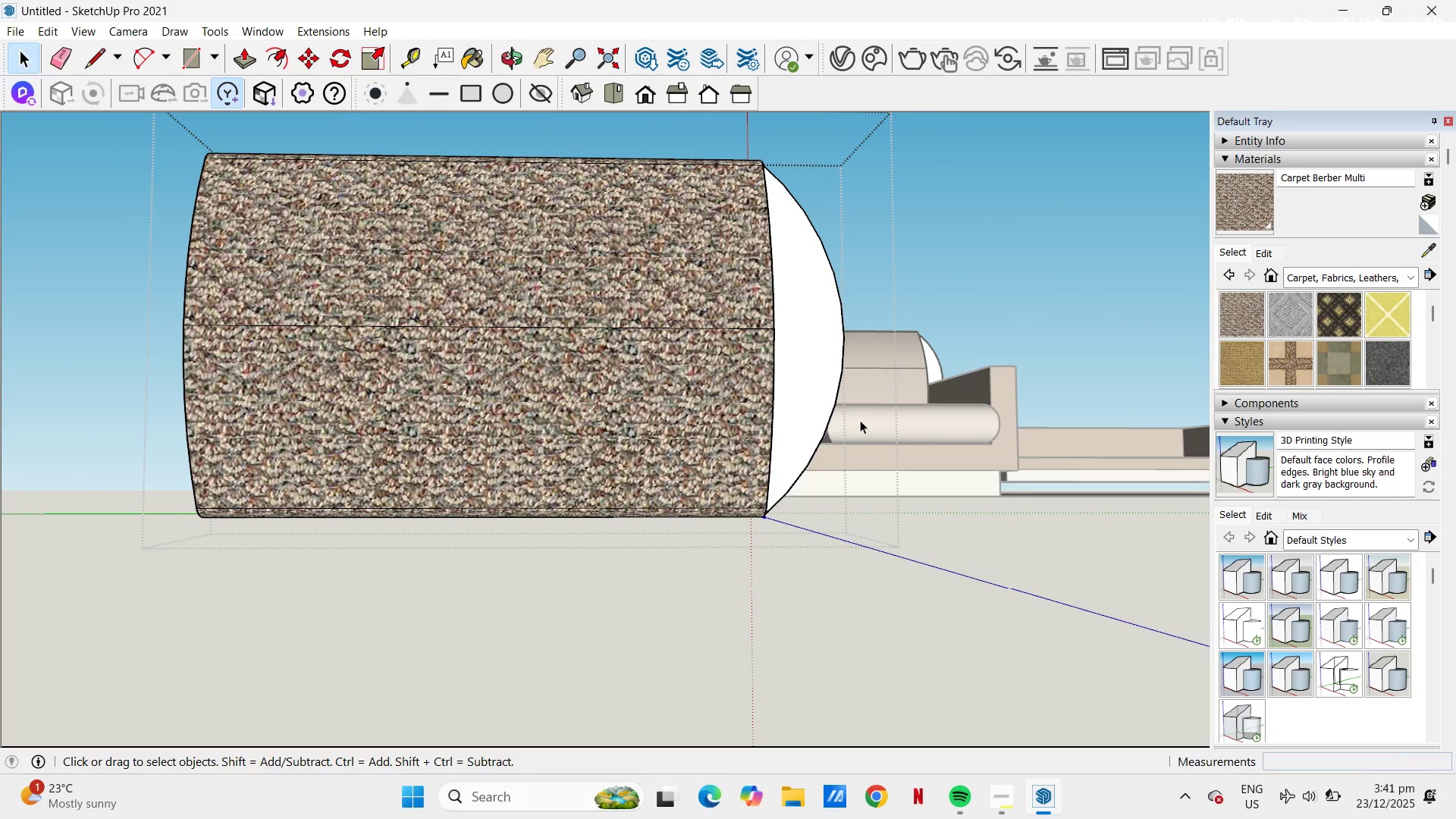 
key(Control+ControlLeft)
 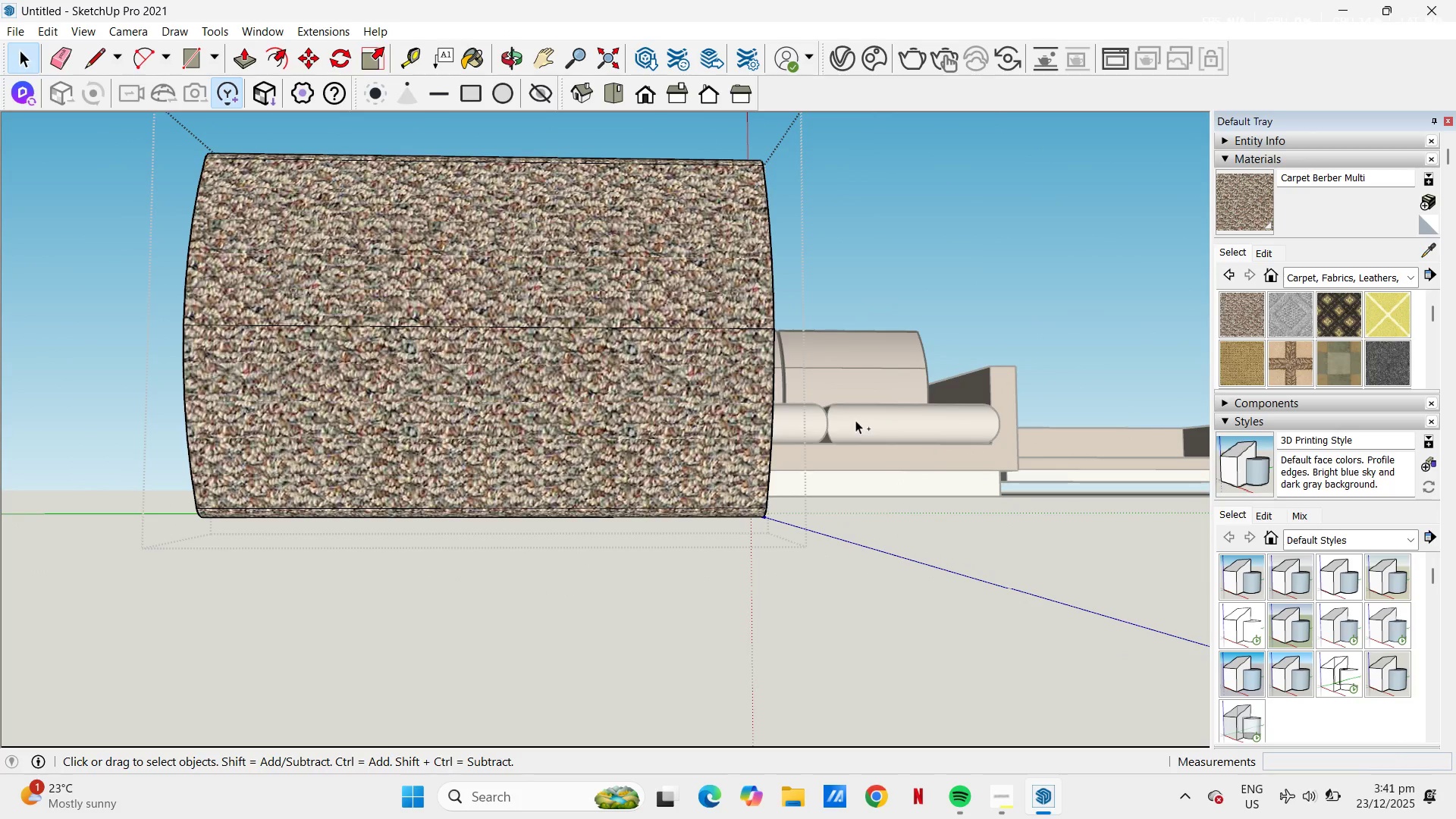 
key(Control+Z)
 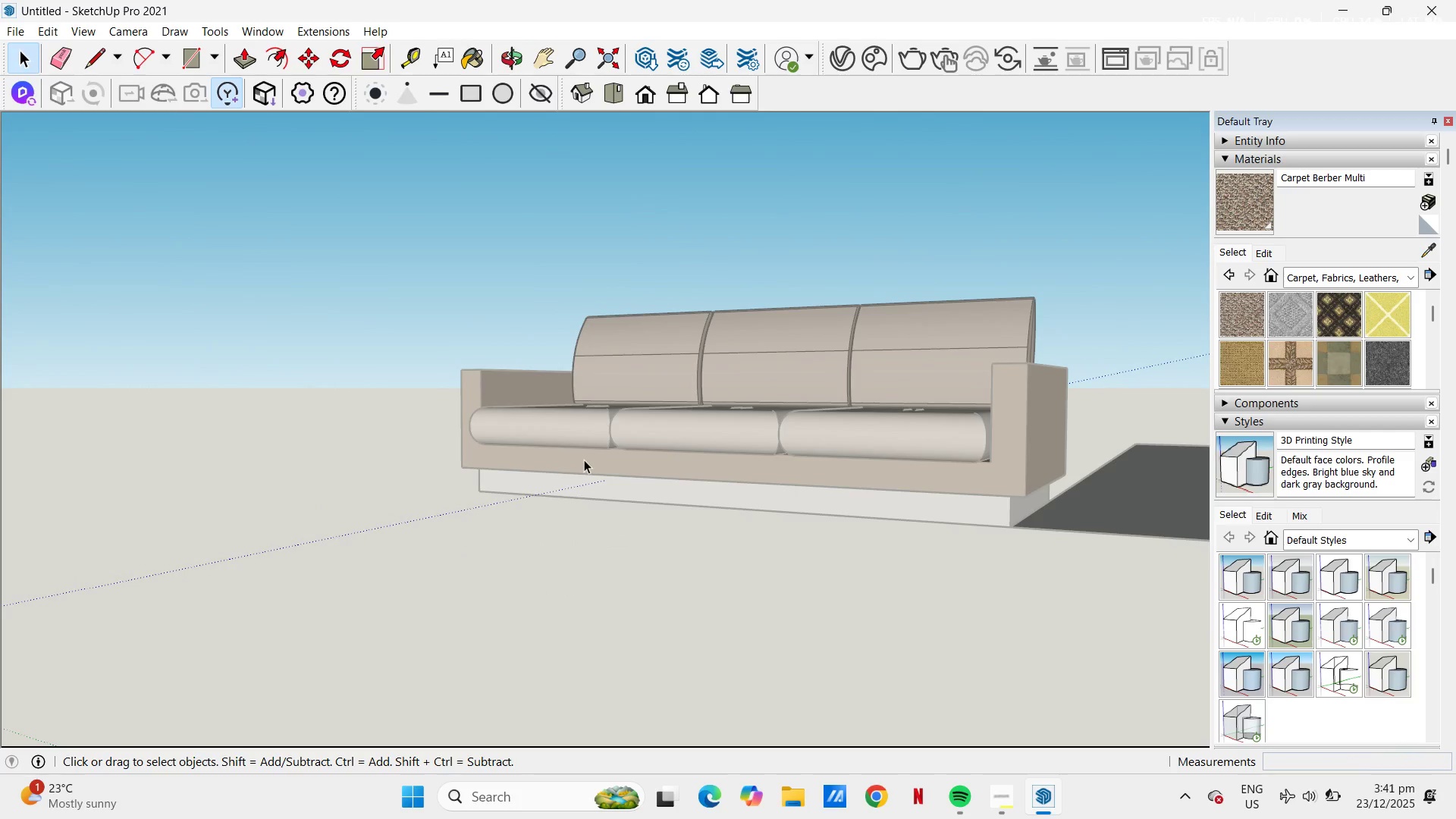 
key(H)
 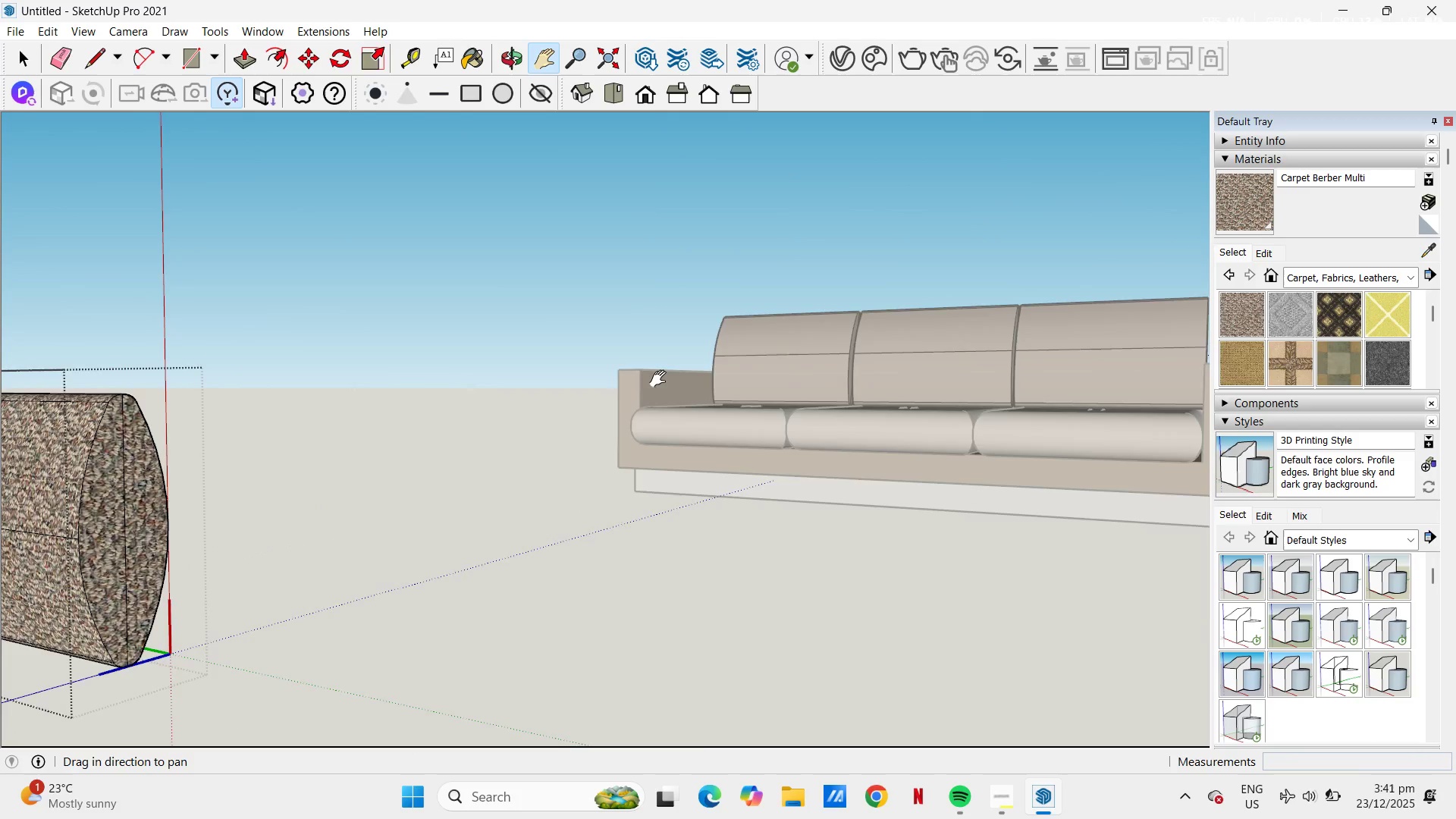 
left_click_drag(start_coordinate=[475, 379], to_coordinate=[1052, 343])
 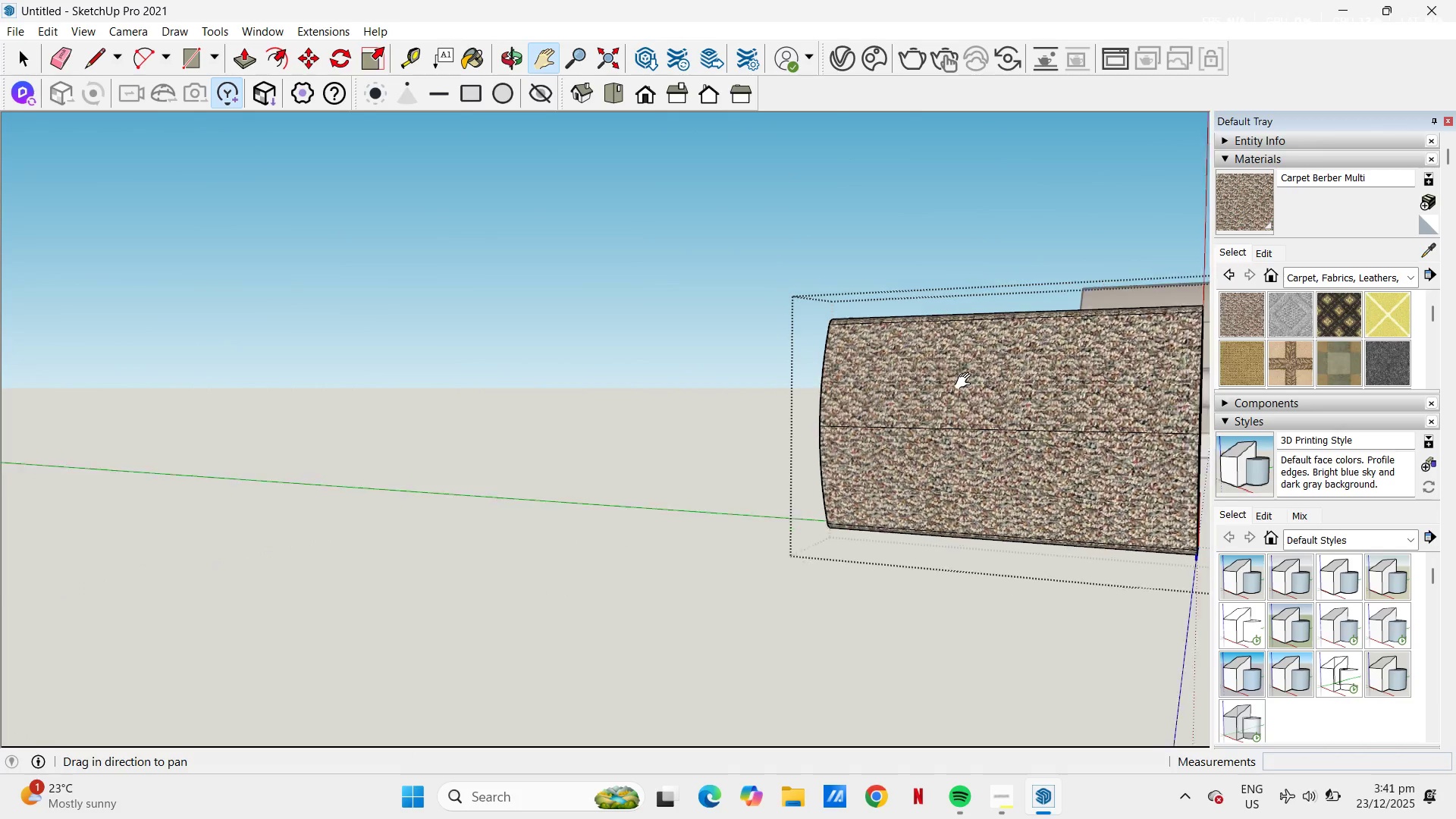 
scroll: coordinate [960, 384], scroll_direction: down, amount: 3.0
 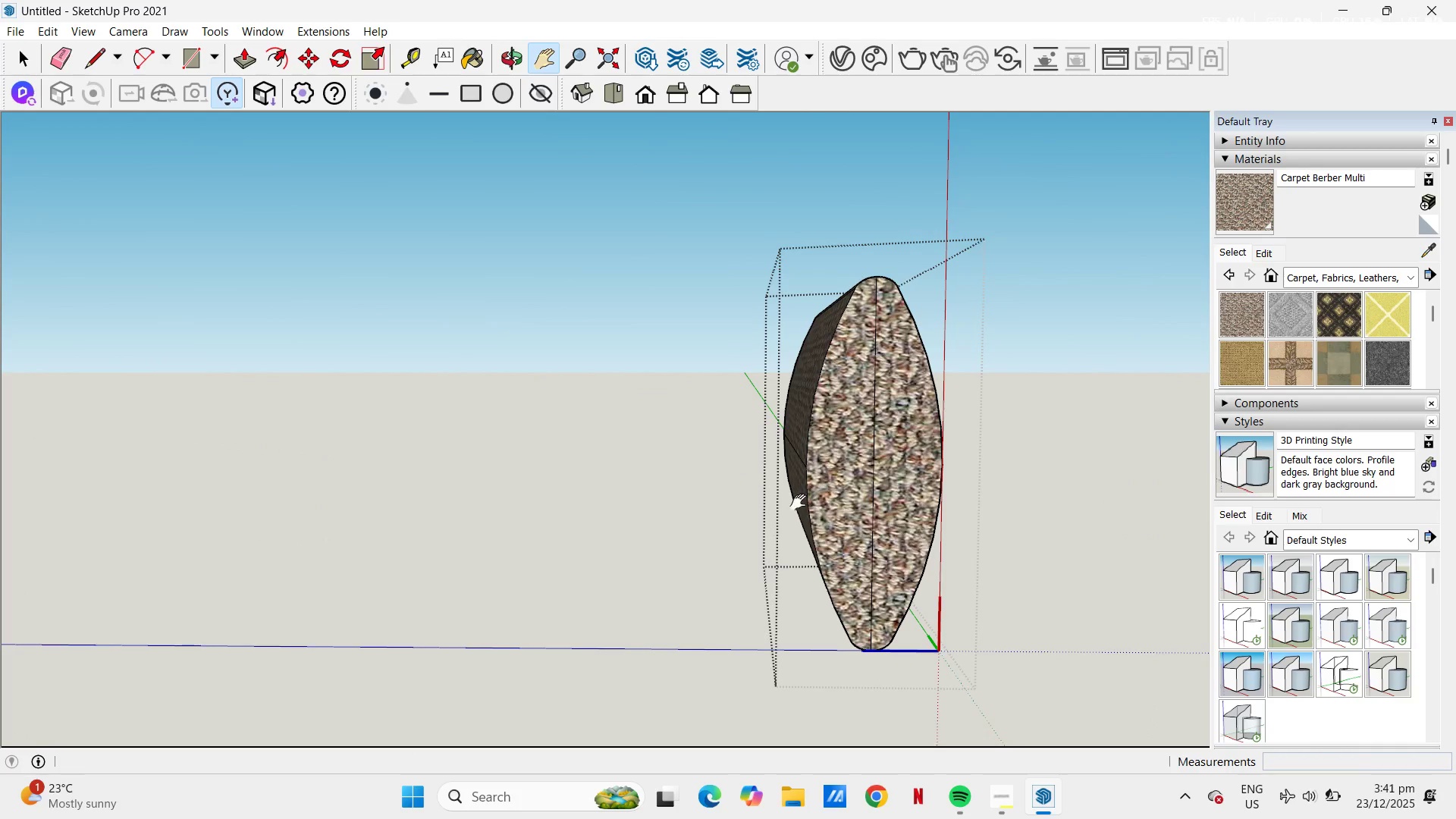 
scroll: coordinate [827, 516], scroll_direction: up, amount: 2.0
 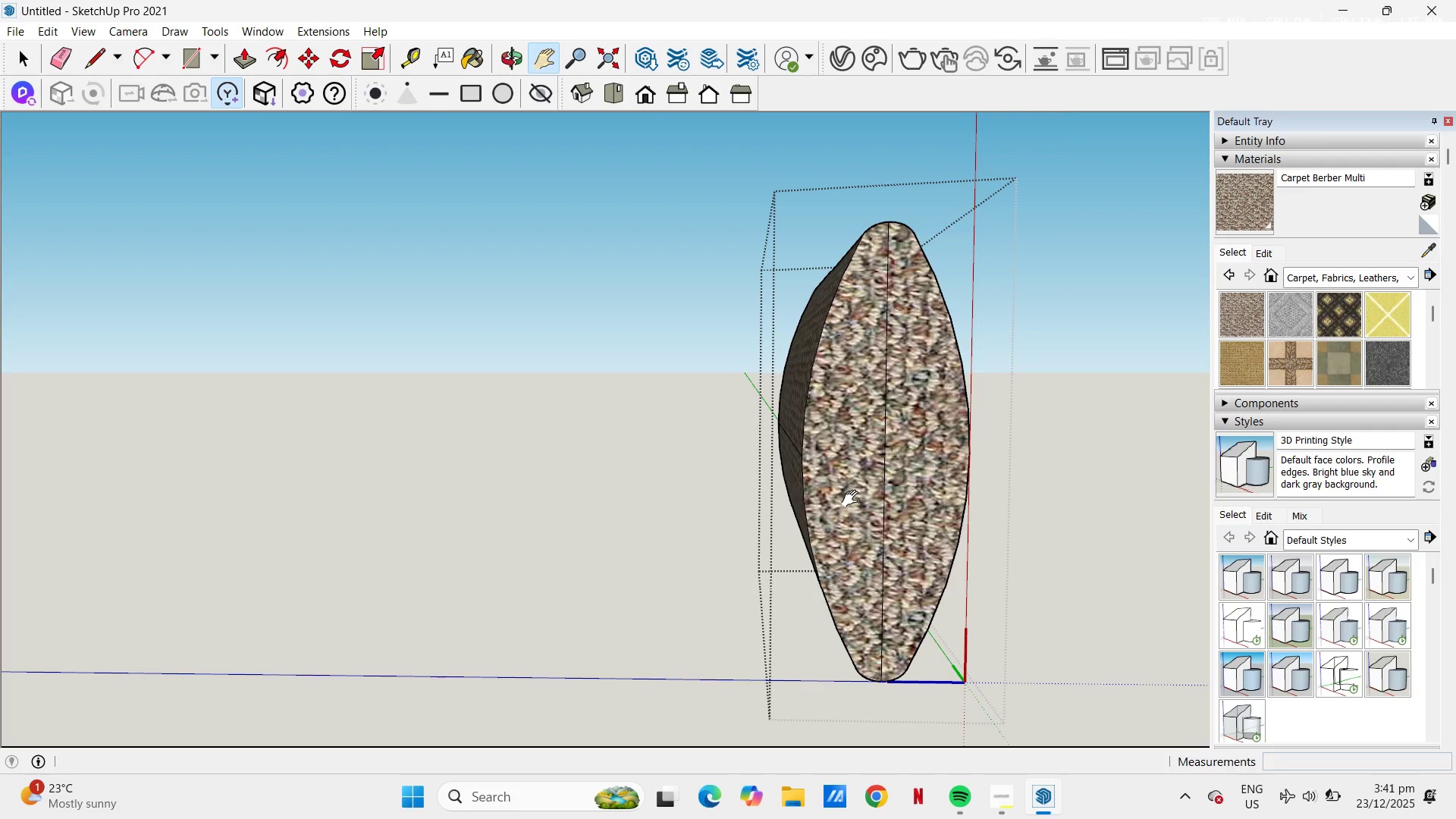 
key(A)
 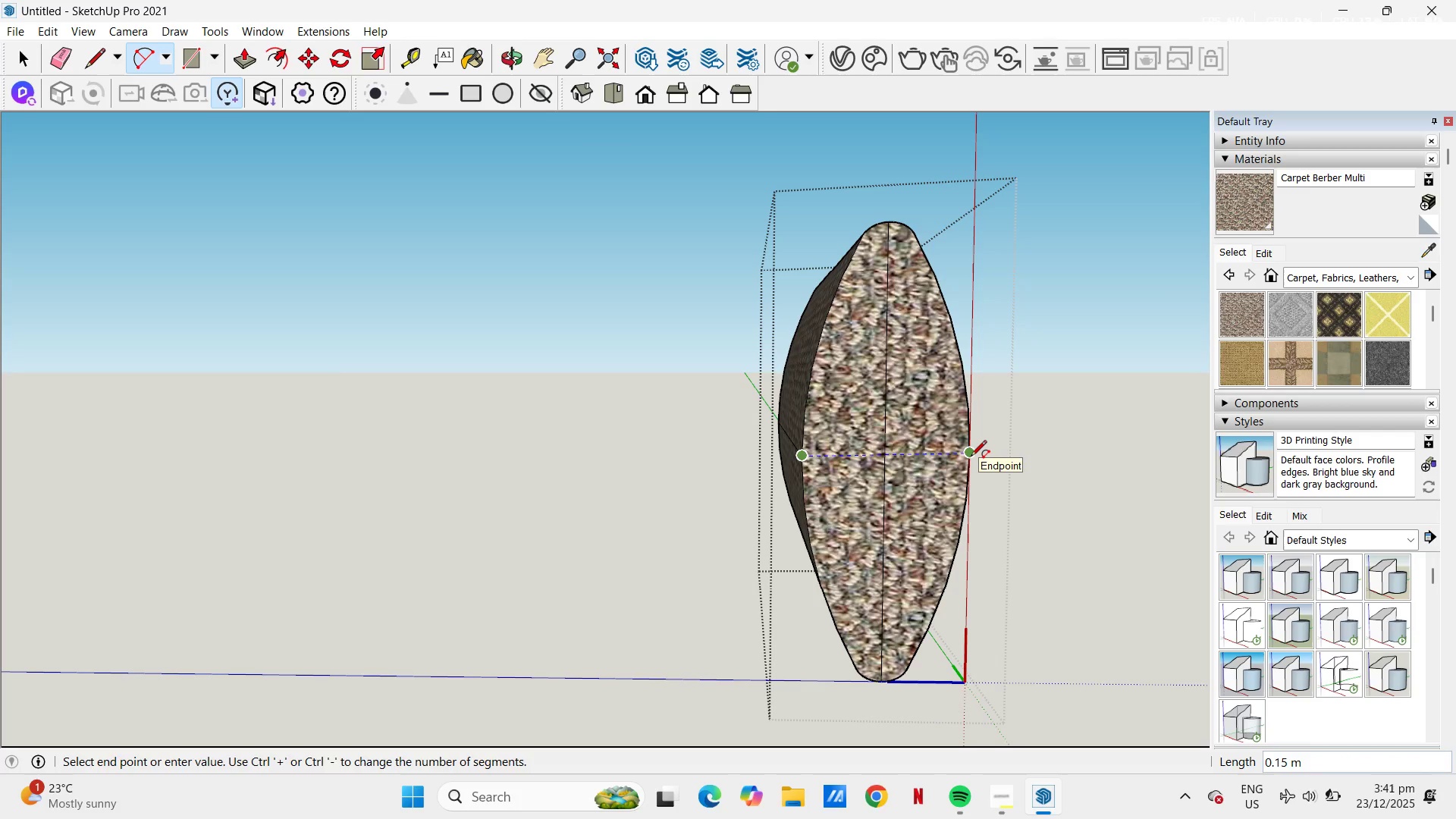 
key(L)
 